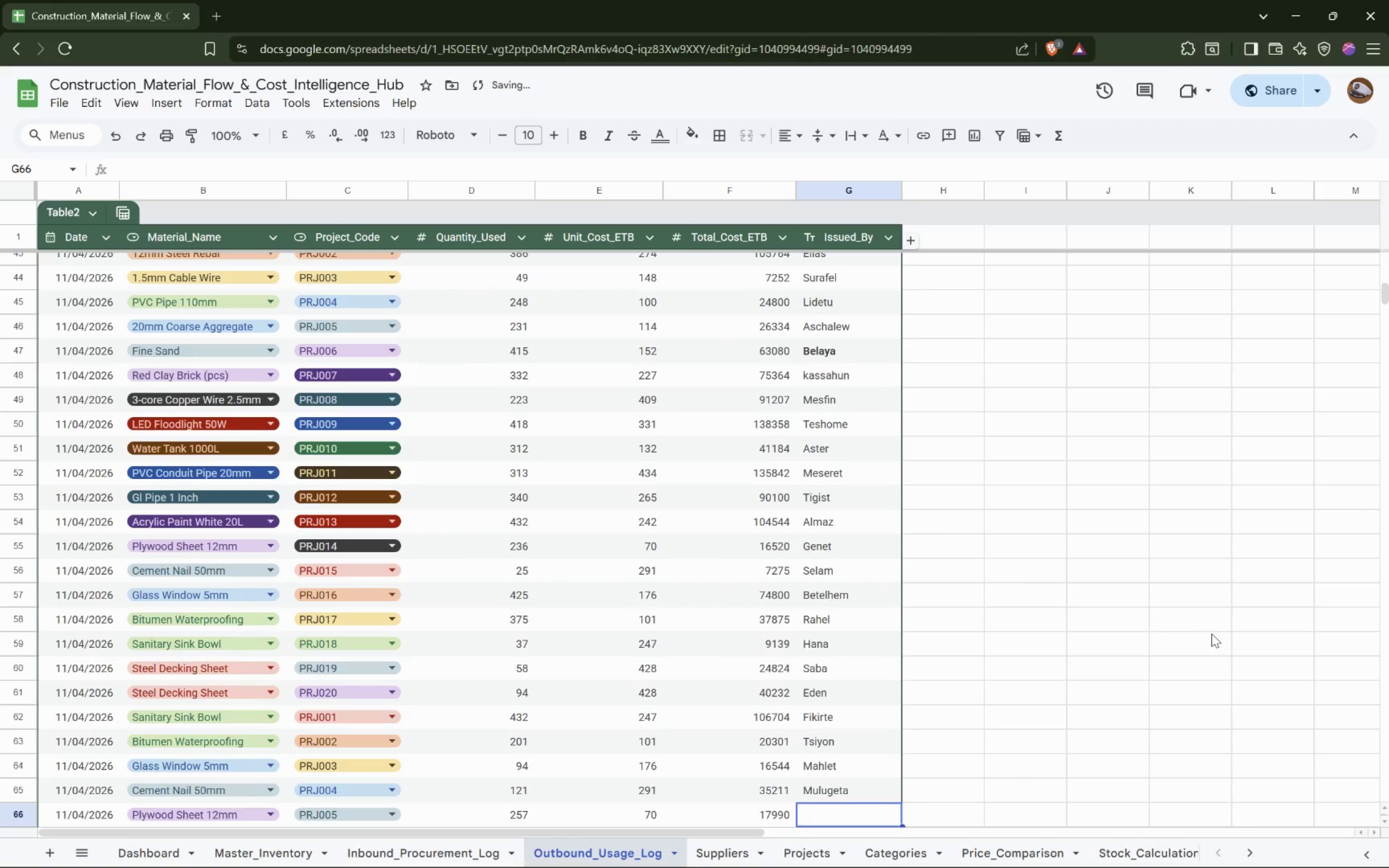 
key(ArrowUp)
 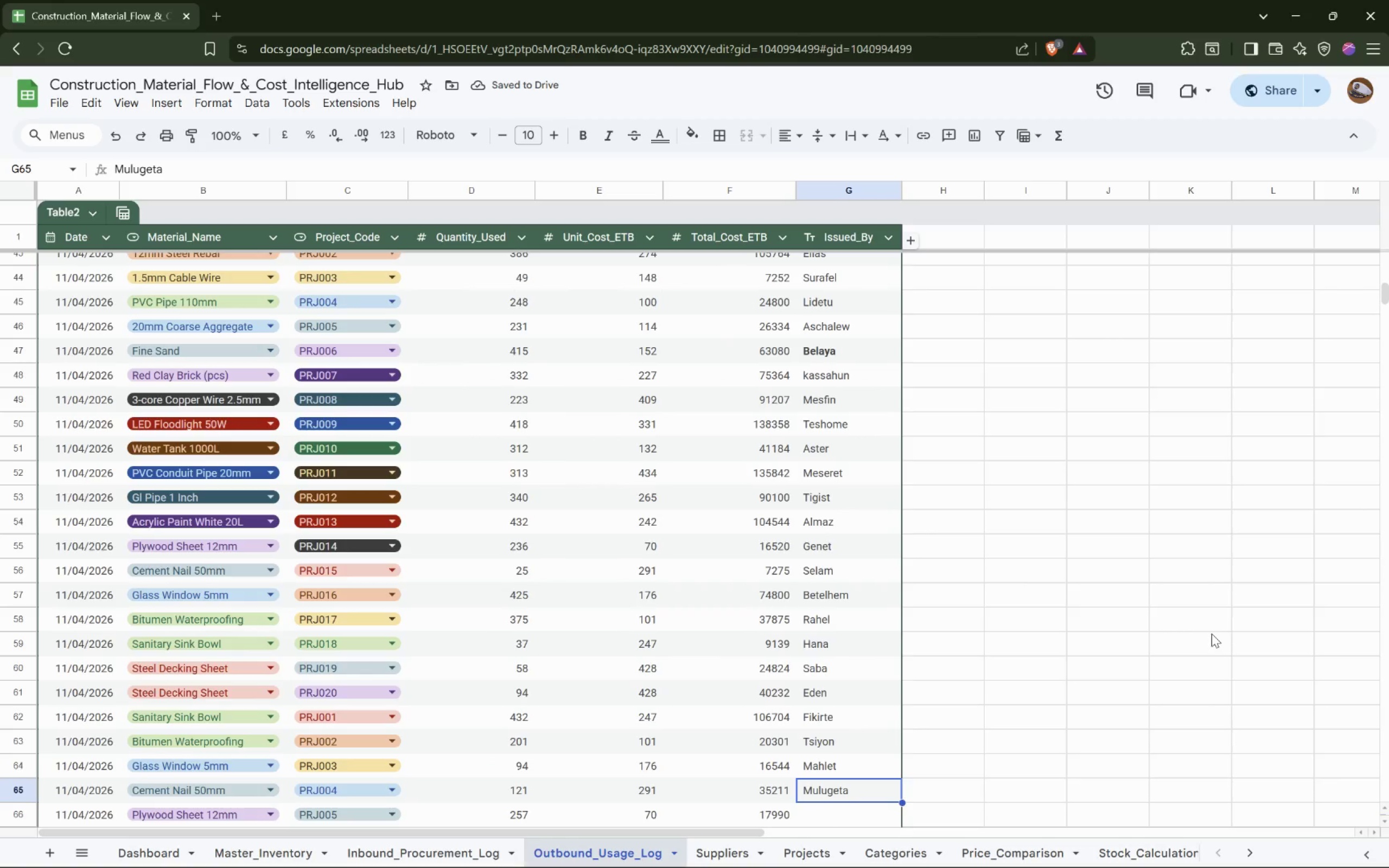 
type(mulu)
 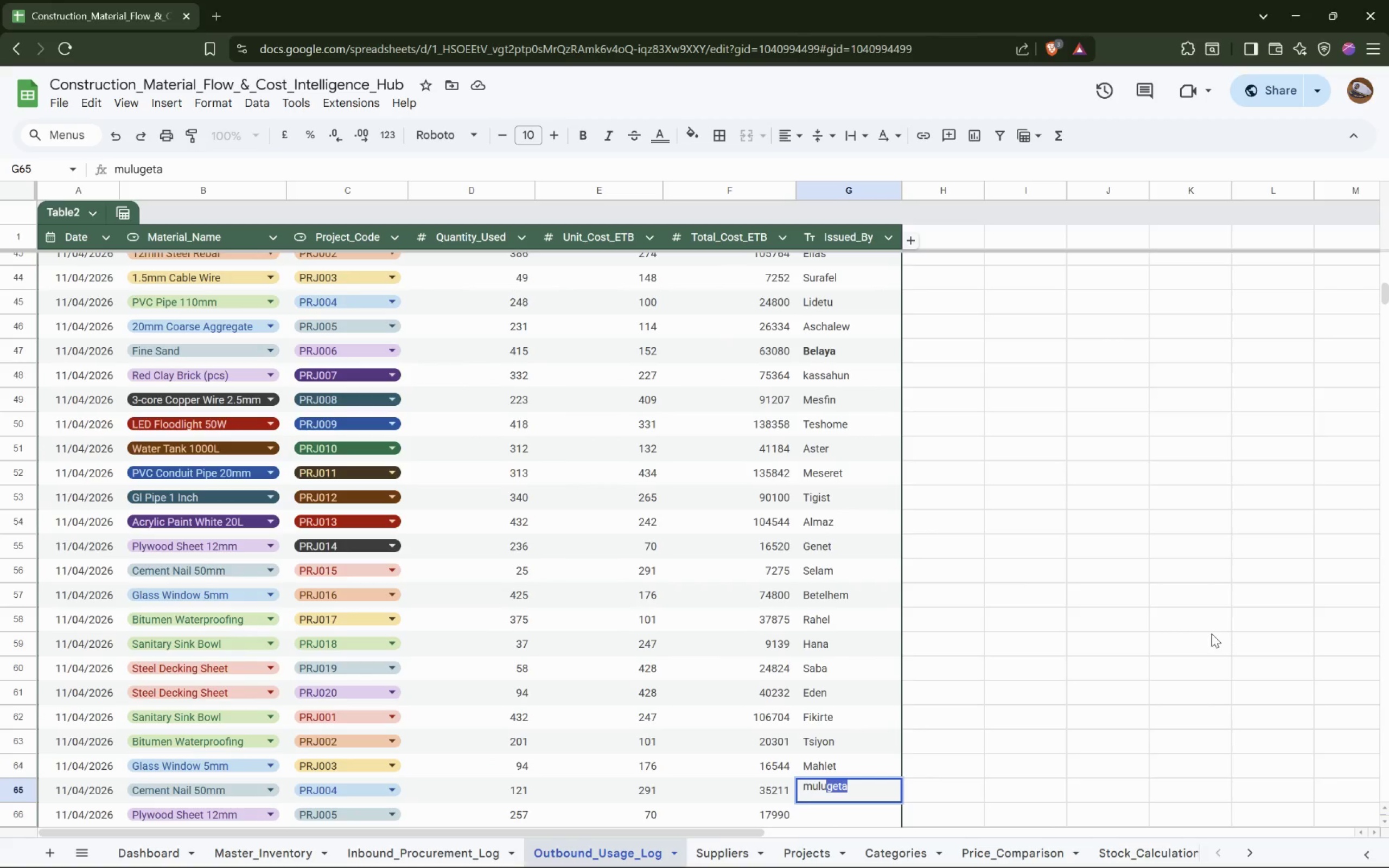 
wait(5.55)
 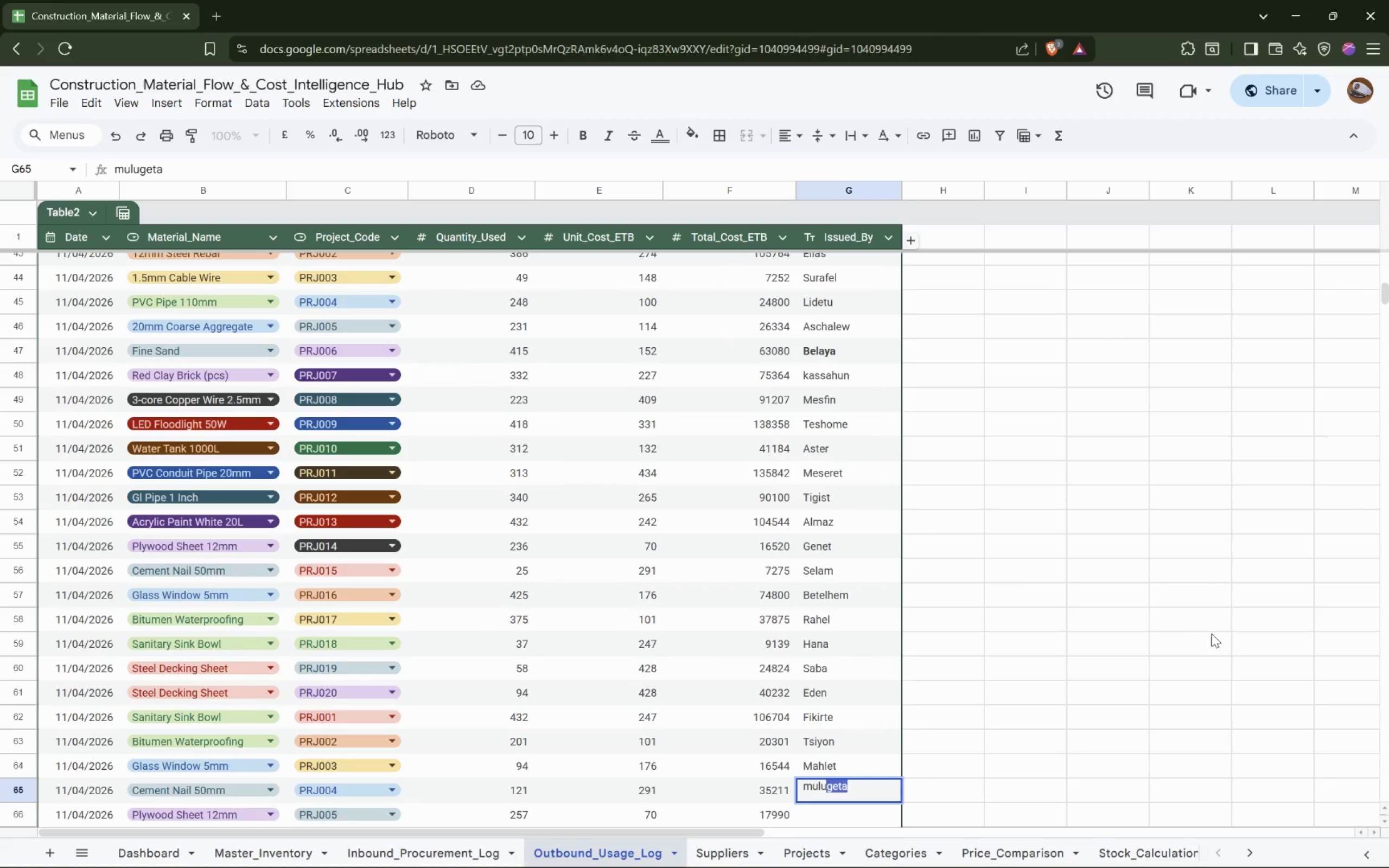 
key(Backspace)
 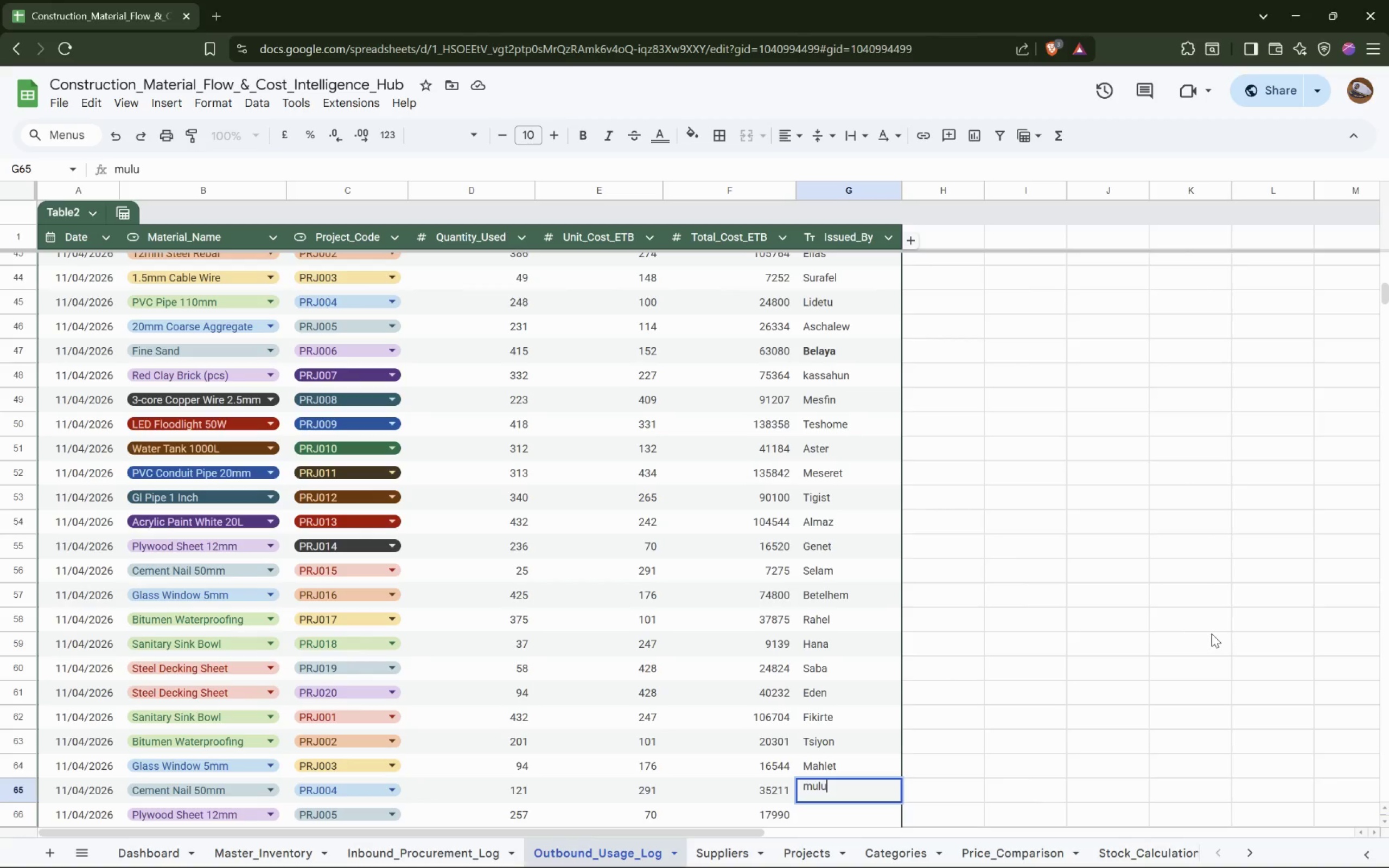 
key(ArrowDown)
 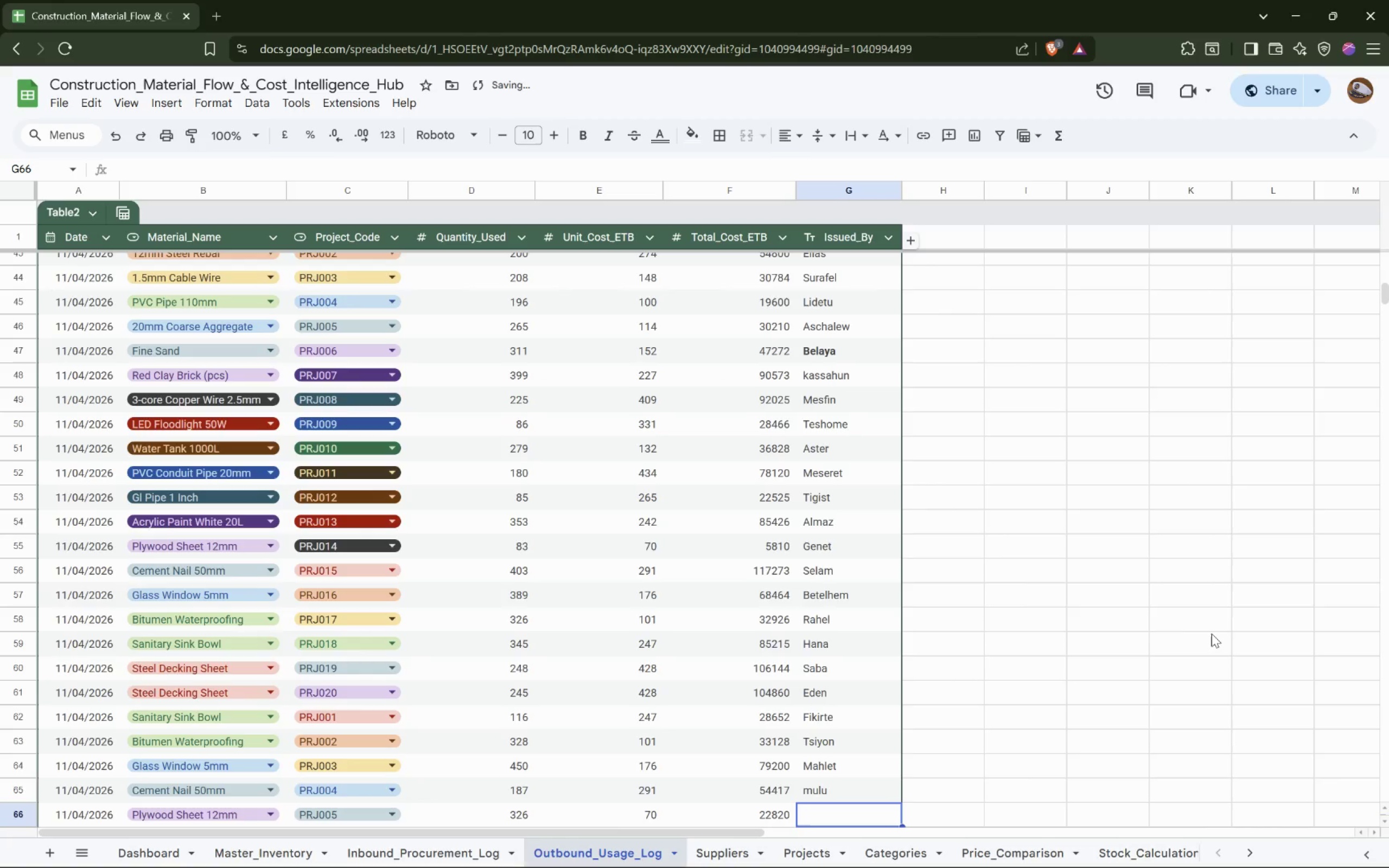 
type(Worknesh)
 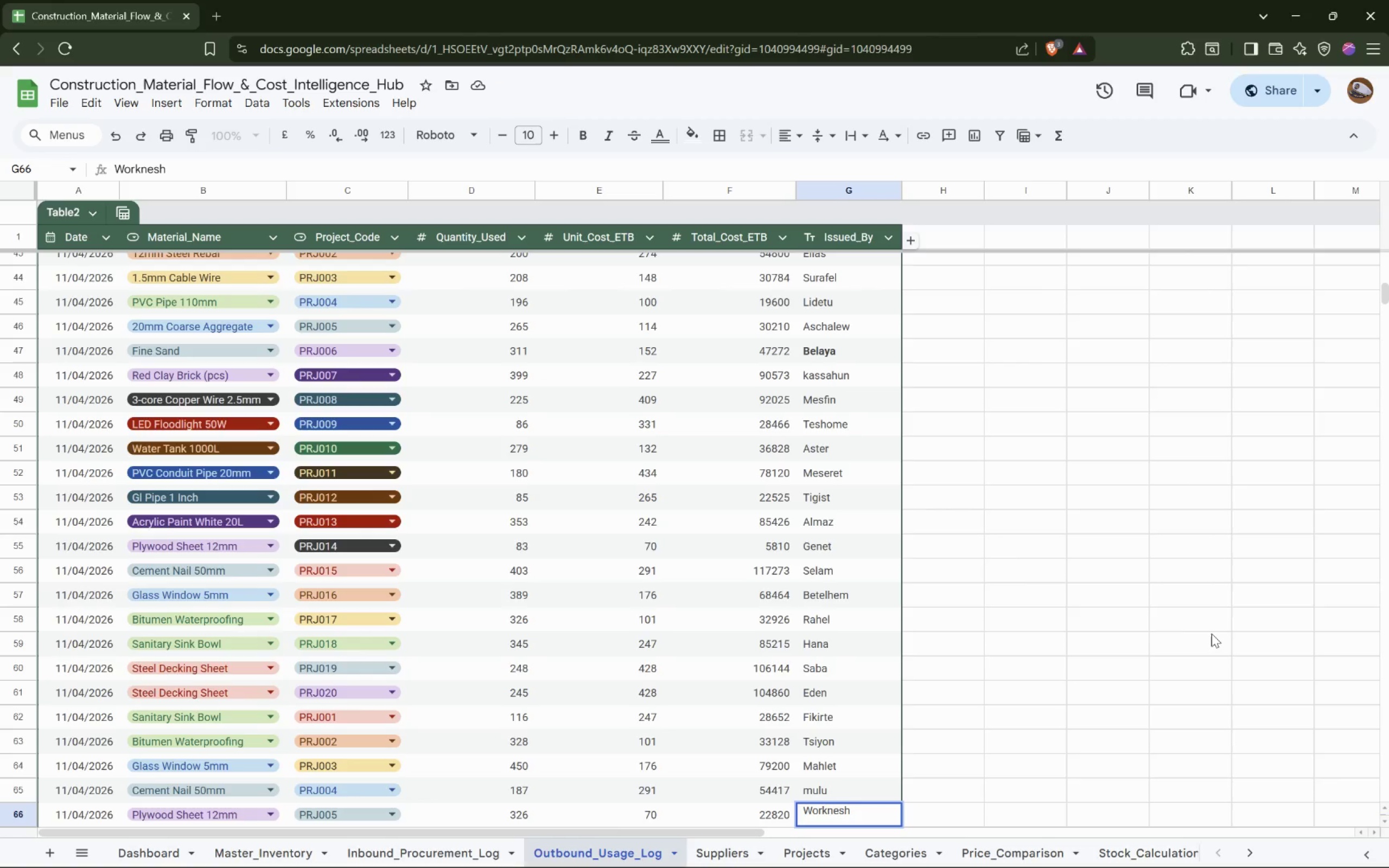 
key(ArrowUp)
 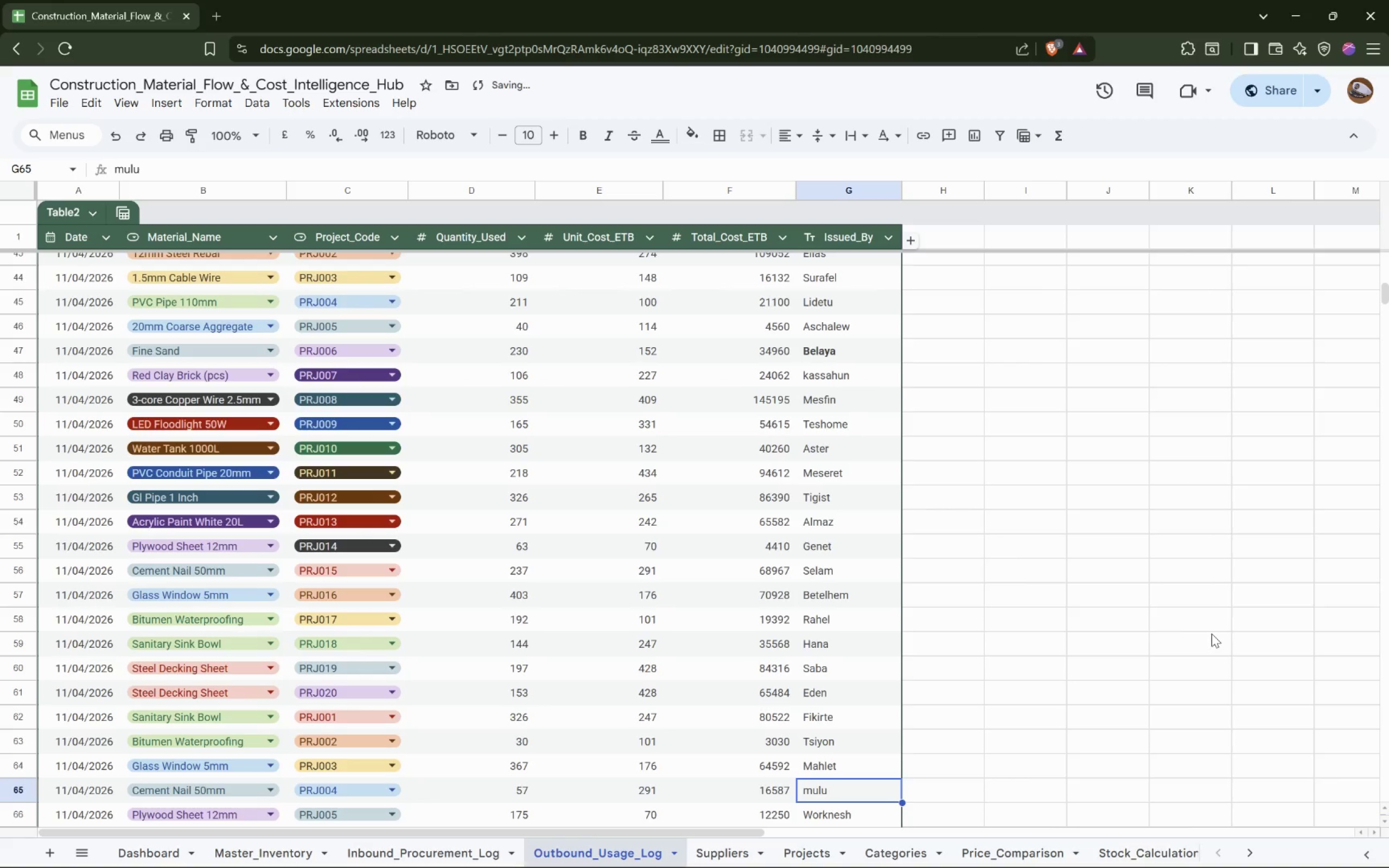 
key(Backspace)
type(Mi)
key(Backspace)
key(Backspace)
type(ulu)
key(Backspace)
 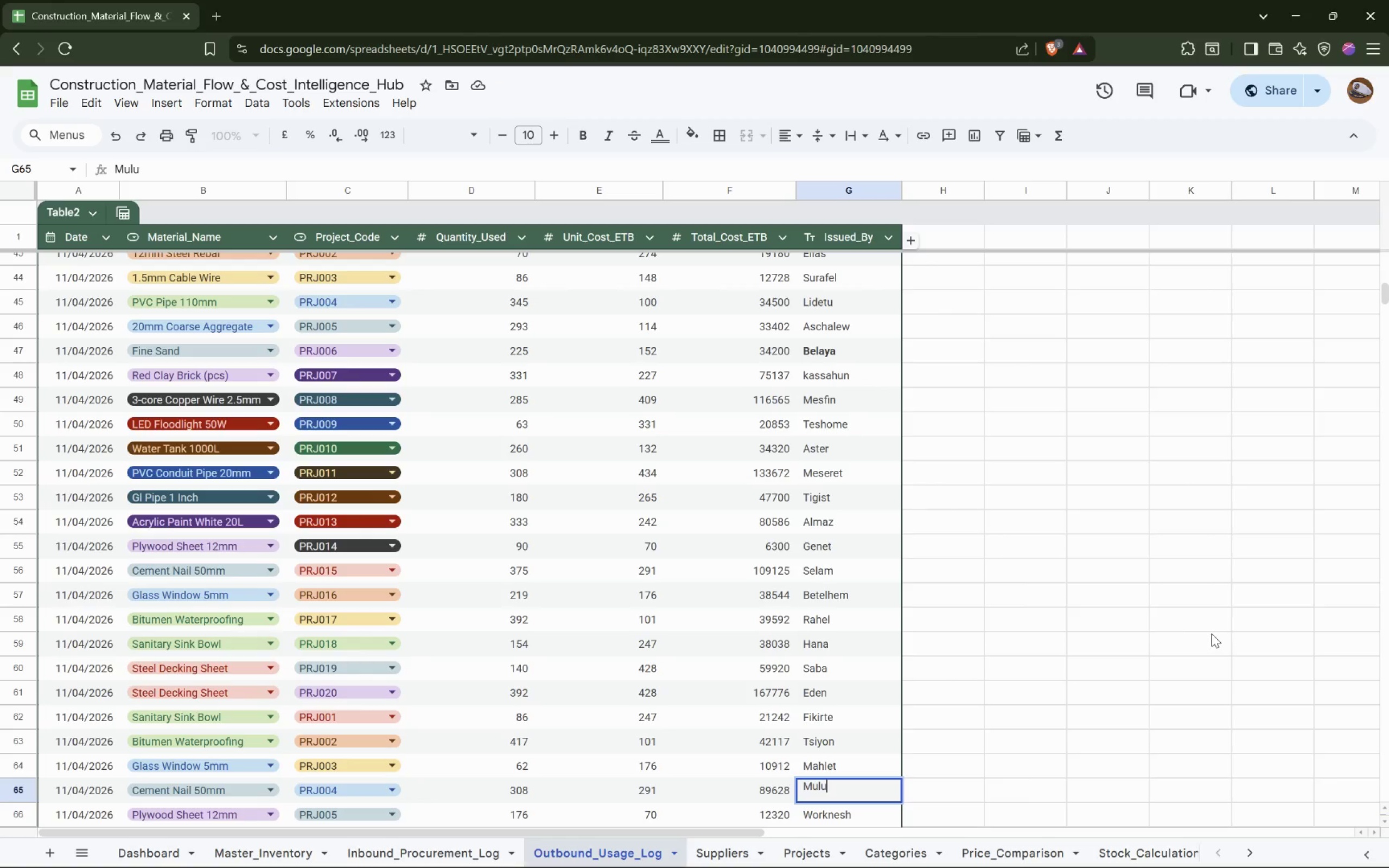 
key(ArrowDown)
 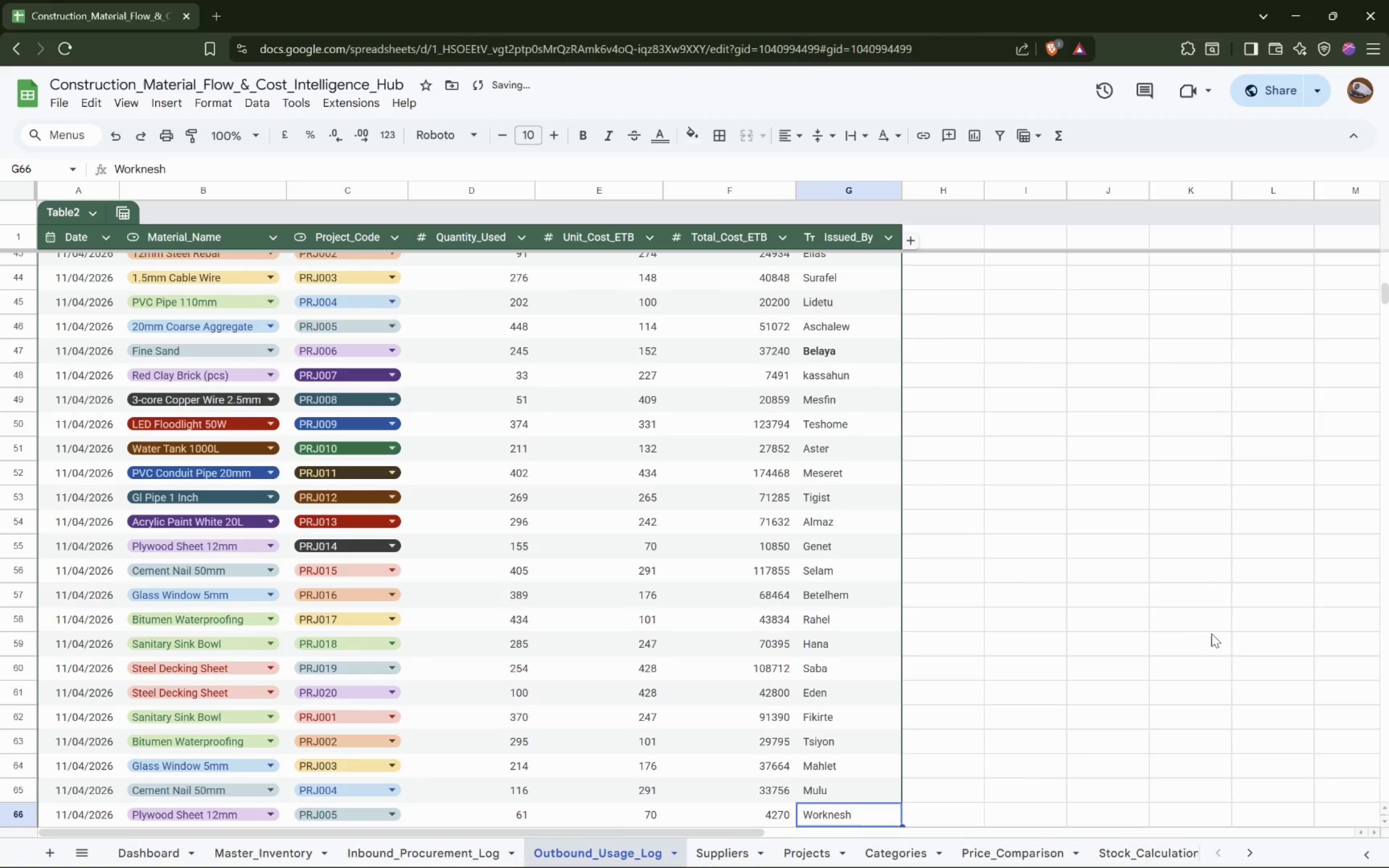 
key(ArrowDown)
 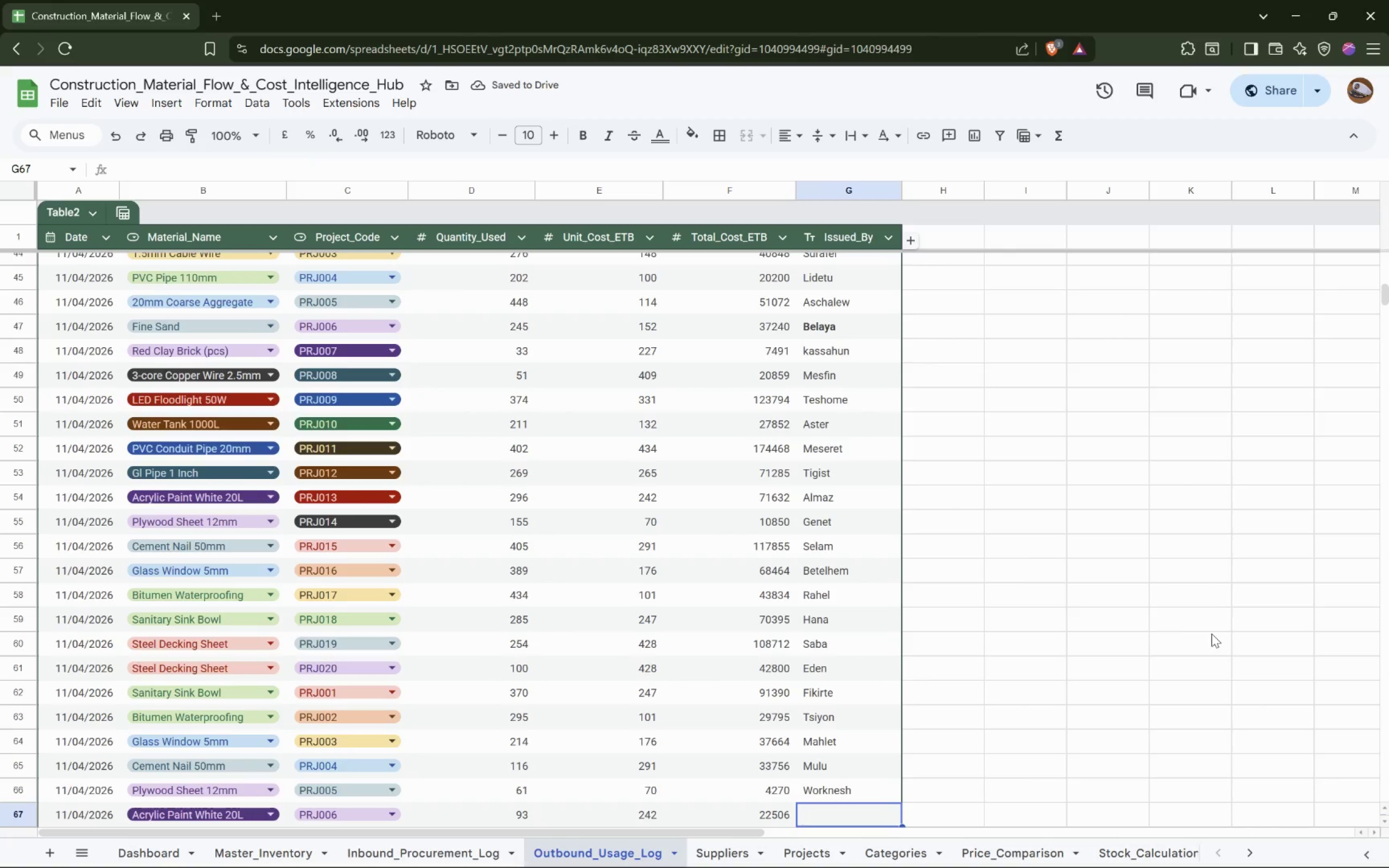 
wait(9.48)
 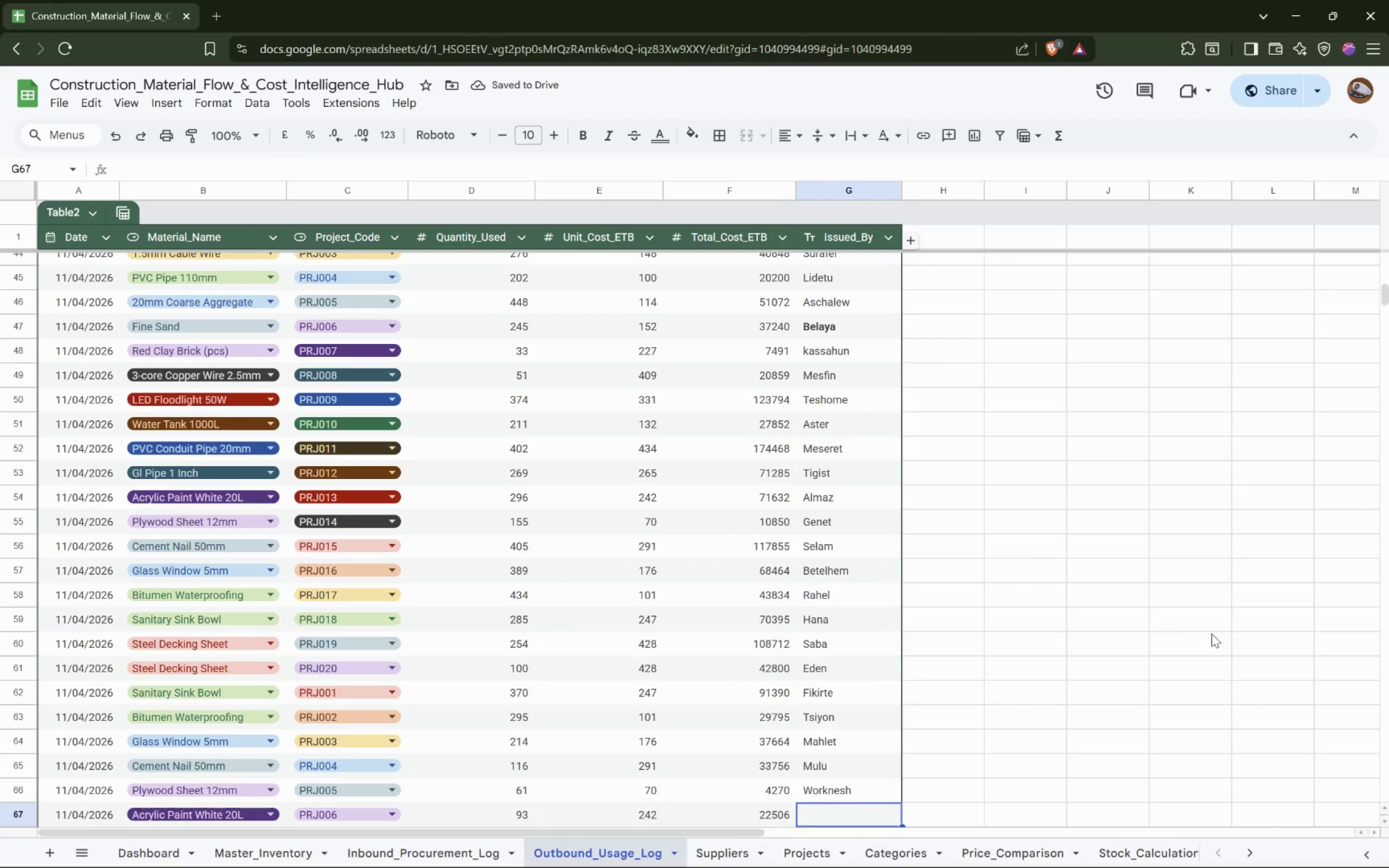 
type(Hie)
key(Backspace)
type(wot)
 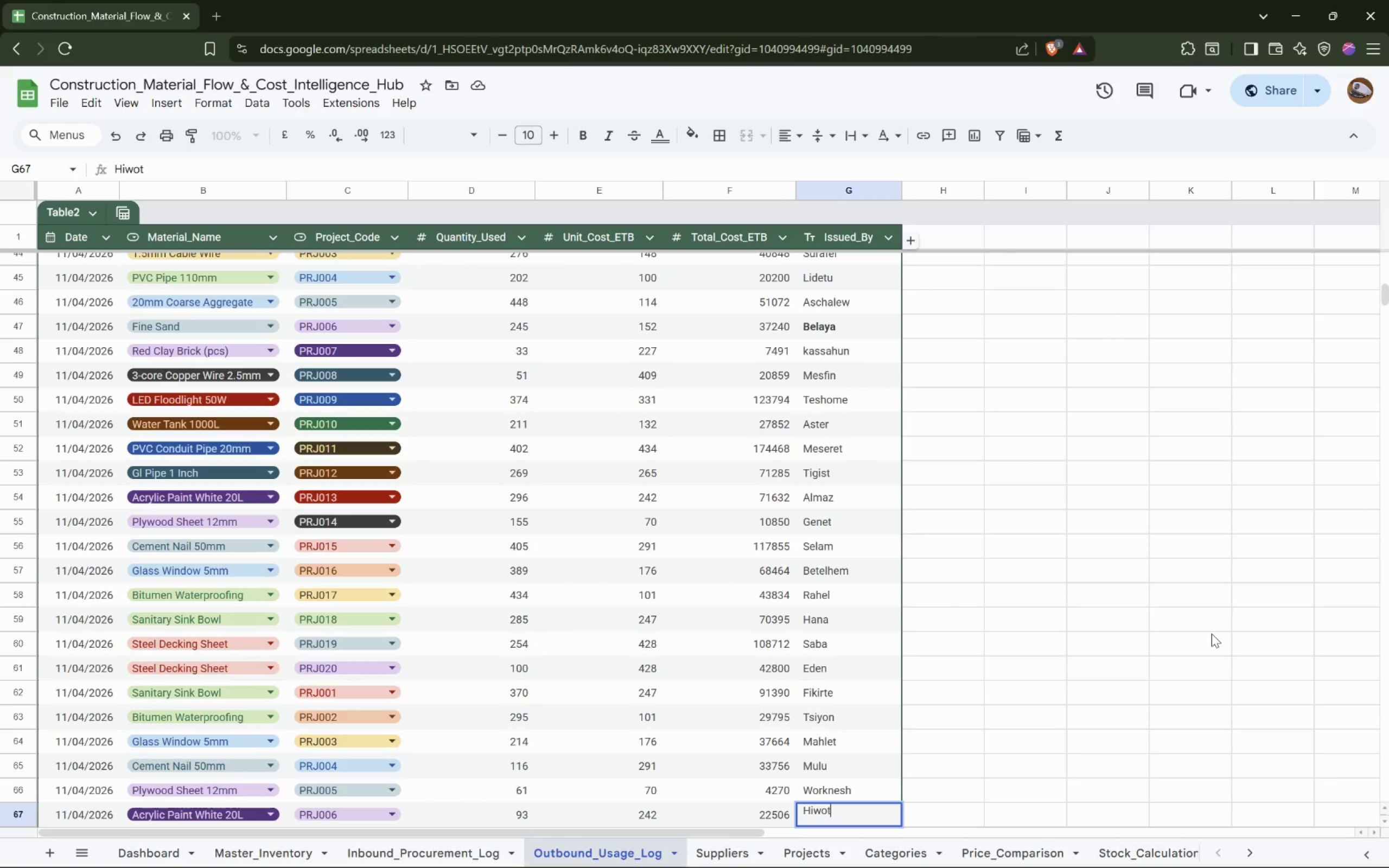 
key(ArrowDown)
 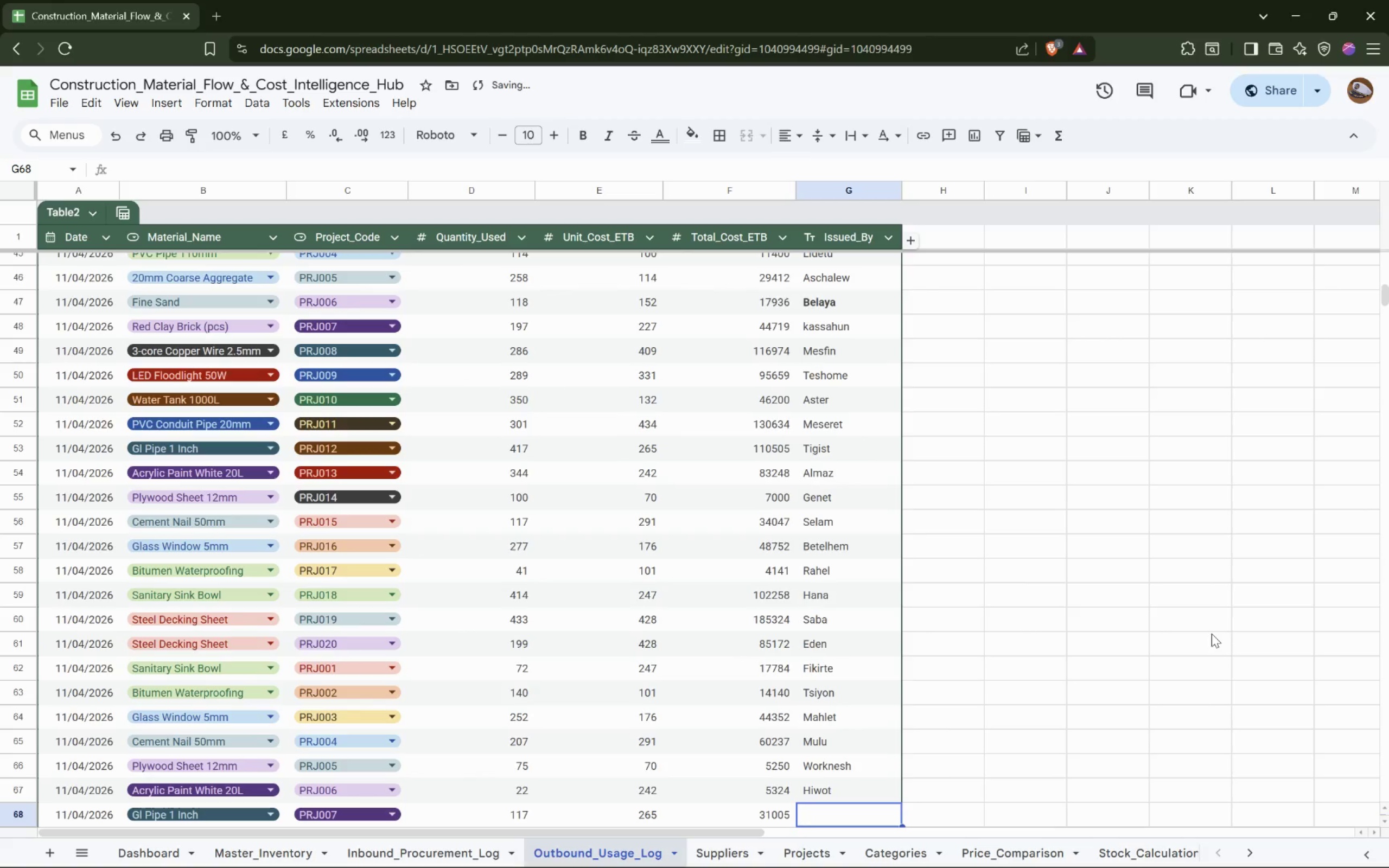 
type(Mekdes)
 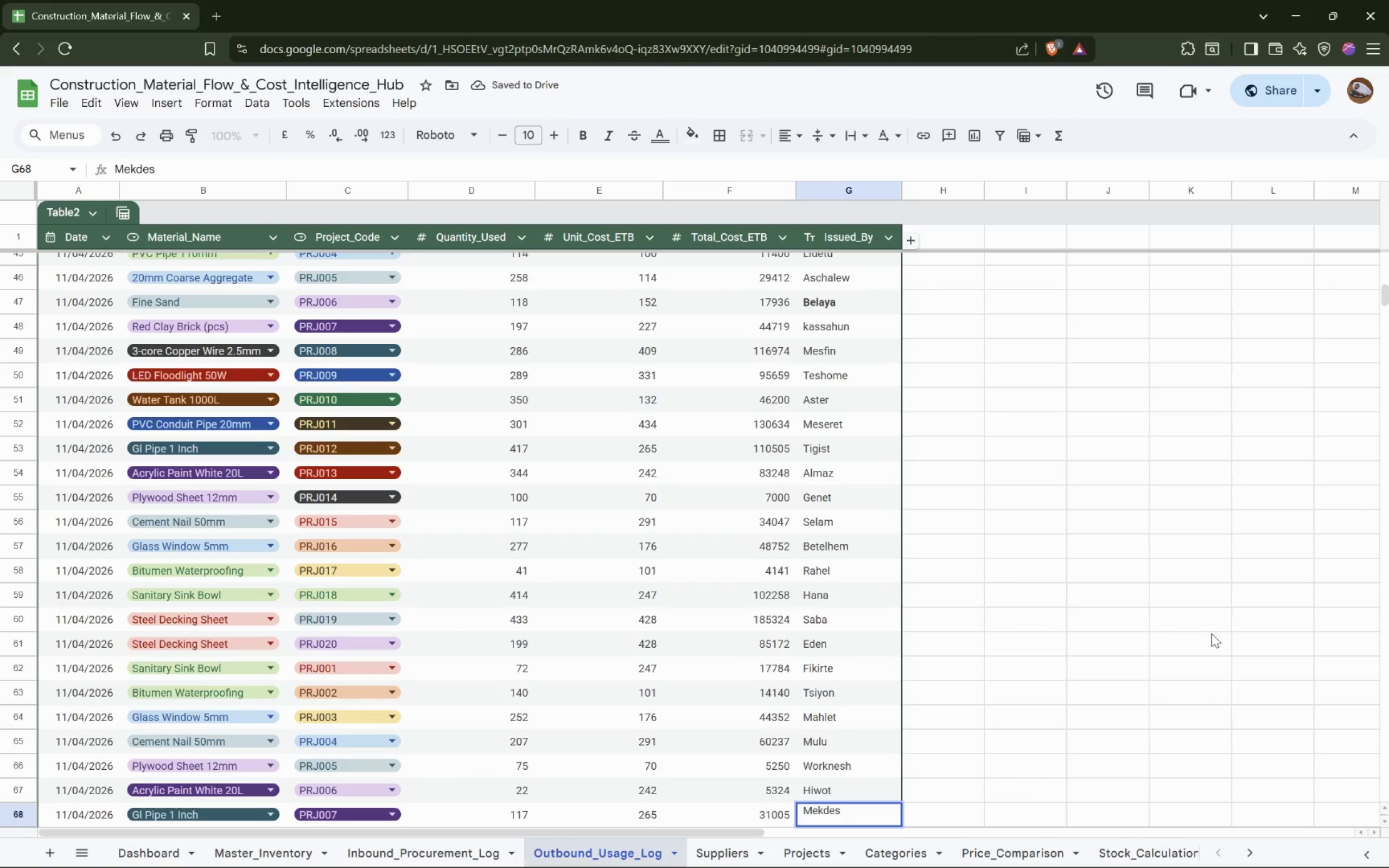 
key(ArrowDown)
 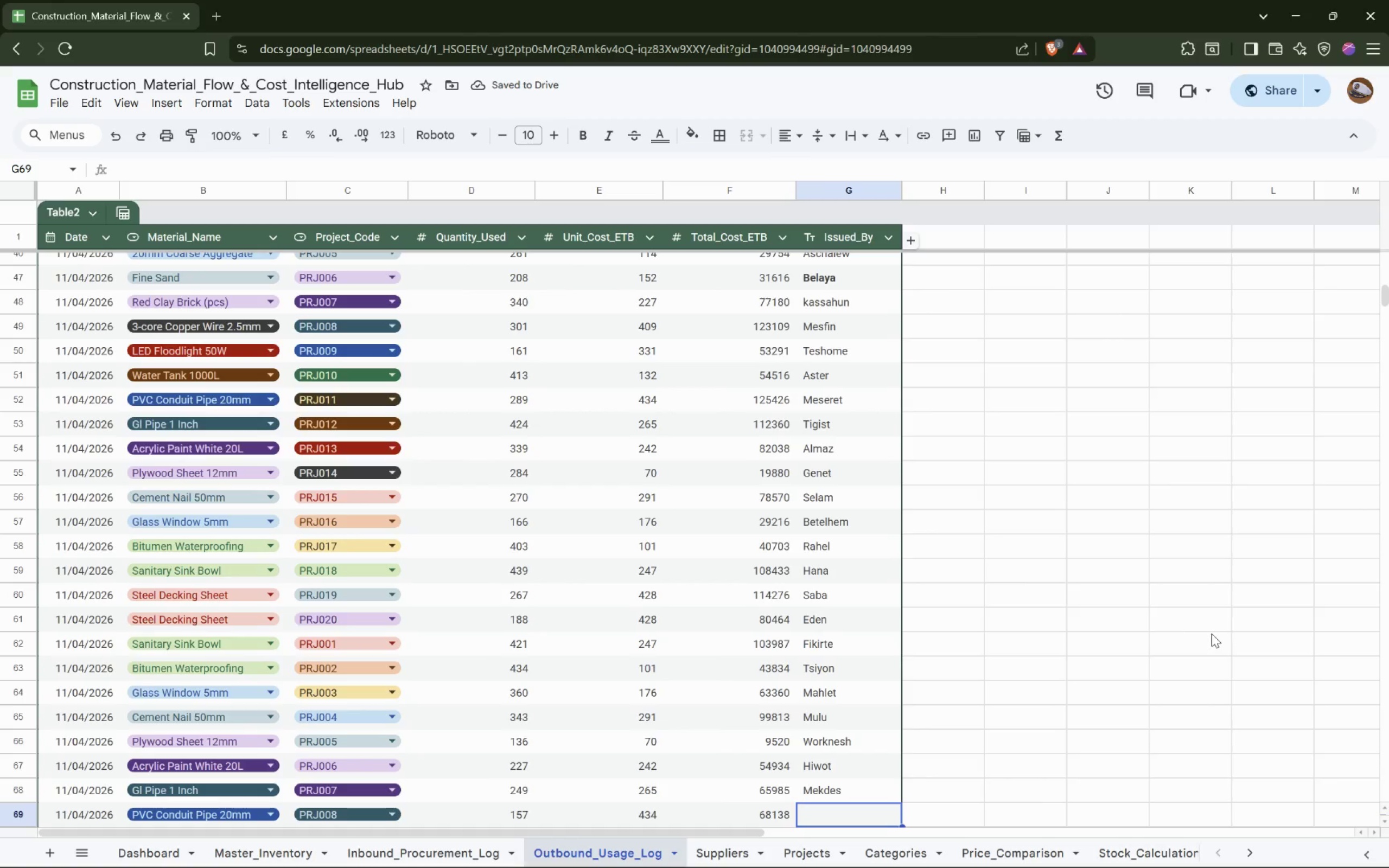 
wait(7.0)
 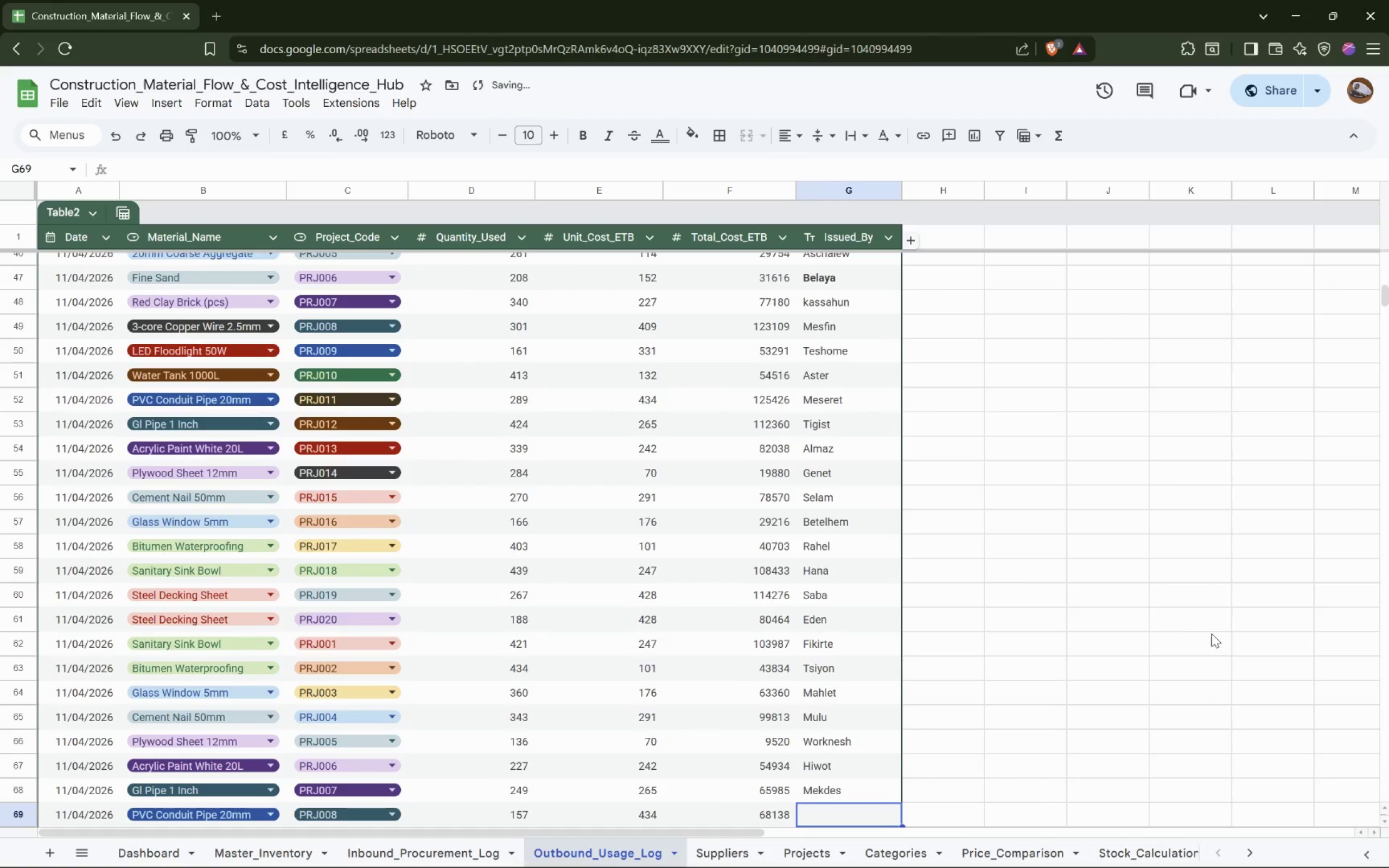 
type(Feven)
 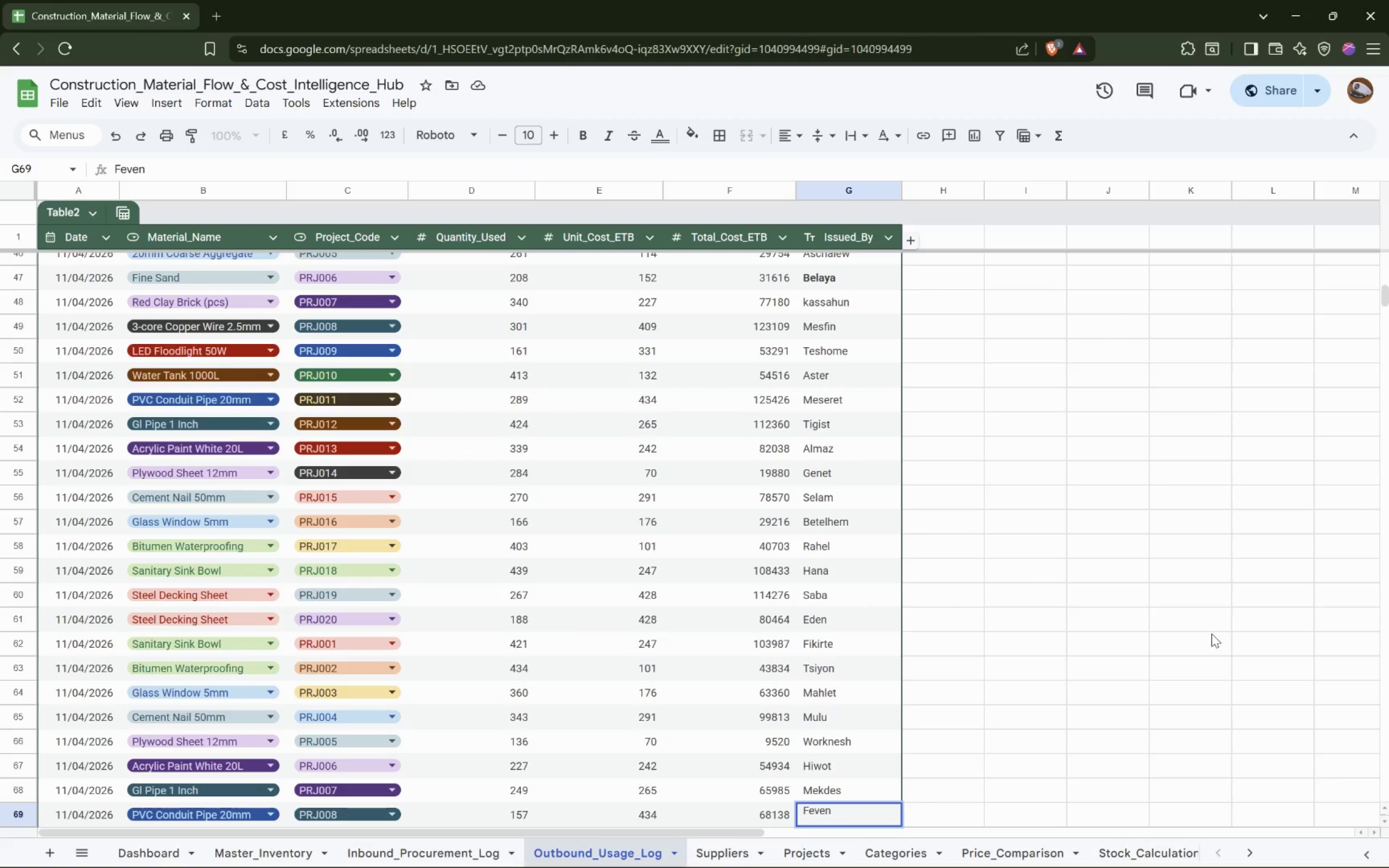 
key(ArrowDown)
 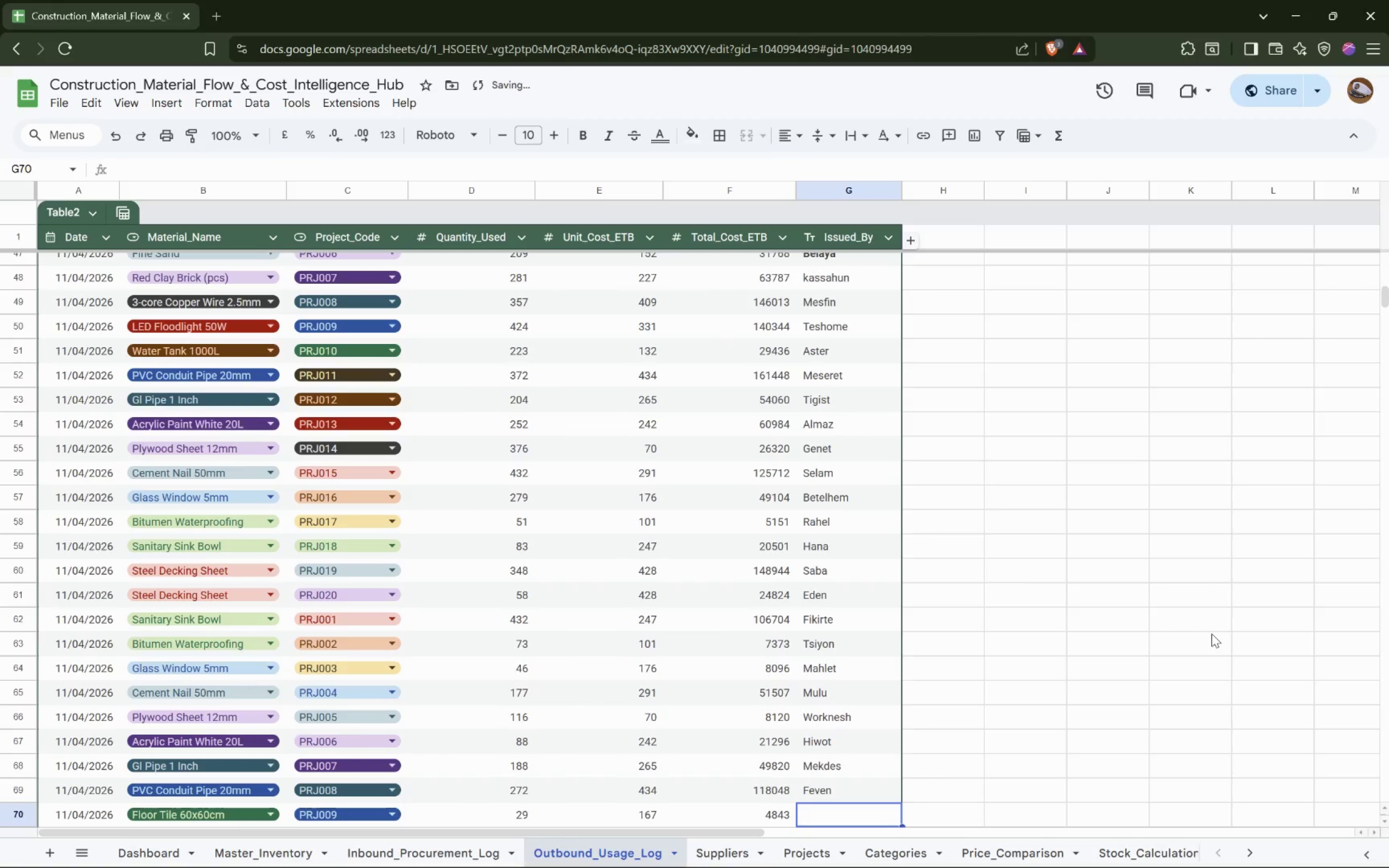 
type(Eyerusalem)
 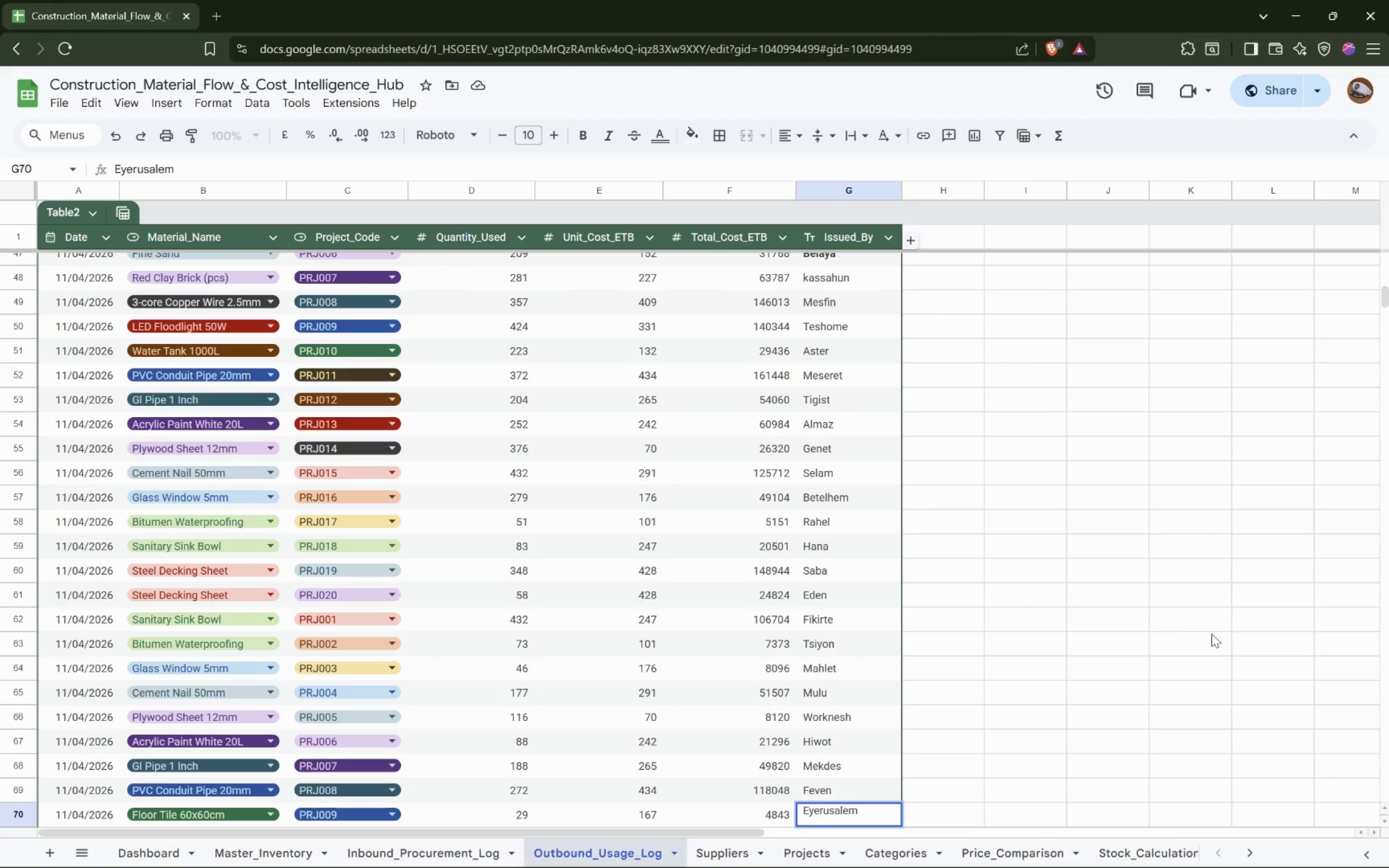 
key(ArrowDown)
 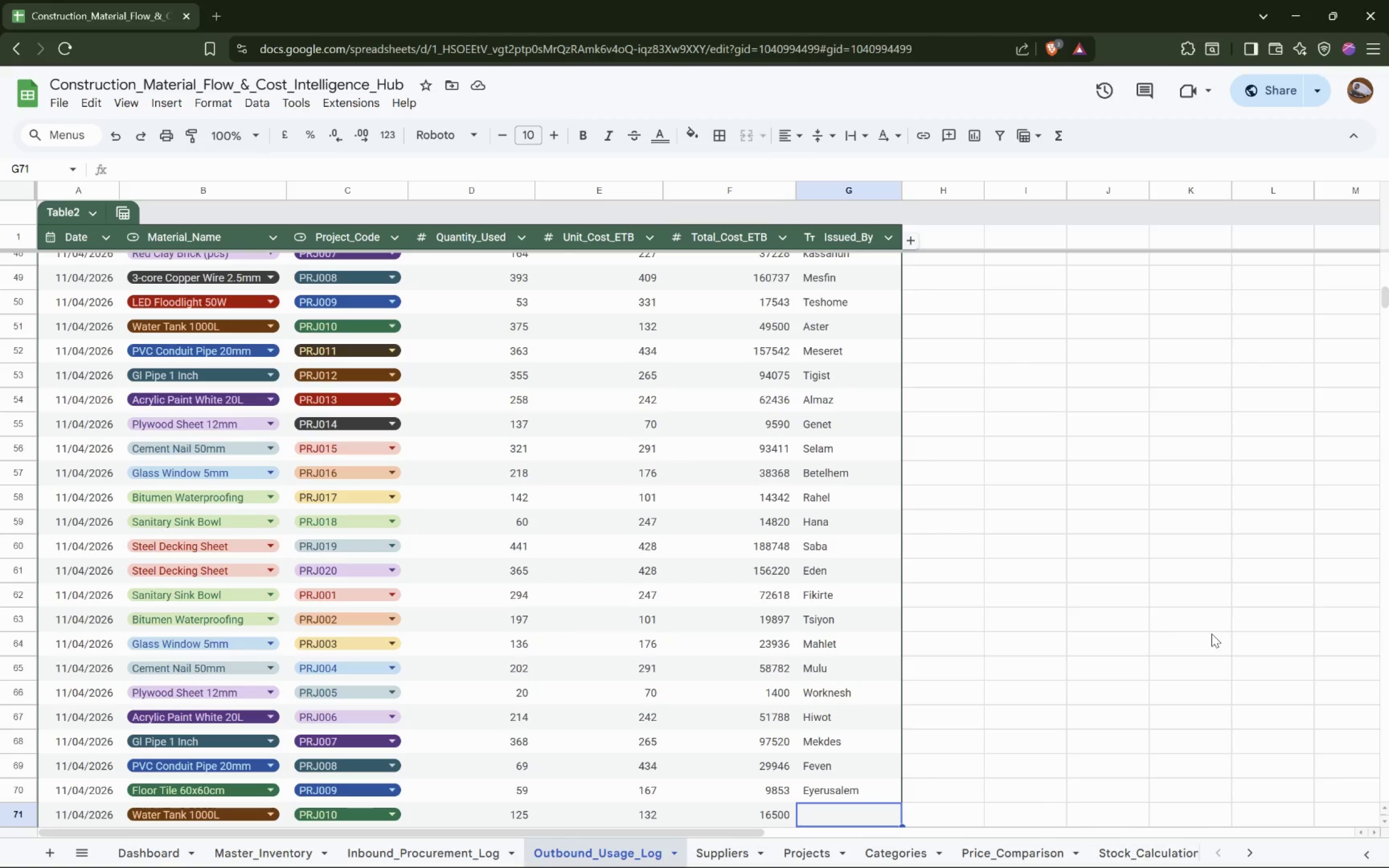 
wait(16.34)
 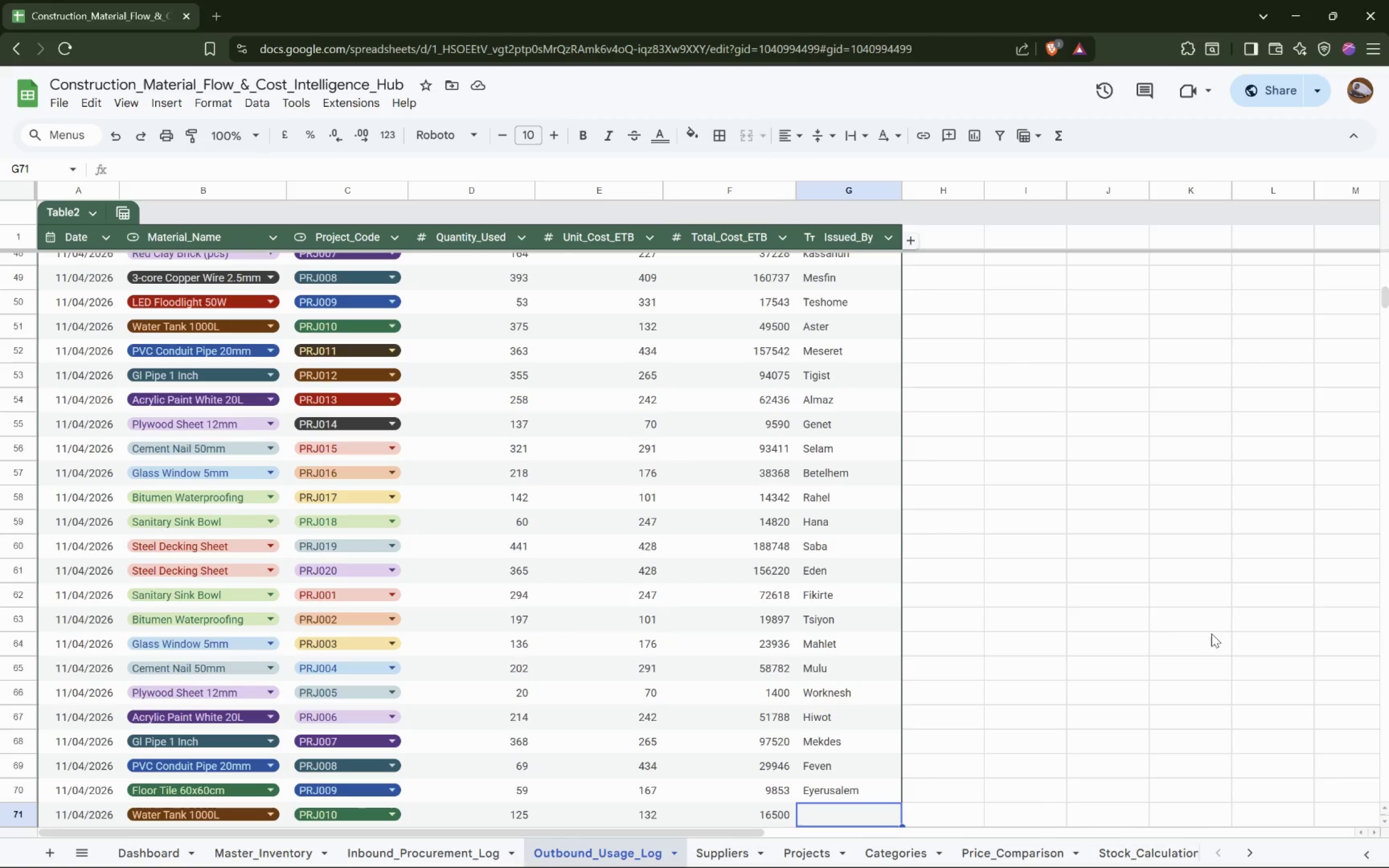 
type(Kalkidan)
 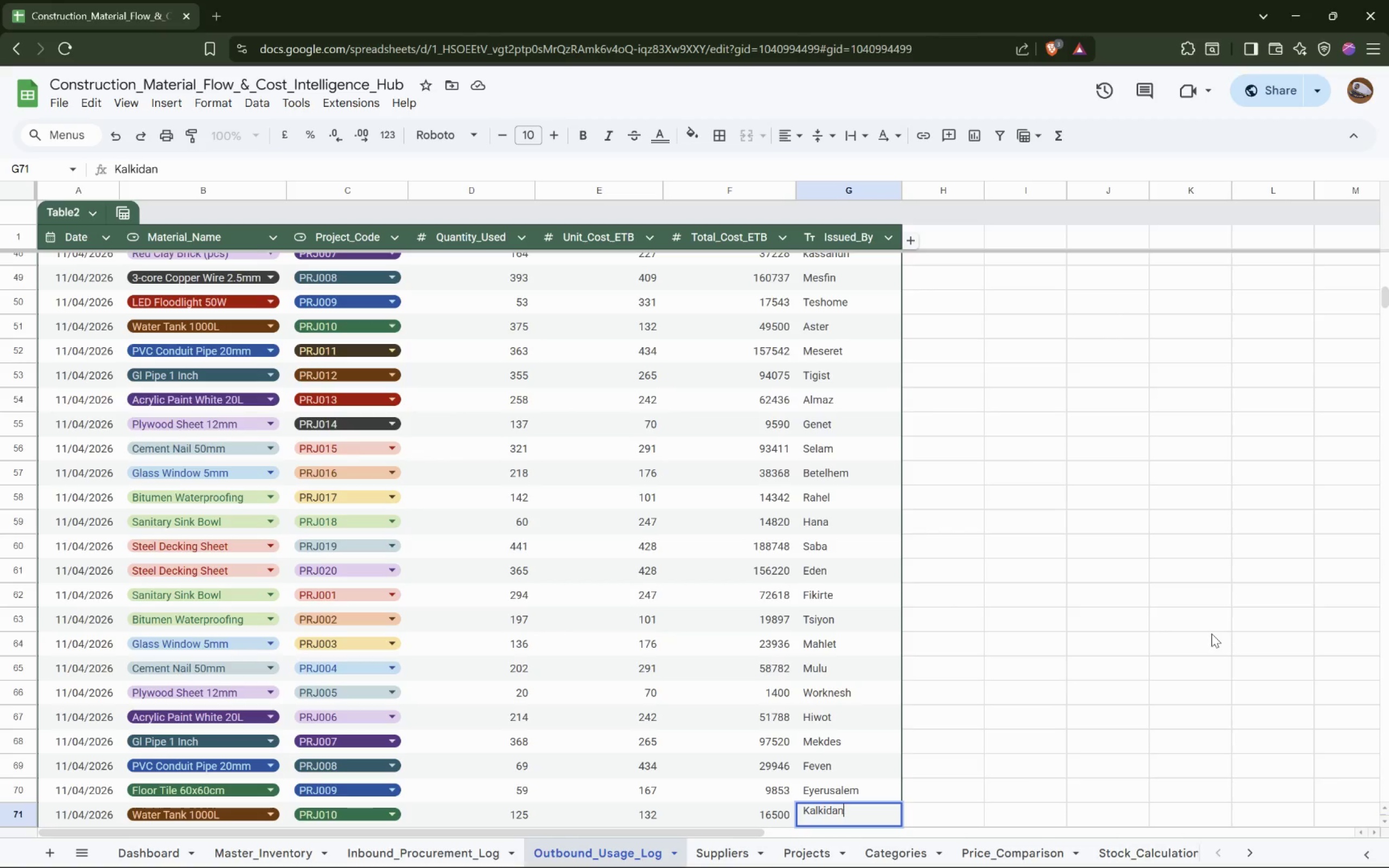 
key(ArrowDown)
 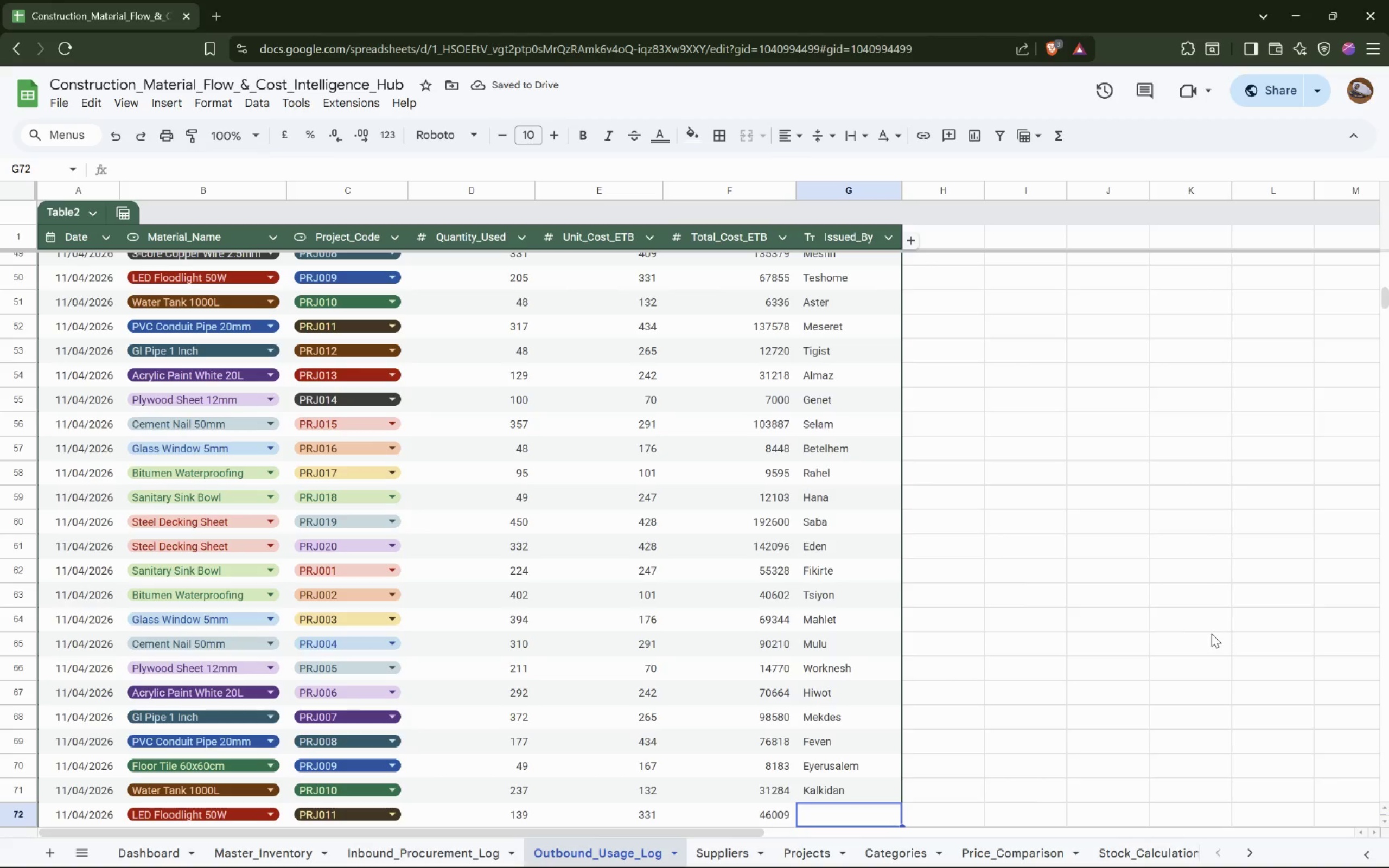 
wait(5.05)
 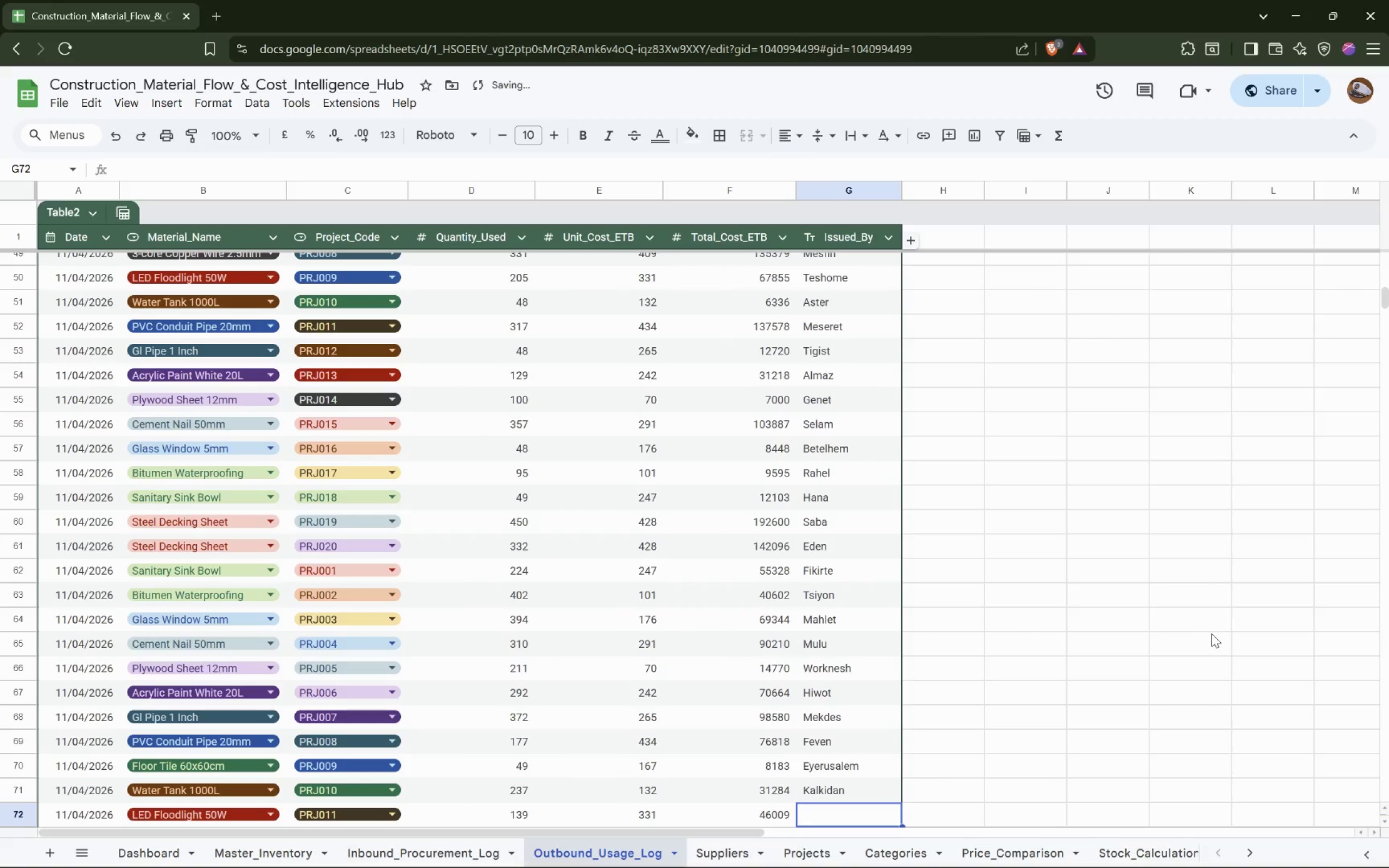 
hold_key(key=CapsLock, duration=0.32)
 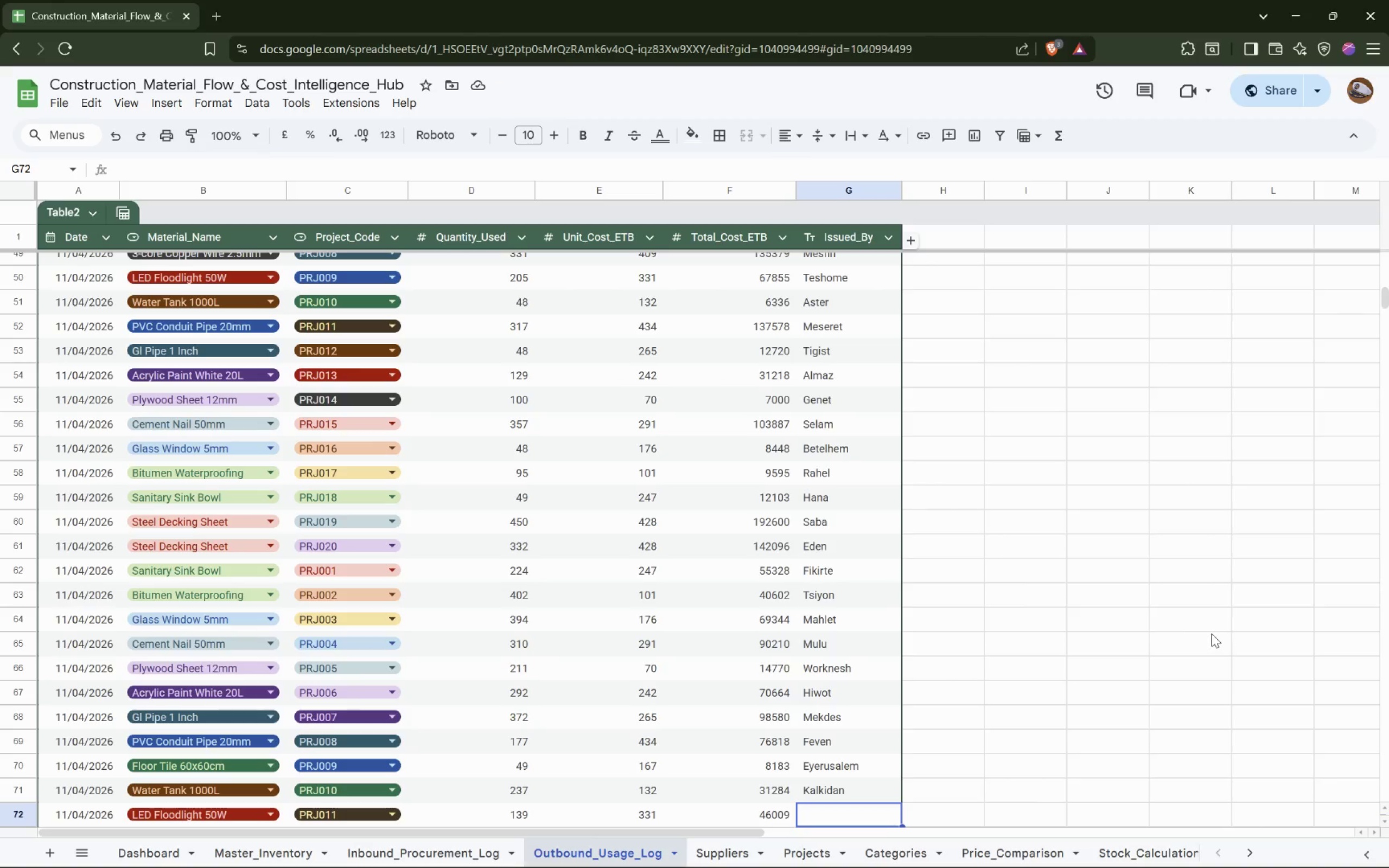 
type(SE)
key(Backspace)
key(Backspace)
type(eble)
 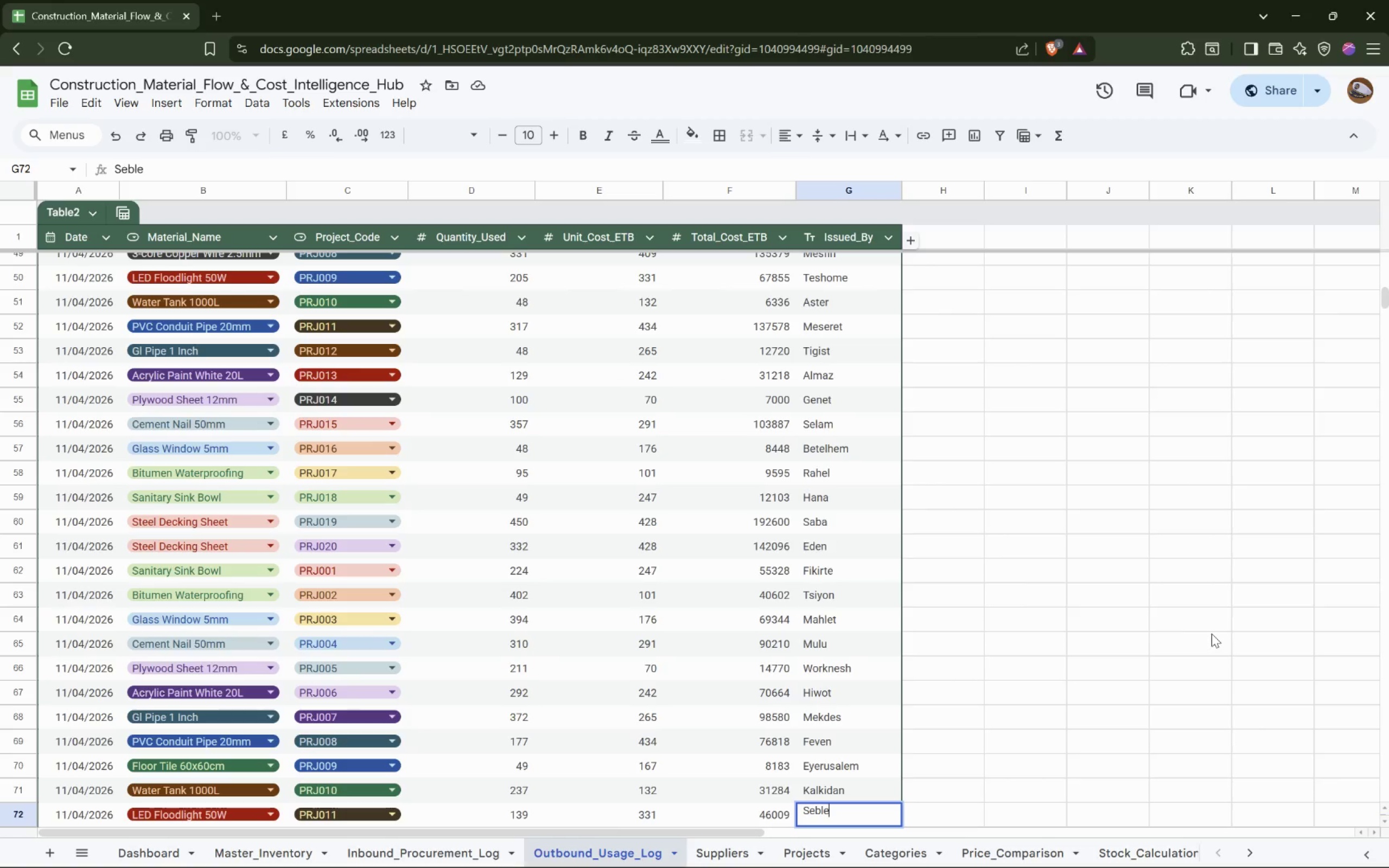 
key(ArrowDown)
 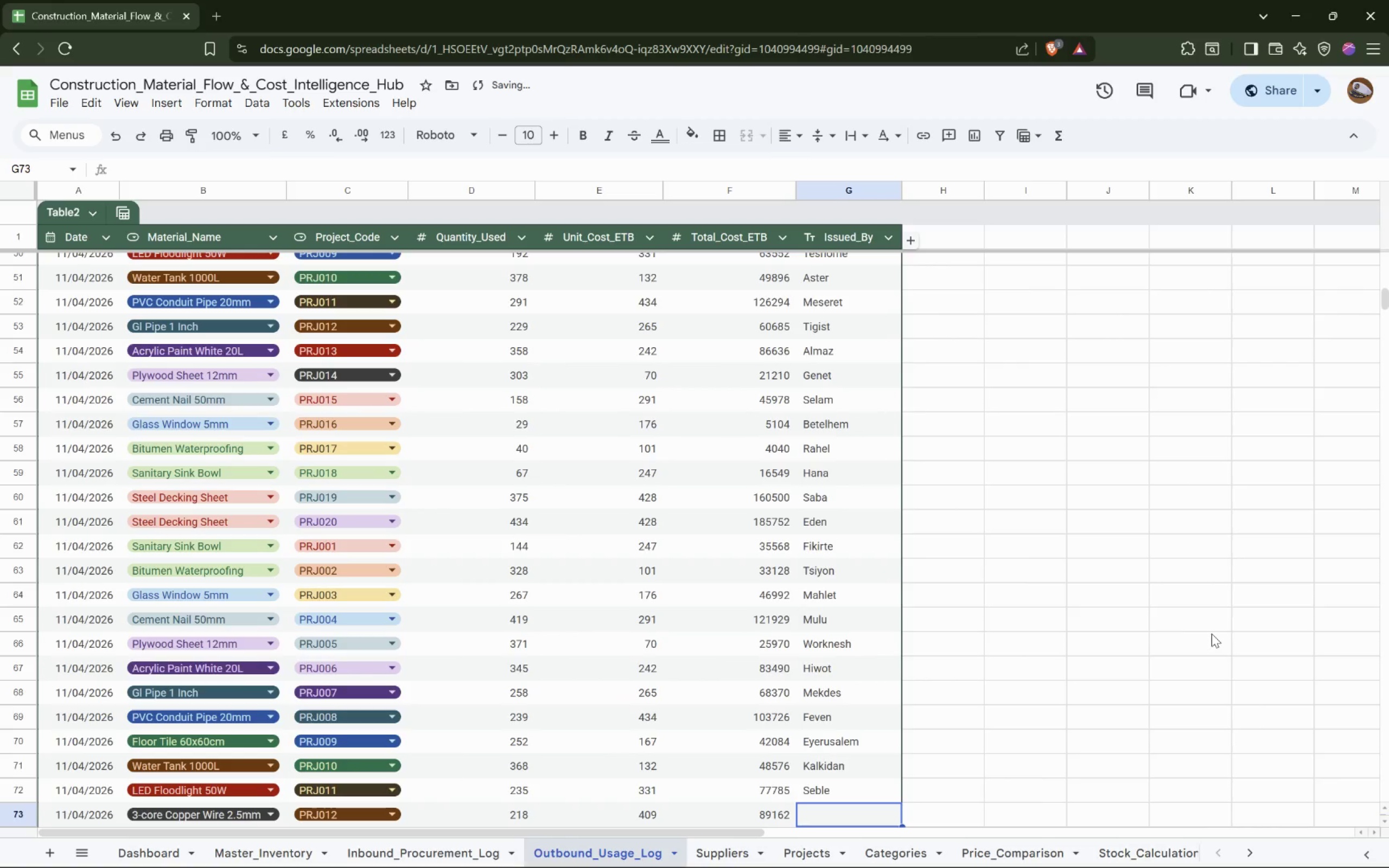 
type(Birt)
 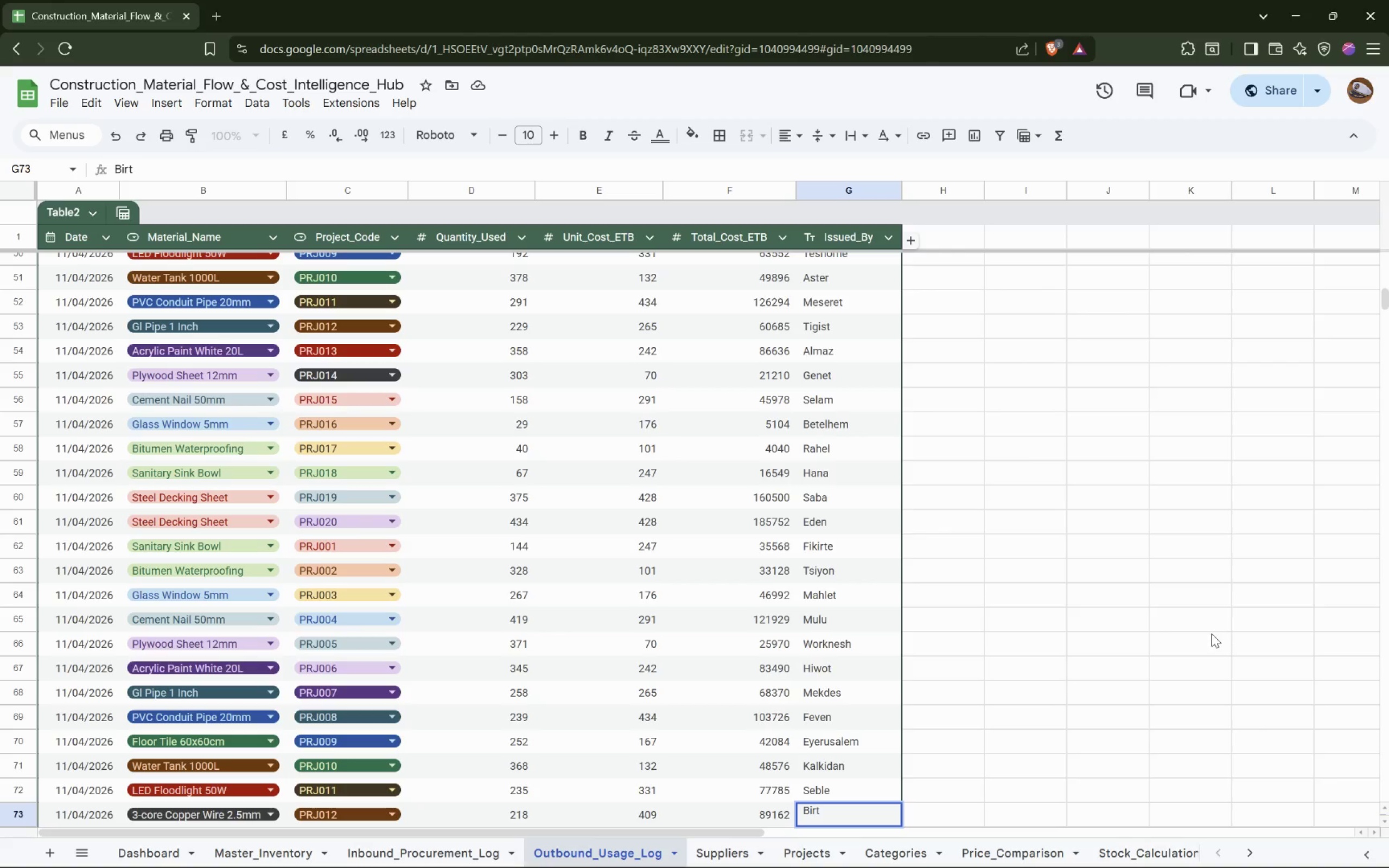 
type(ukan)
 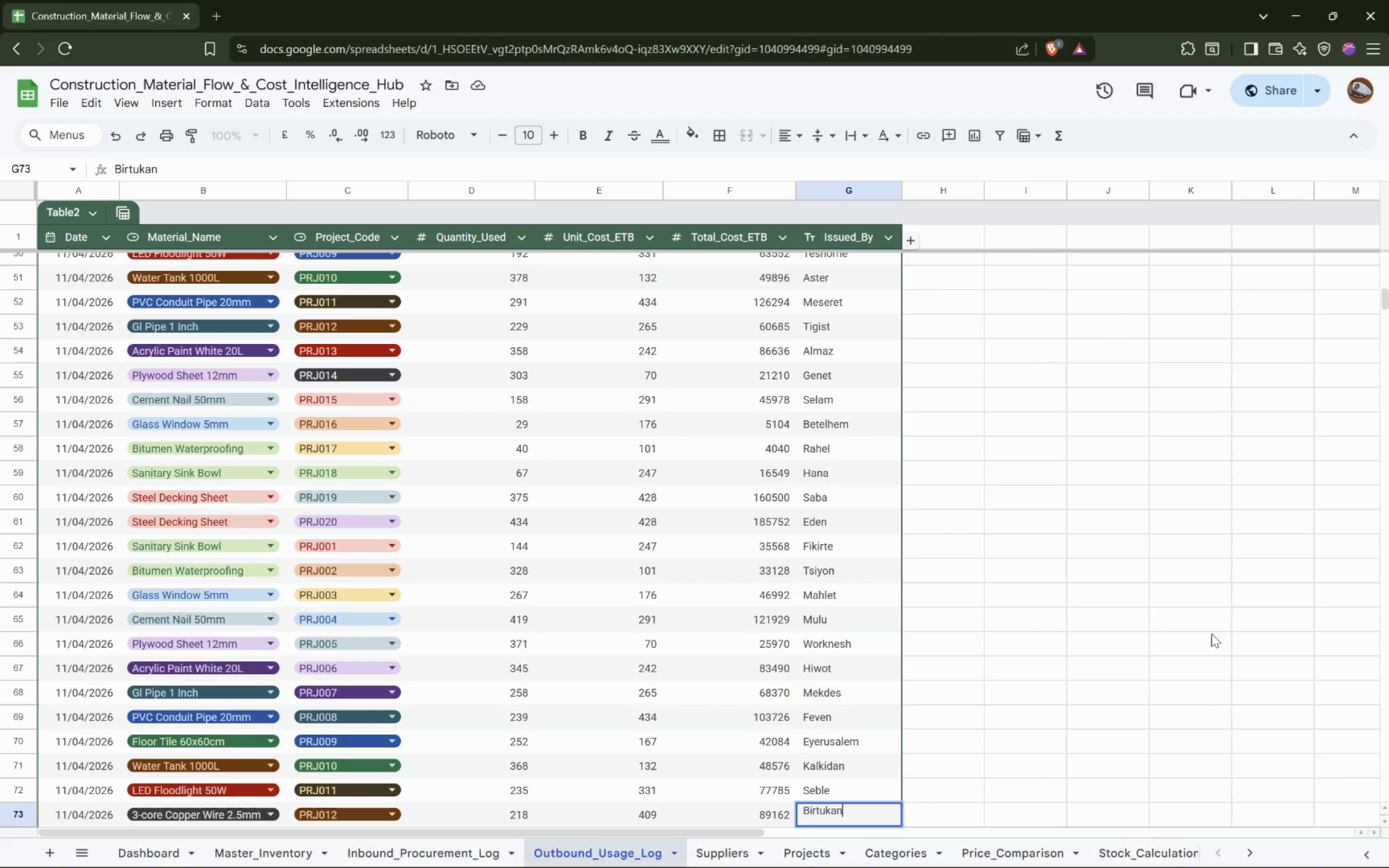 
key(ArrowDown)
 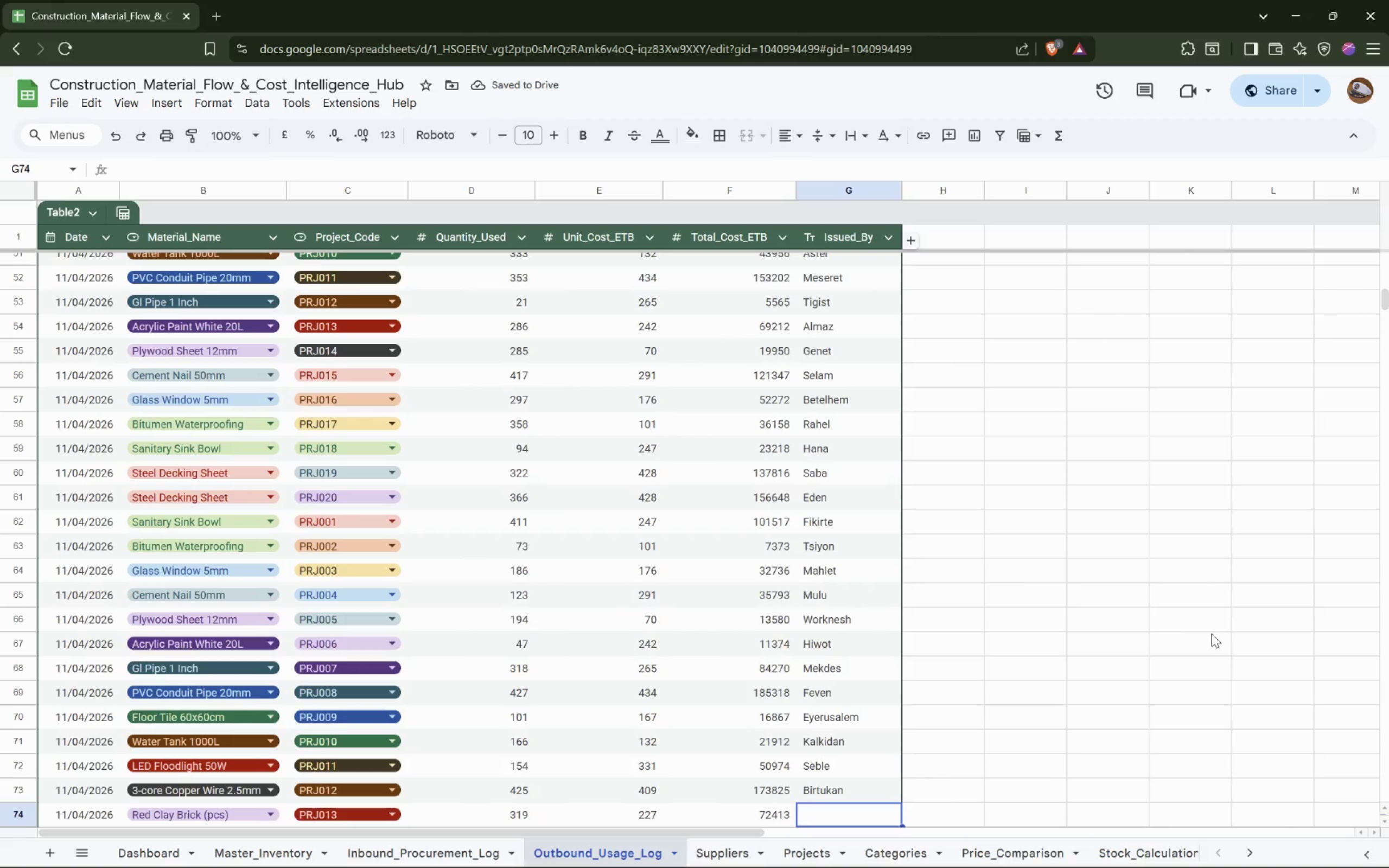 
wait(7.06)
 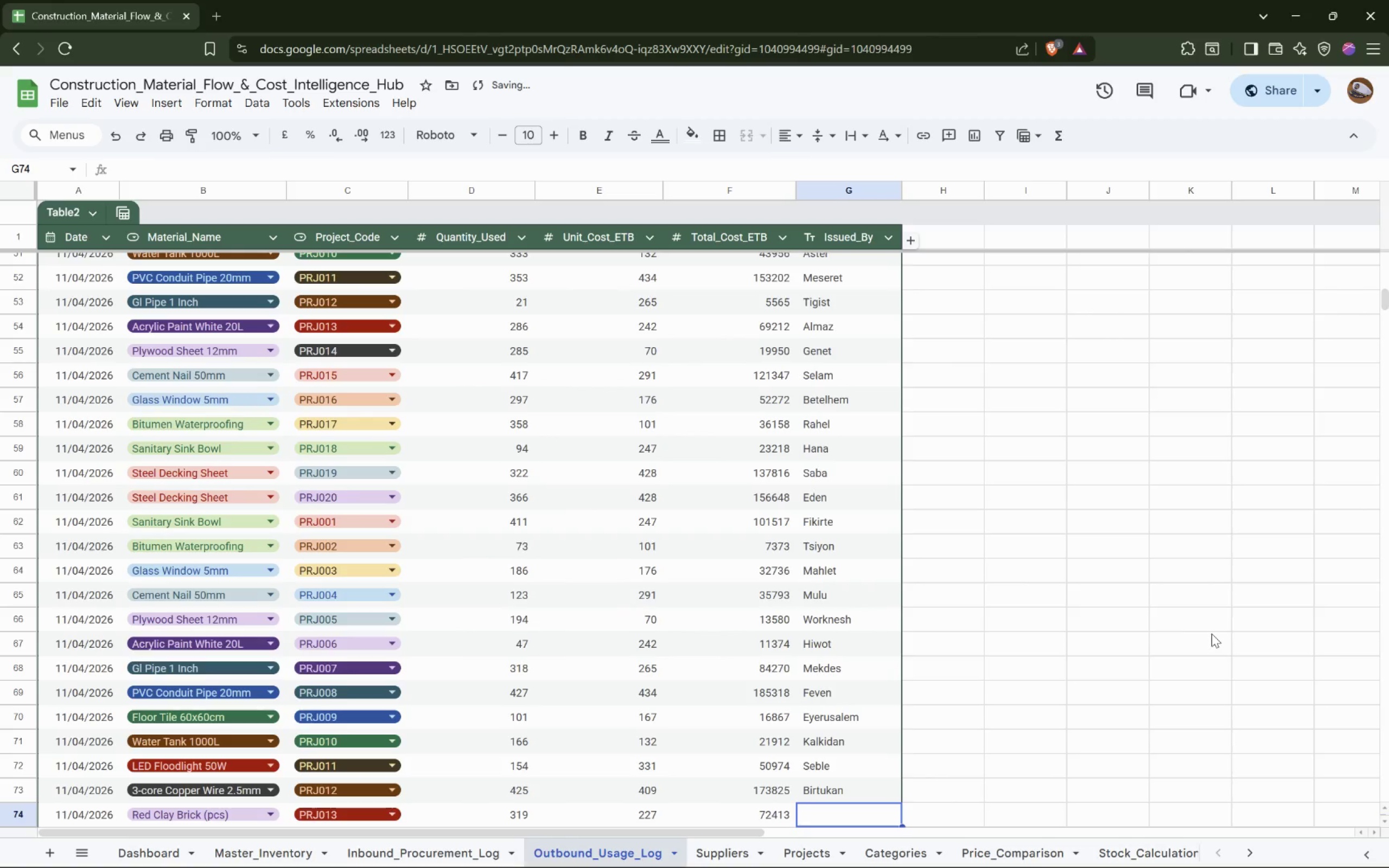 
type(Yodit)
 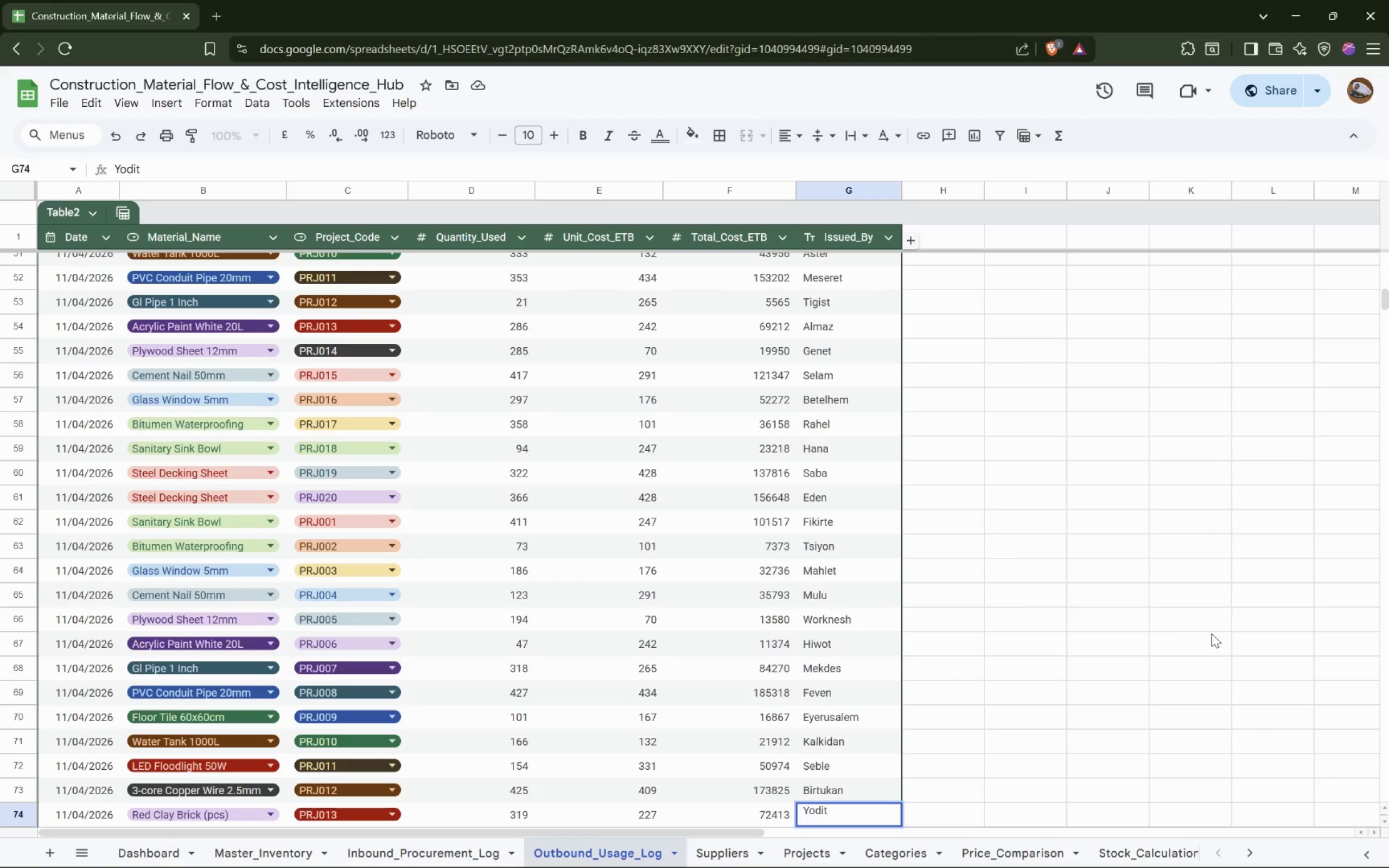 
key(ArrowDown)
 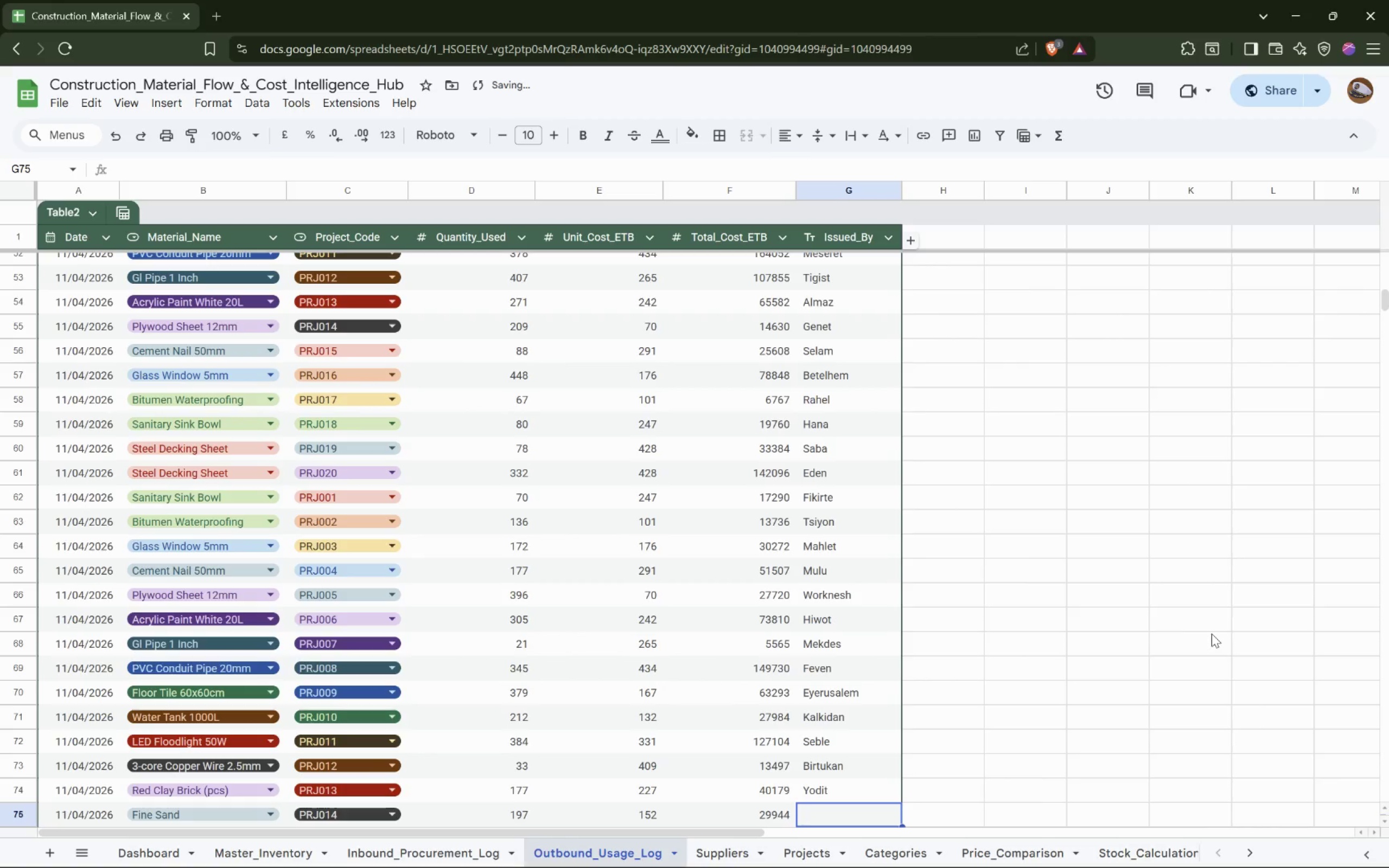 
type(Marta)
 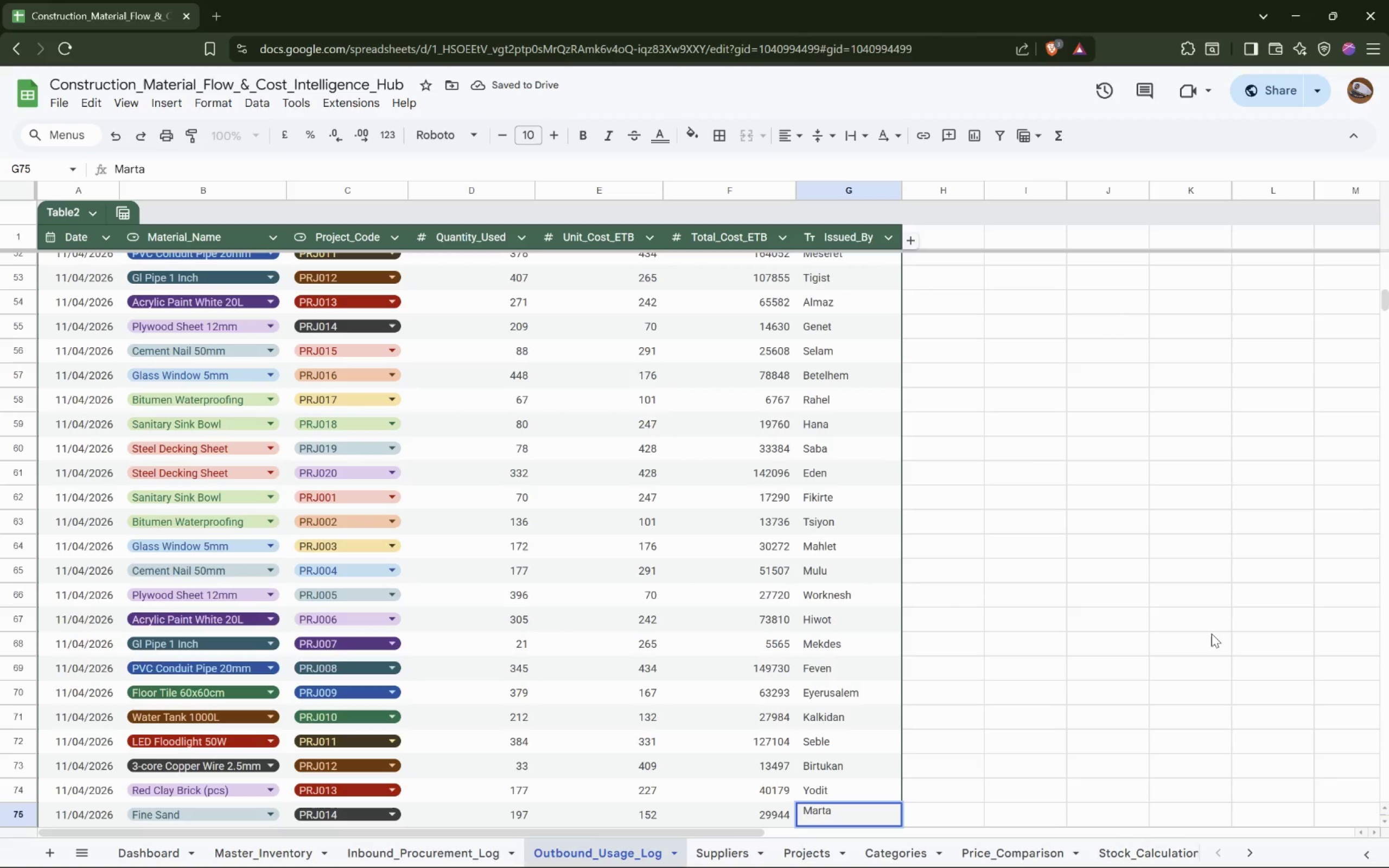 
key(ArrowDown)
 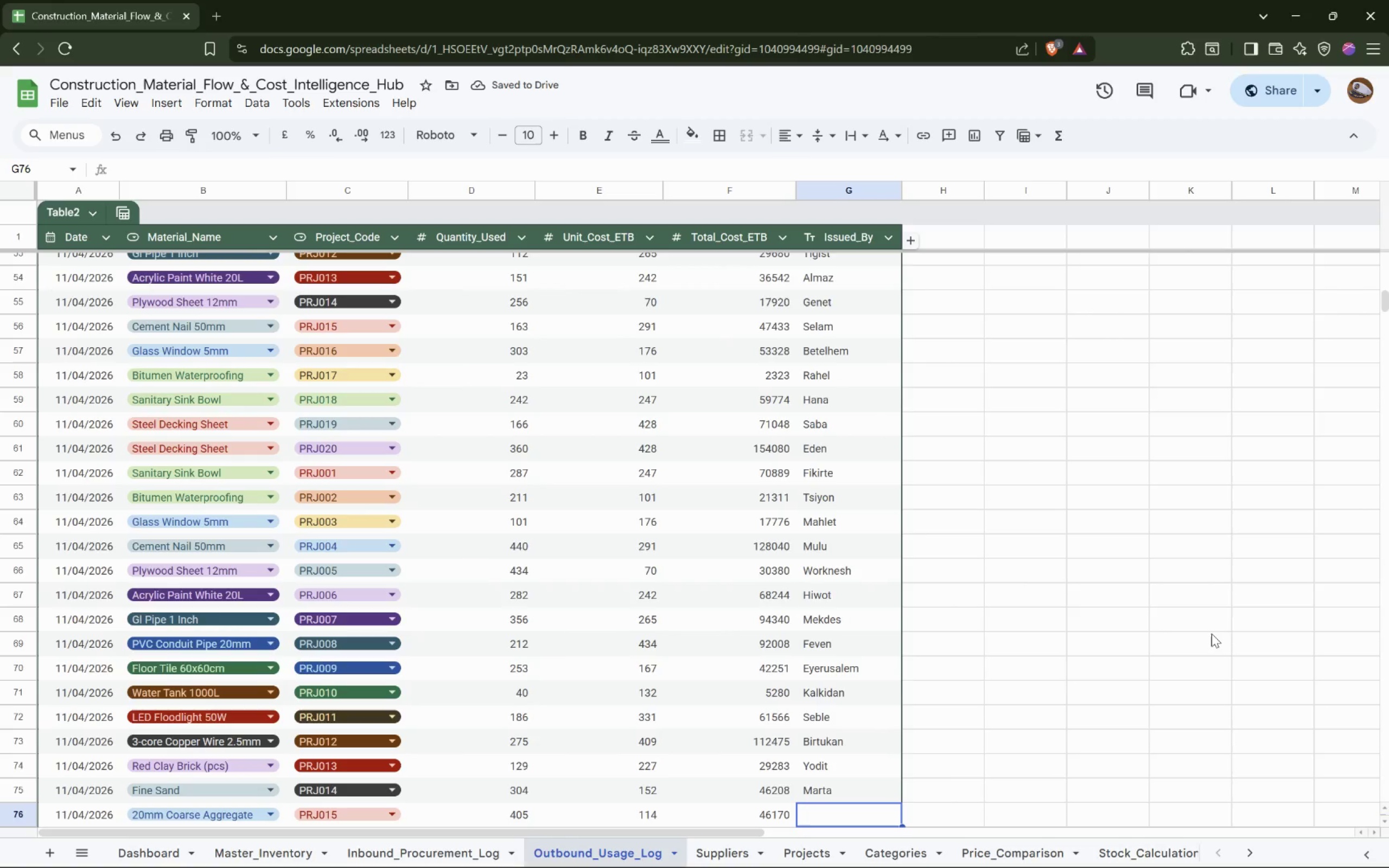 
type(Helen)
 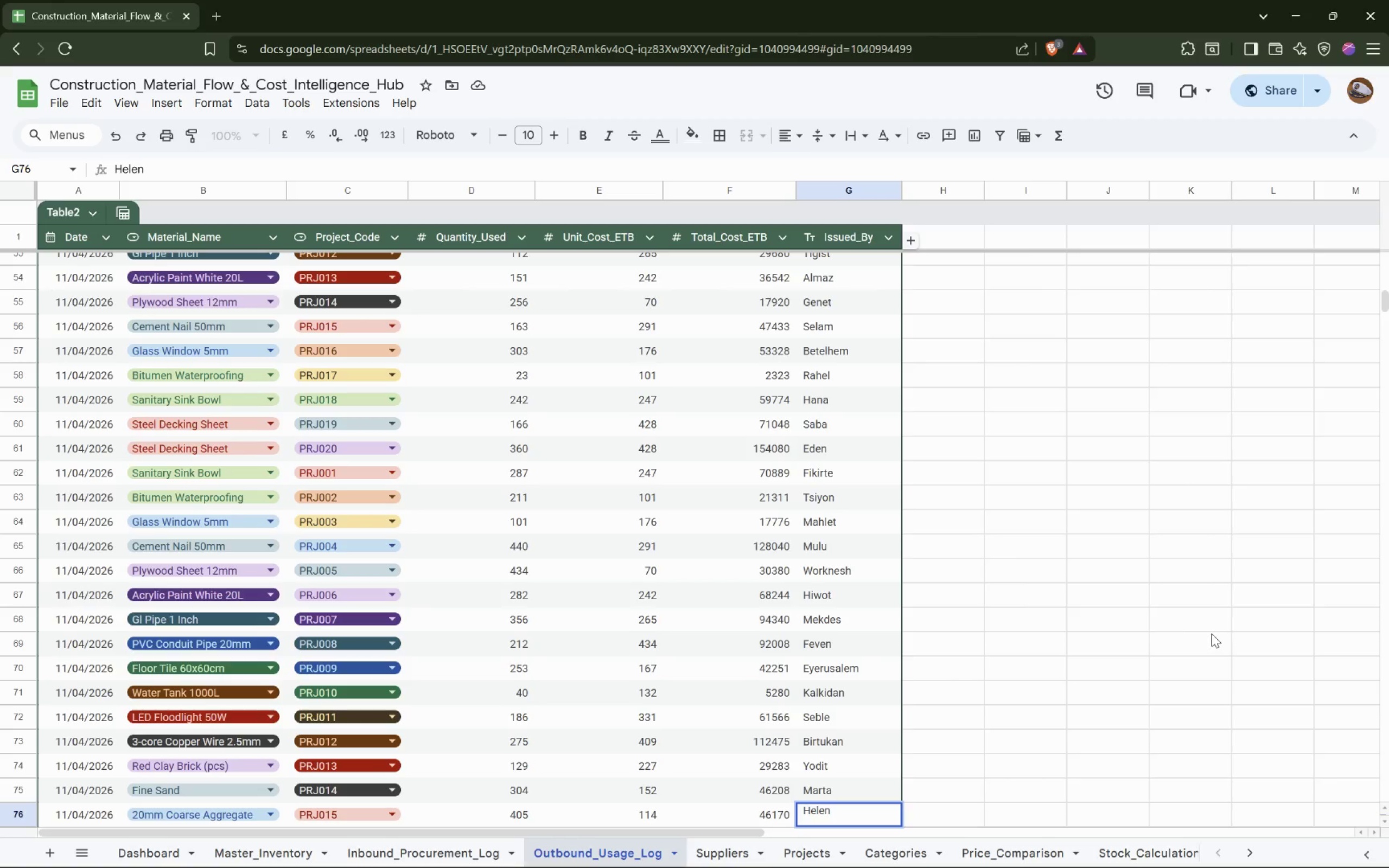 
wait(11.36)
 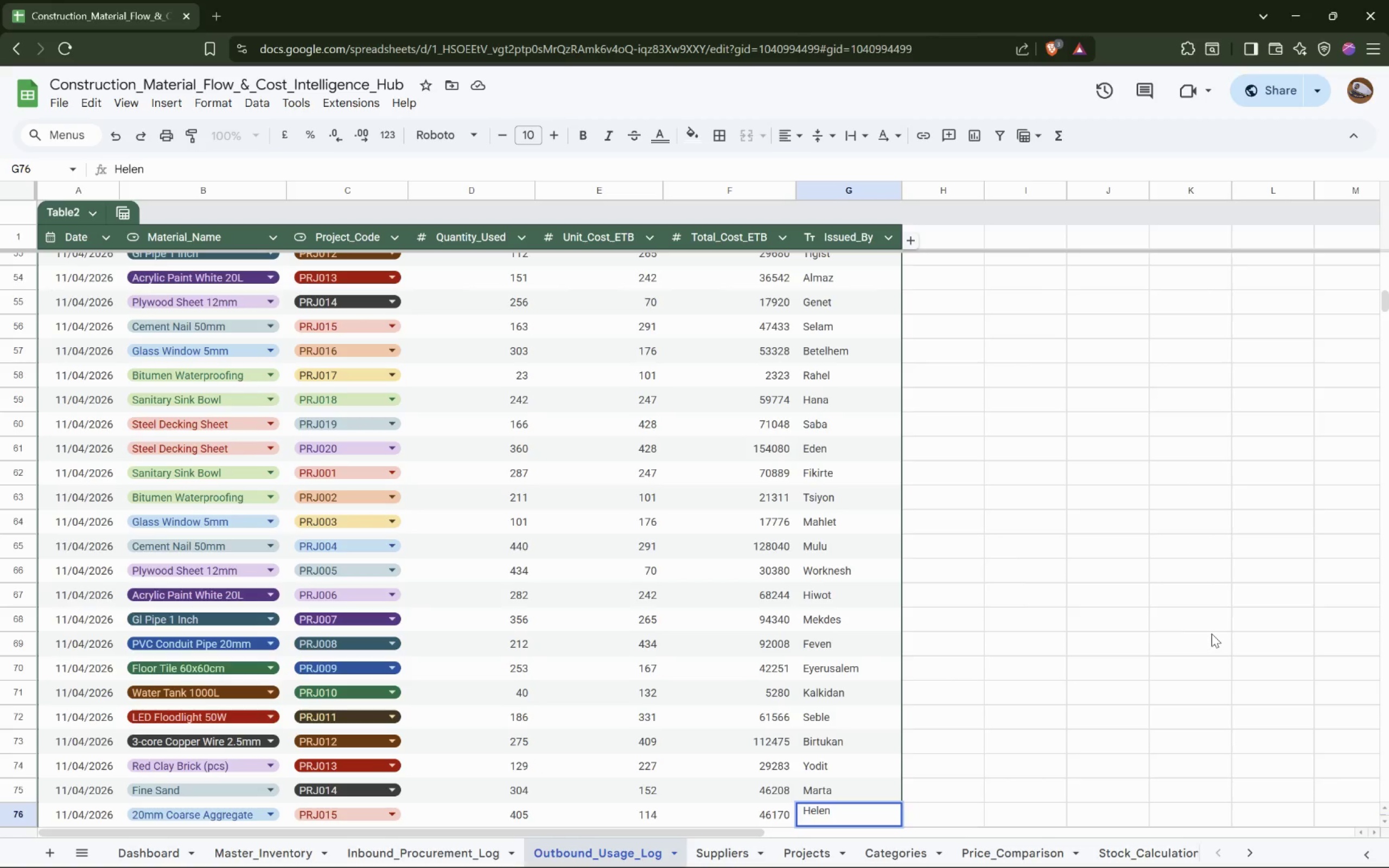 
key(ArrowDown)
 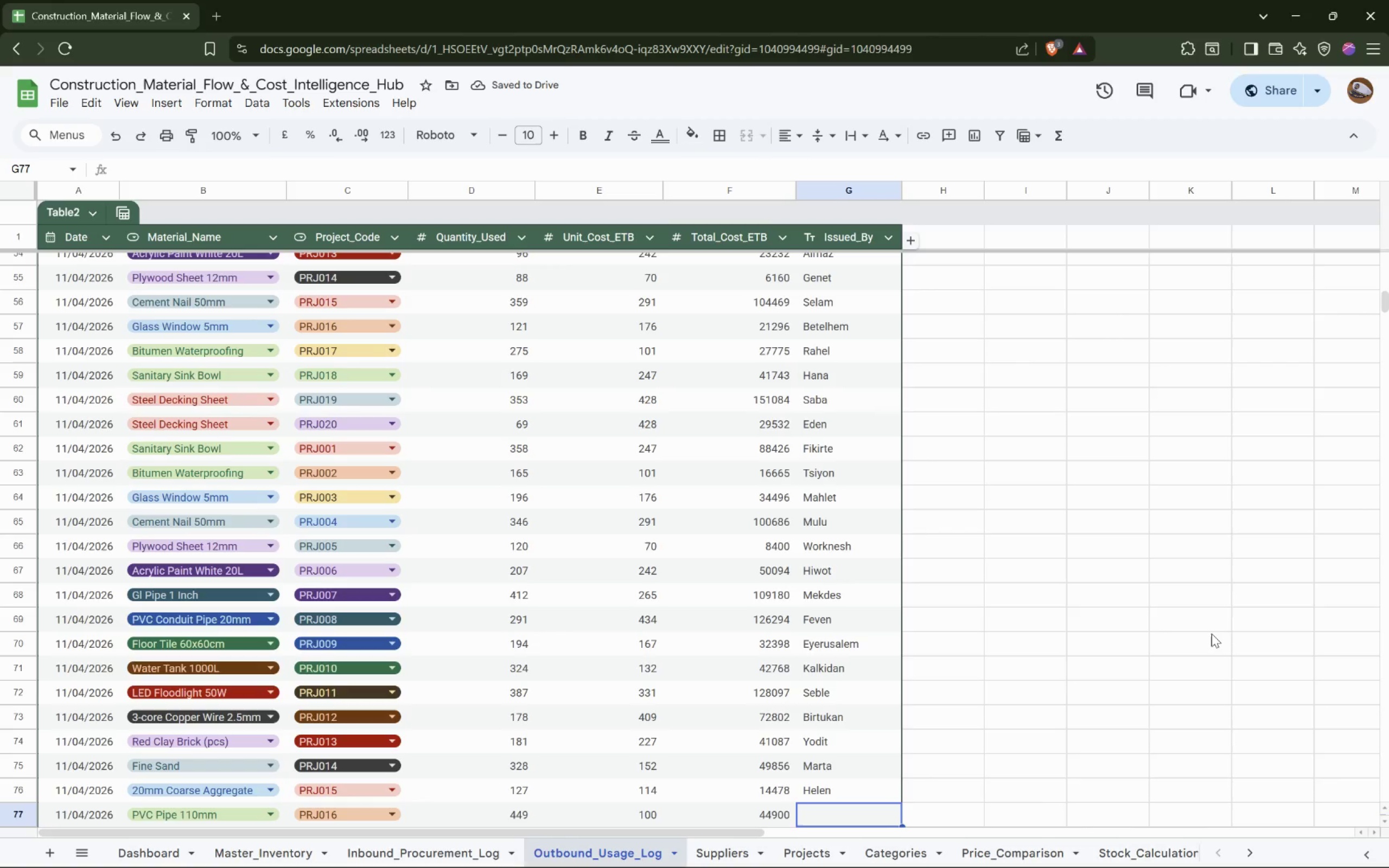 
wait(5.13)
 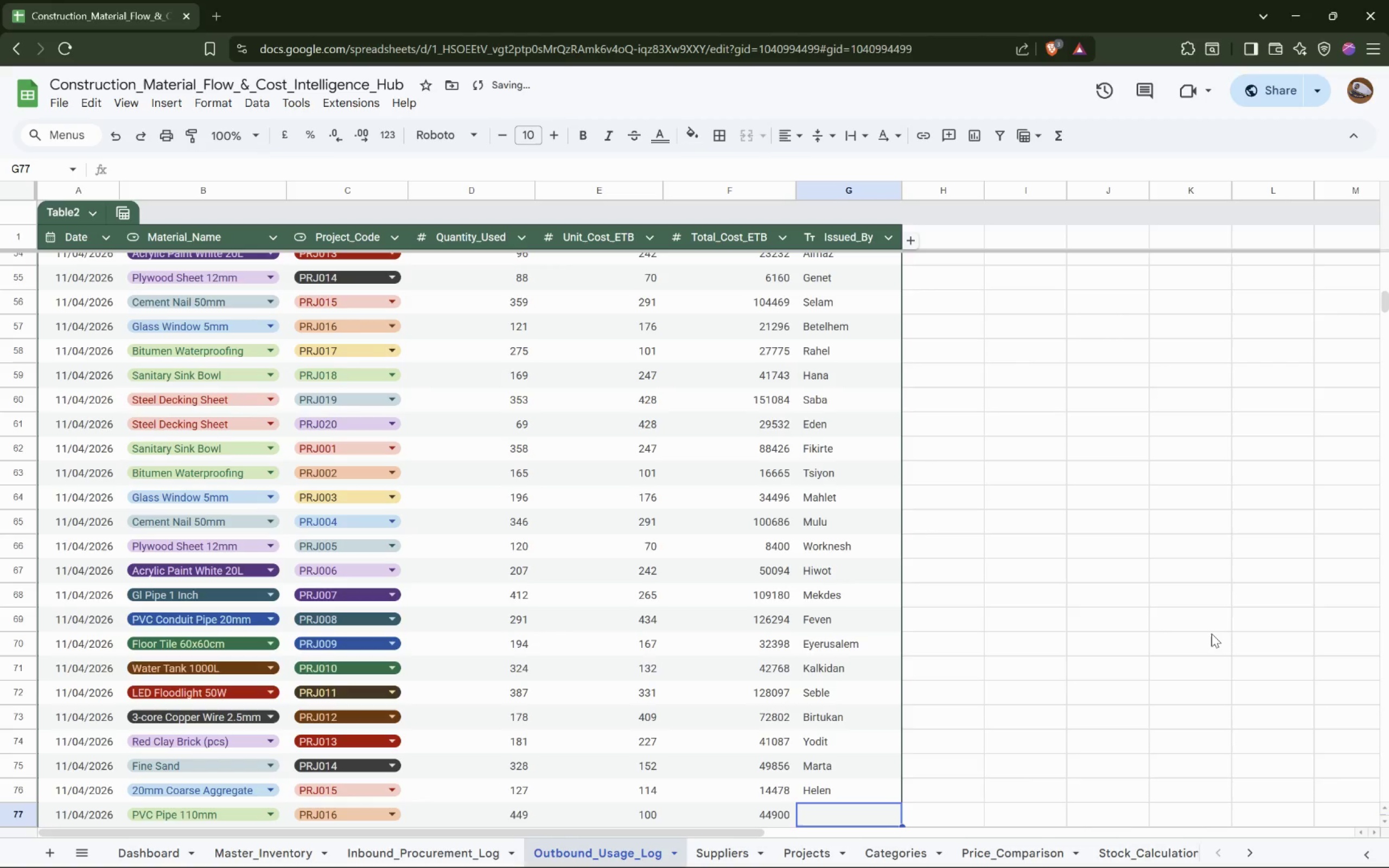 
type(sosina)
 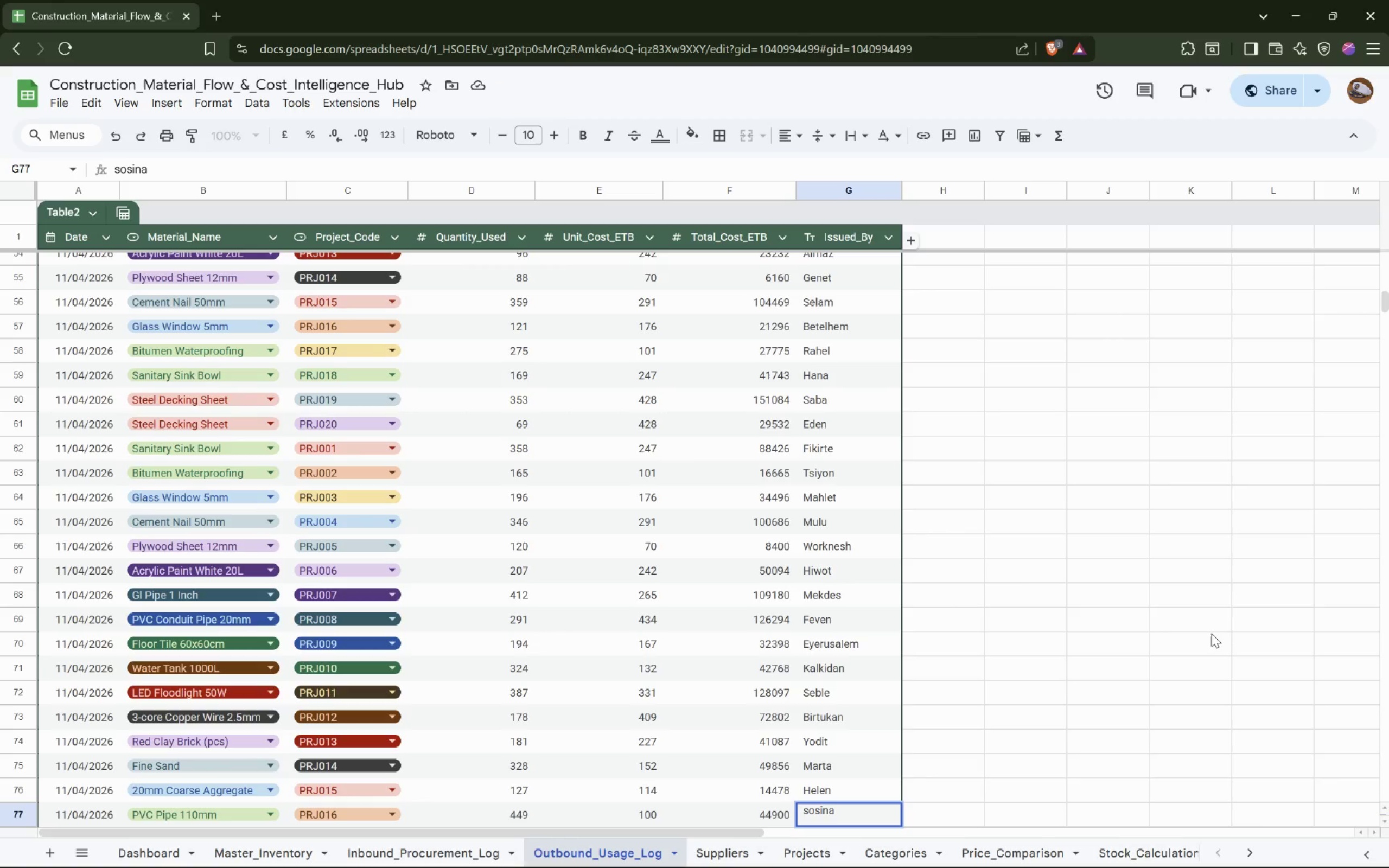 
key(ArrowDown)
 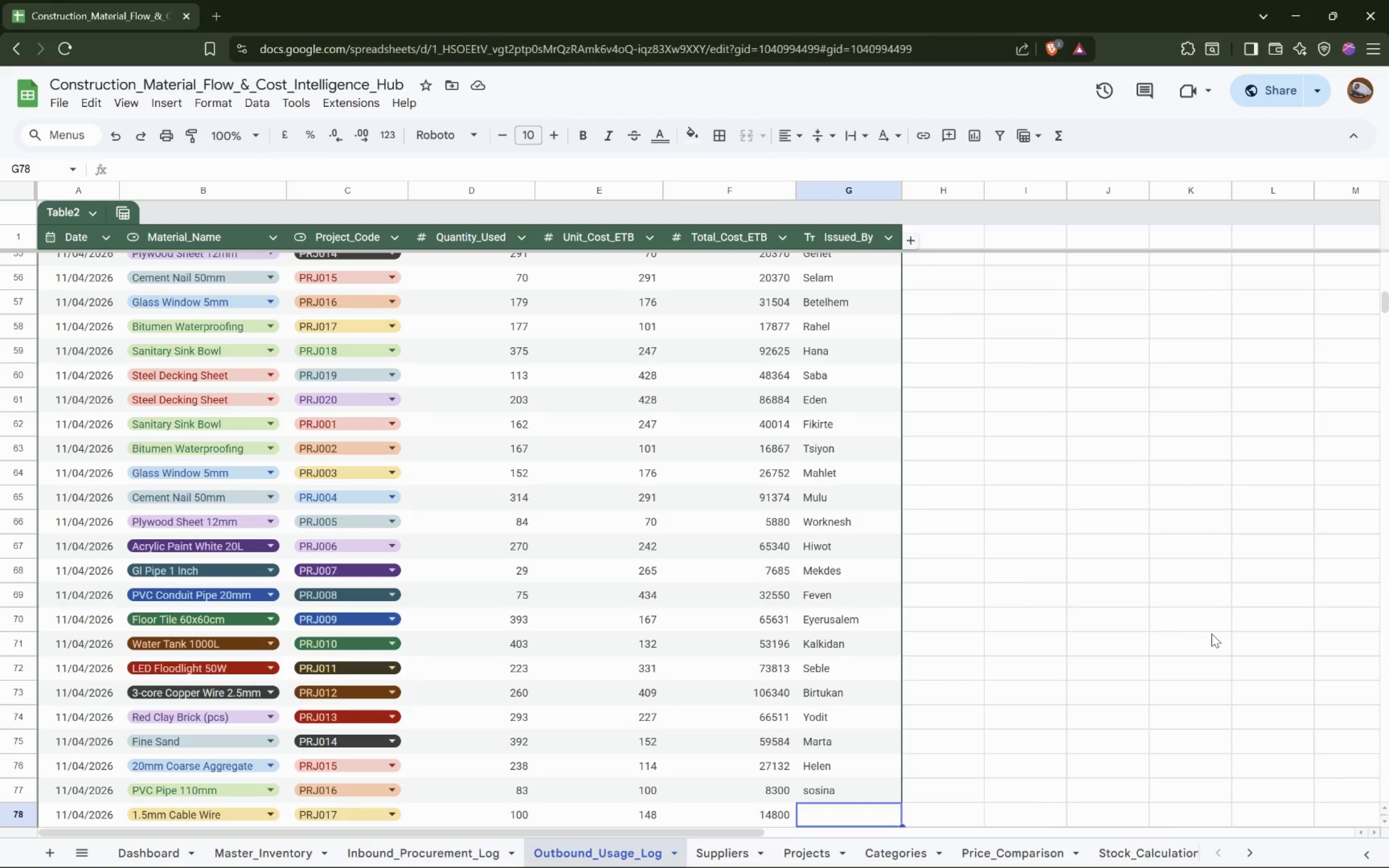 
wait(20.13)
 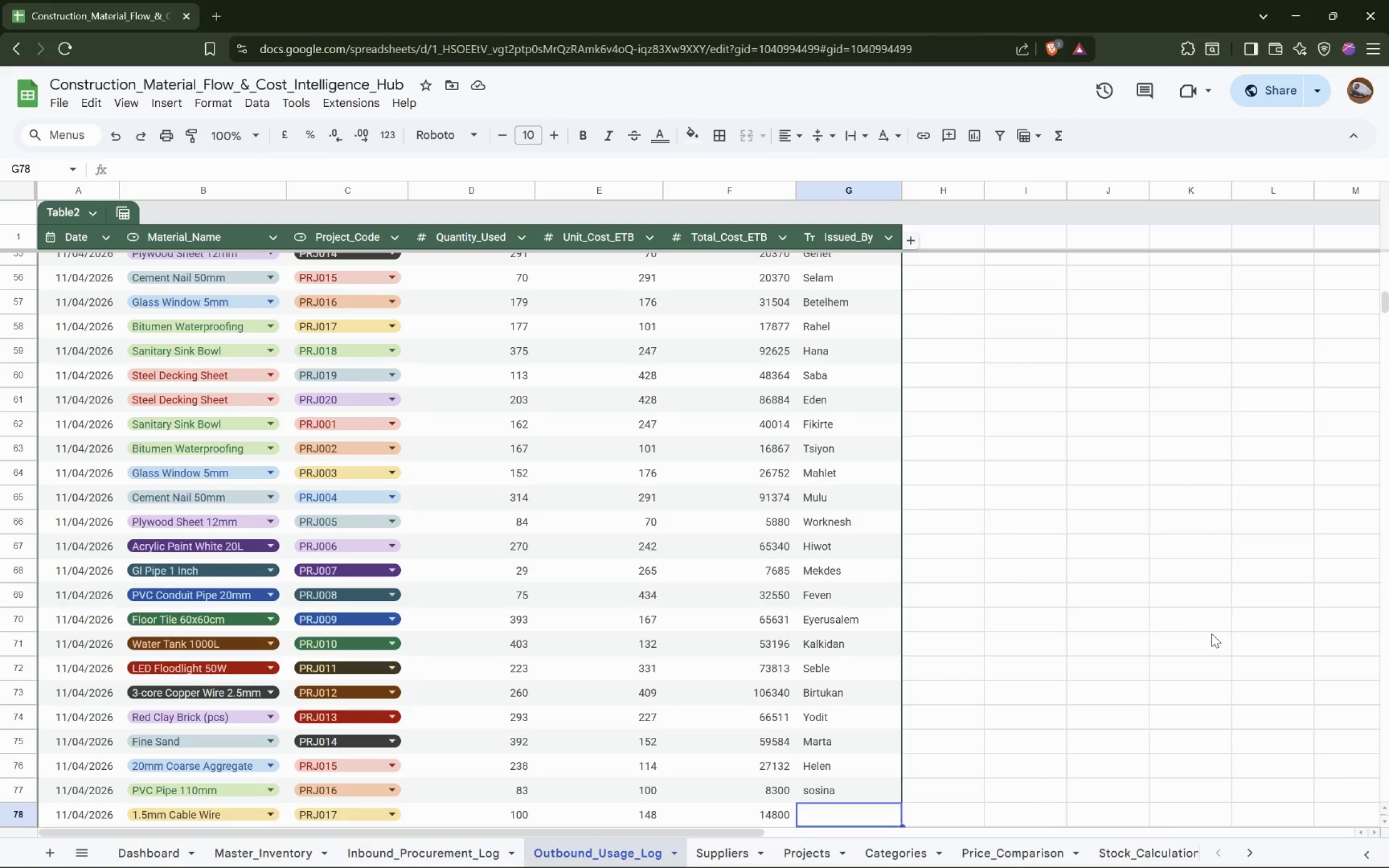 
key(ArrowUp)
 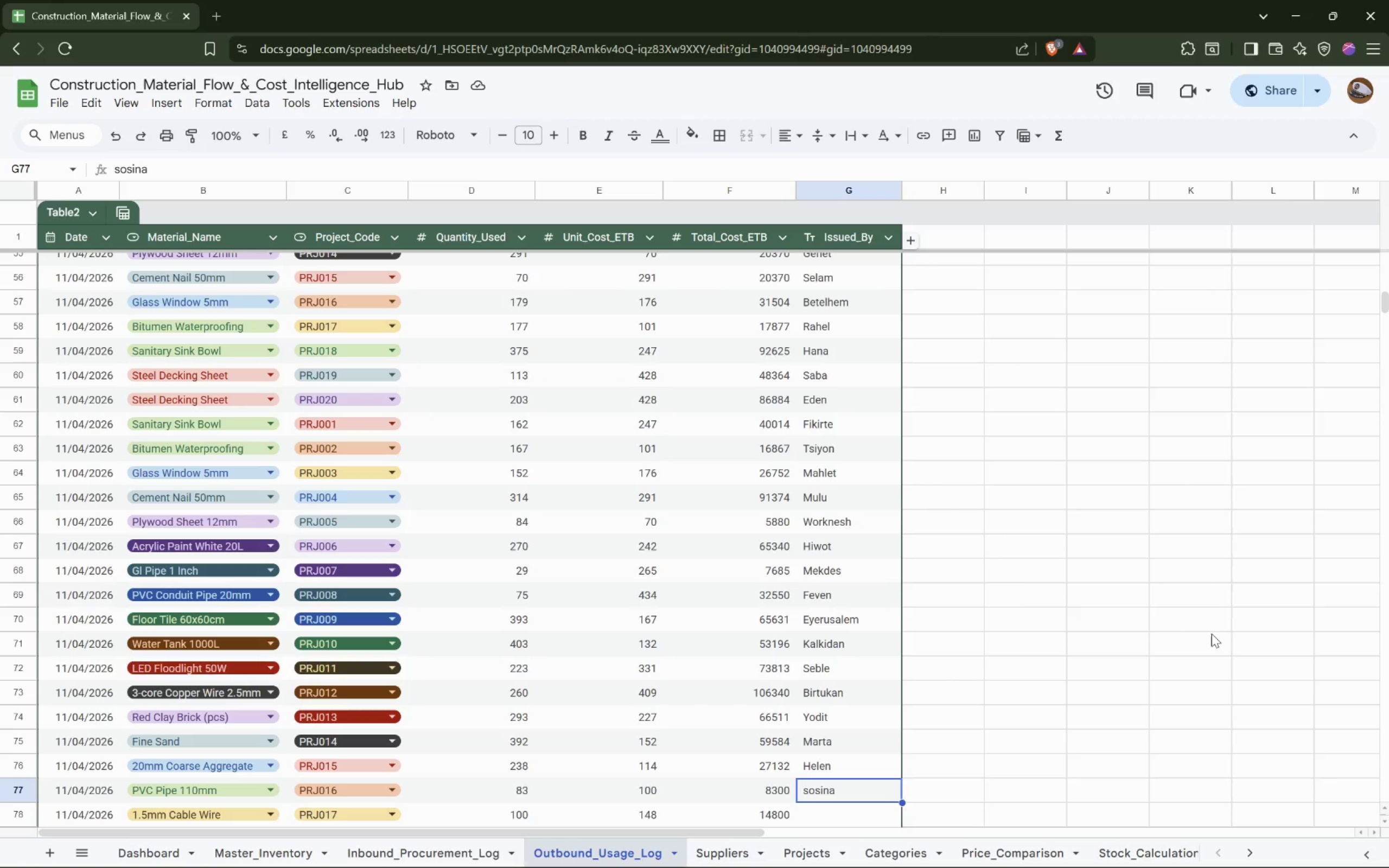 
wait(7.1)
 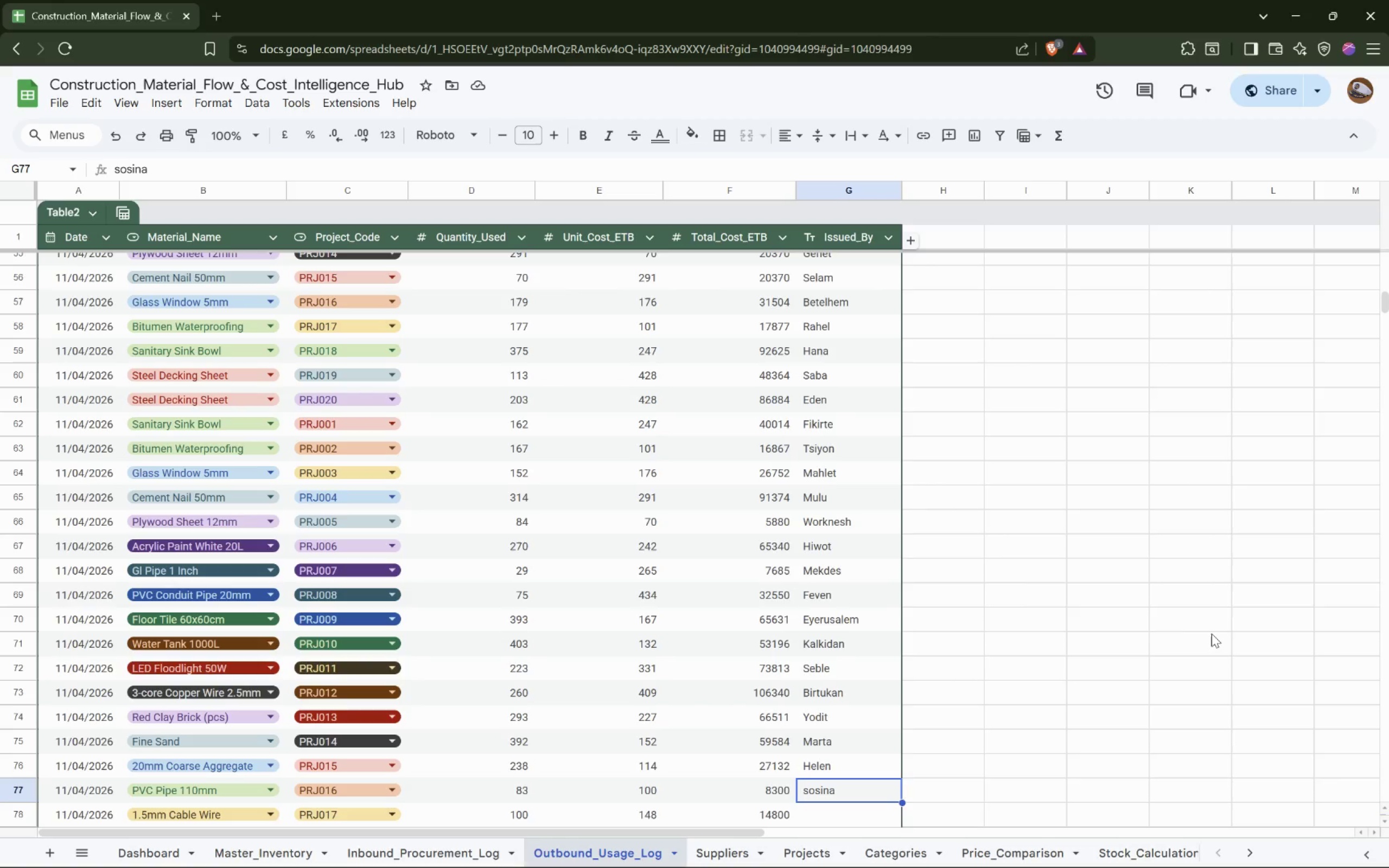 
key(Backspace)
type(Sosina sesay)
 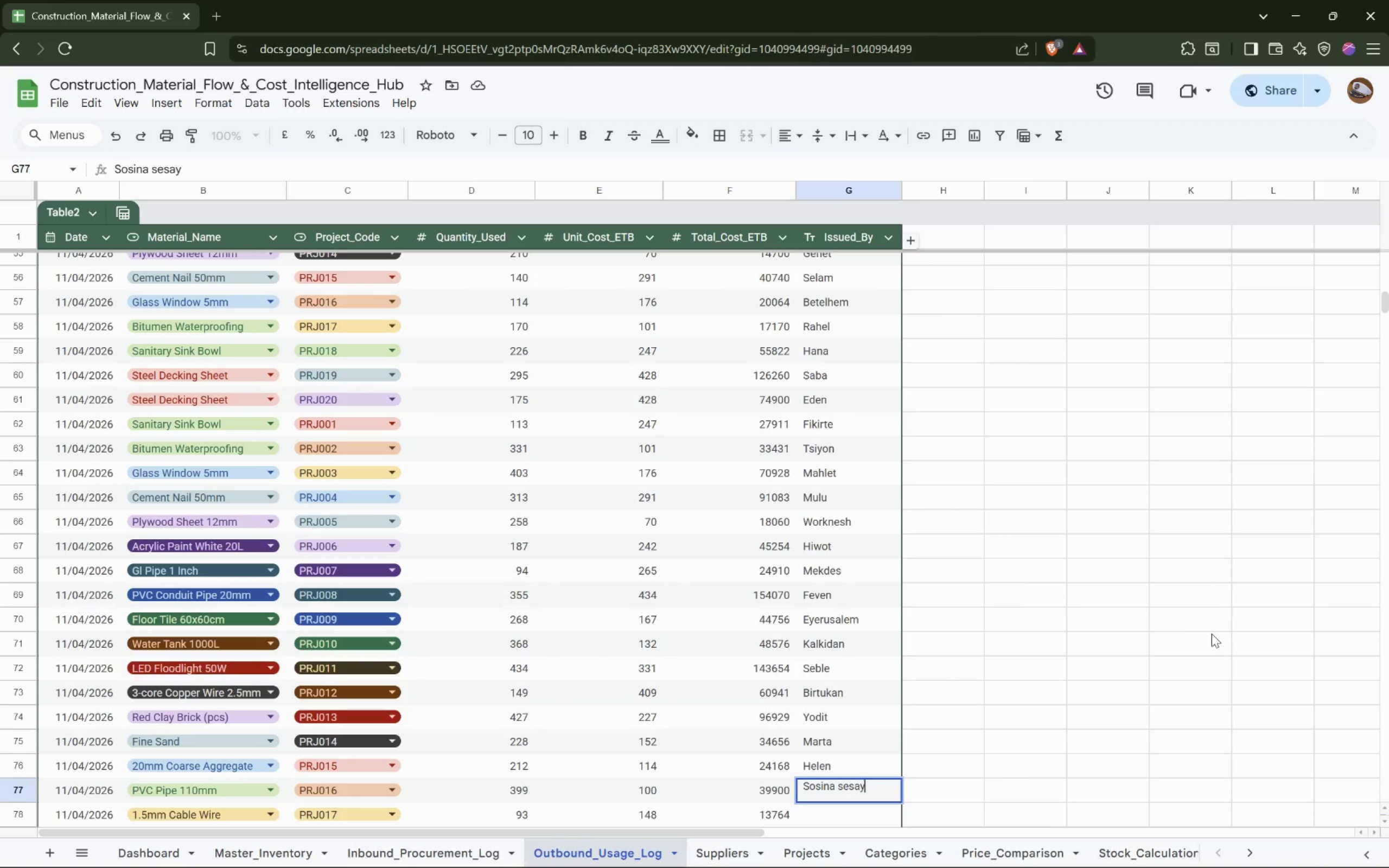 
key(Backspace)
key(Backspace)
key(Backspace)
key(Backspace)
type(isay)
 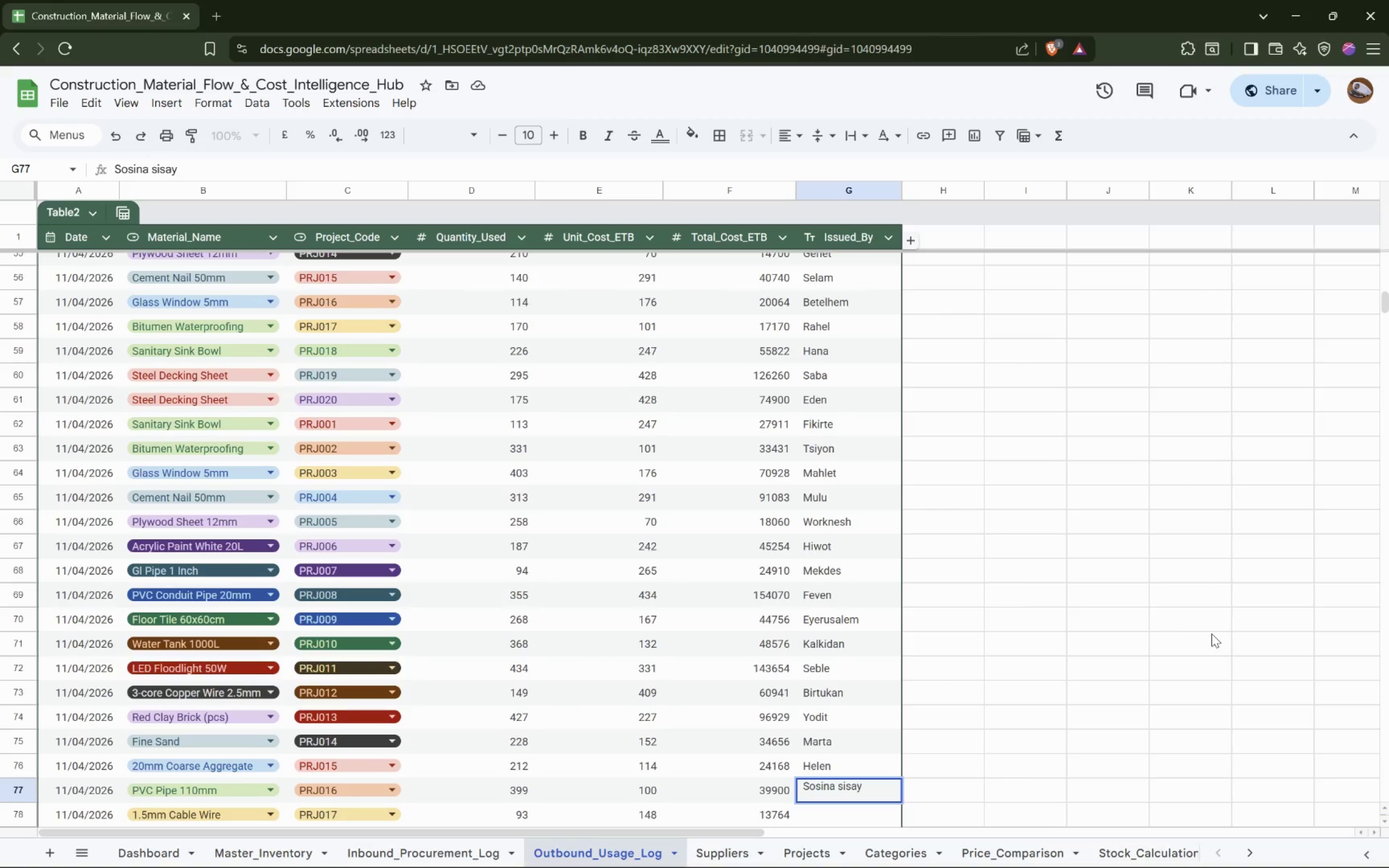 
key(ArrowDown)
 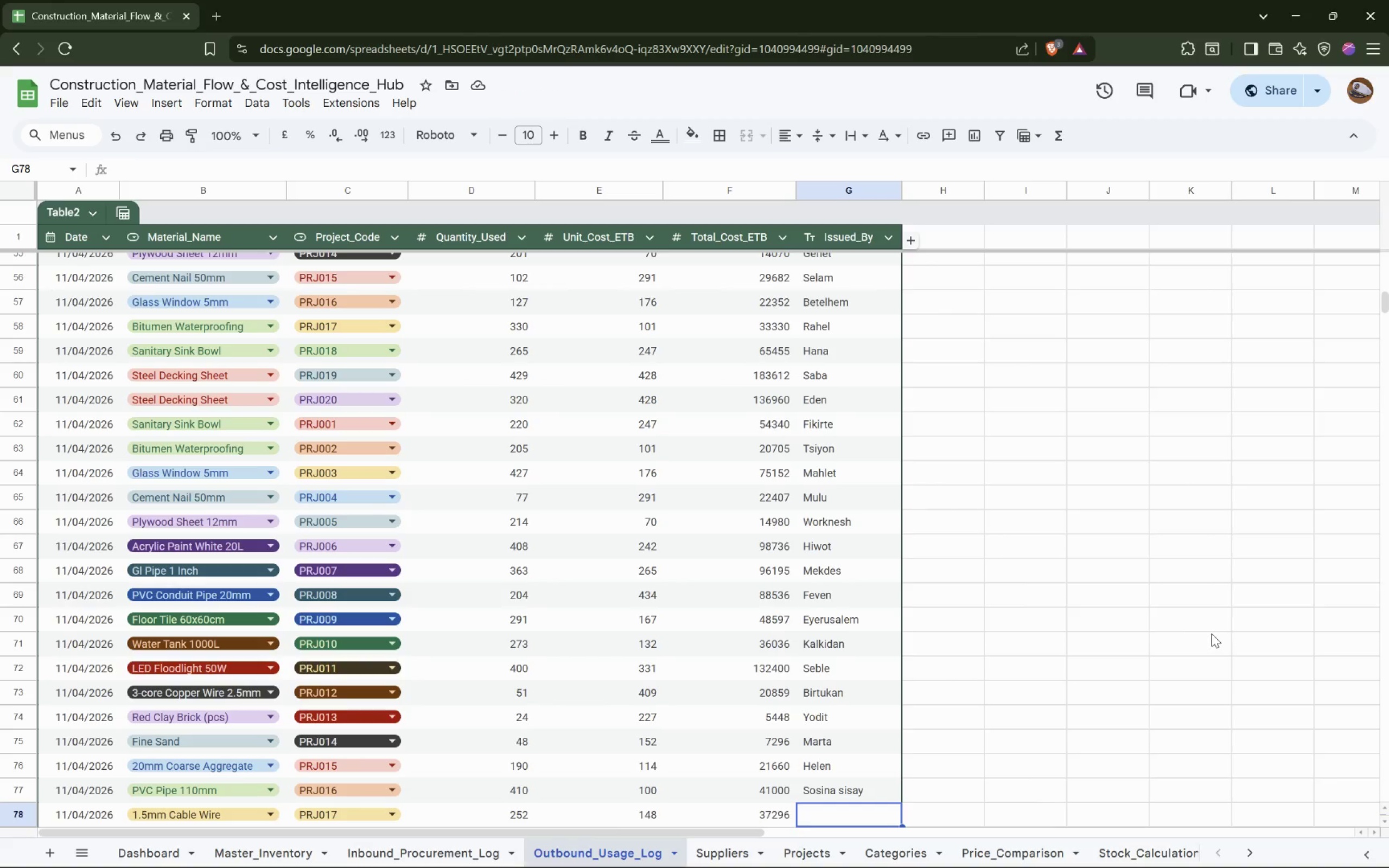 
wait(7.32)
 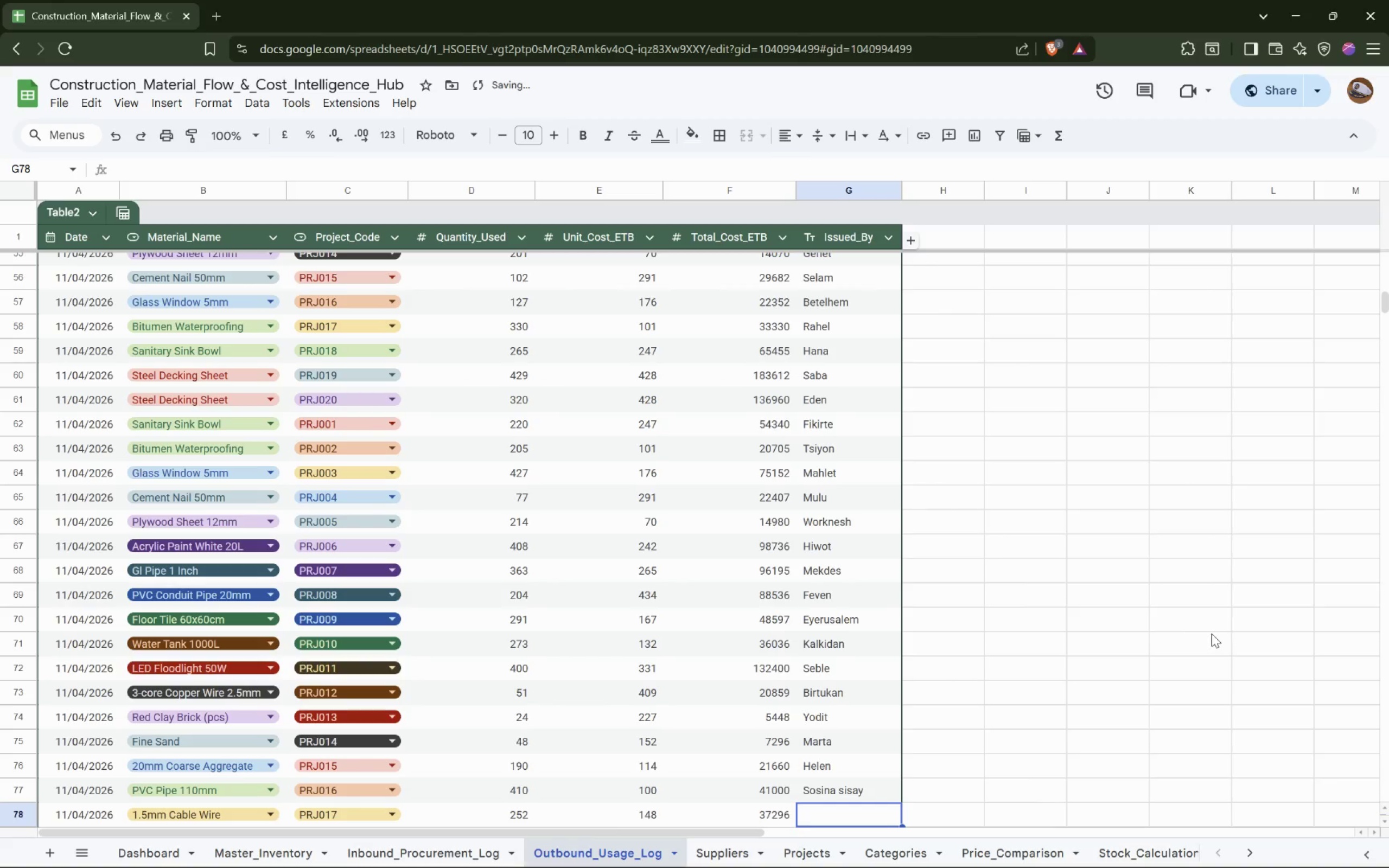 
type(rediet worku)
 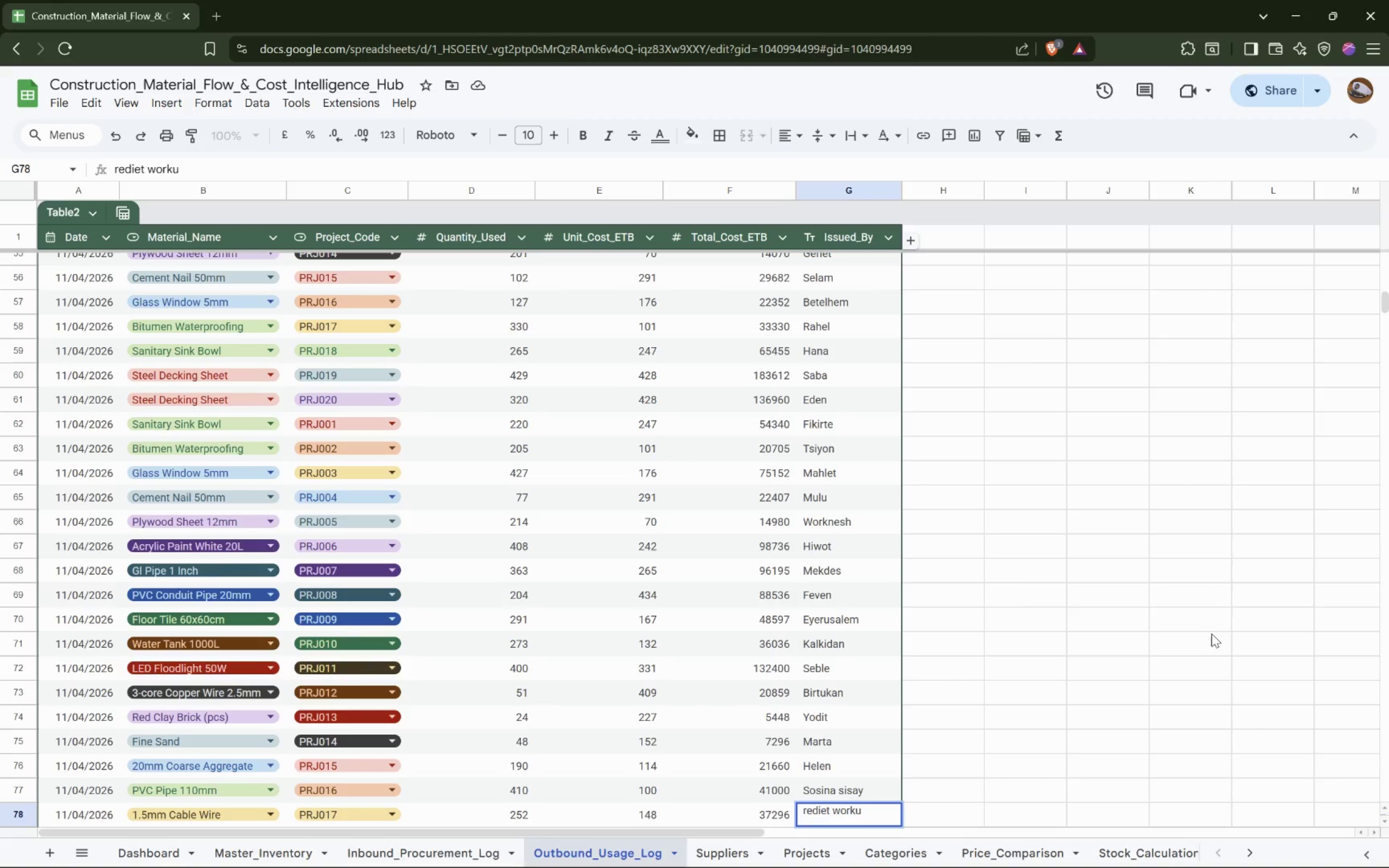 
key(ArrowDown)
 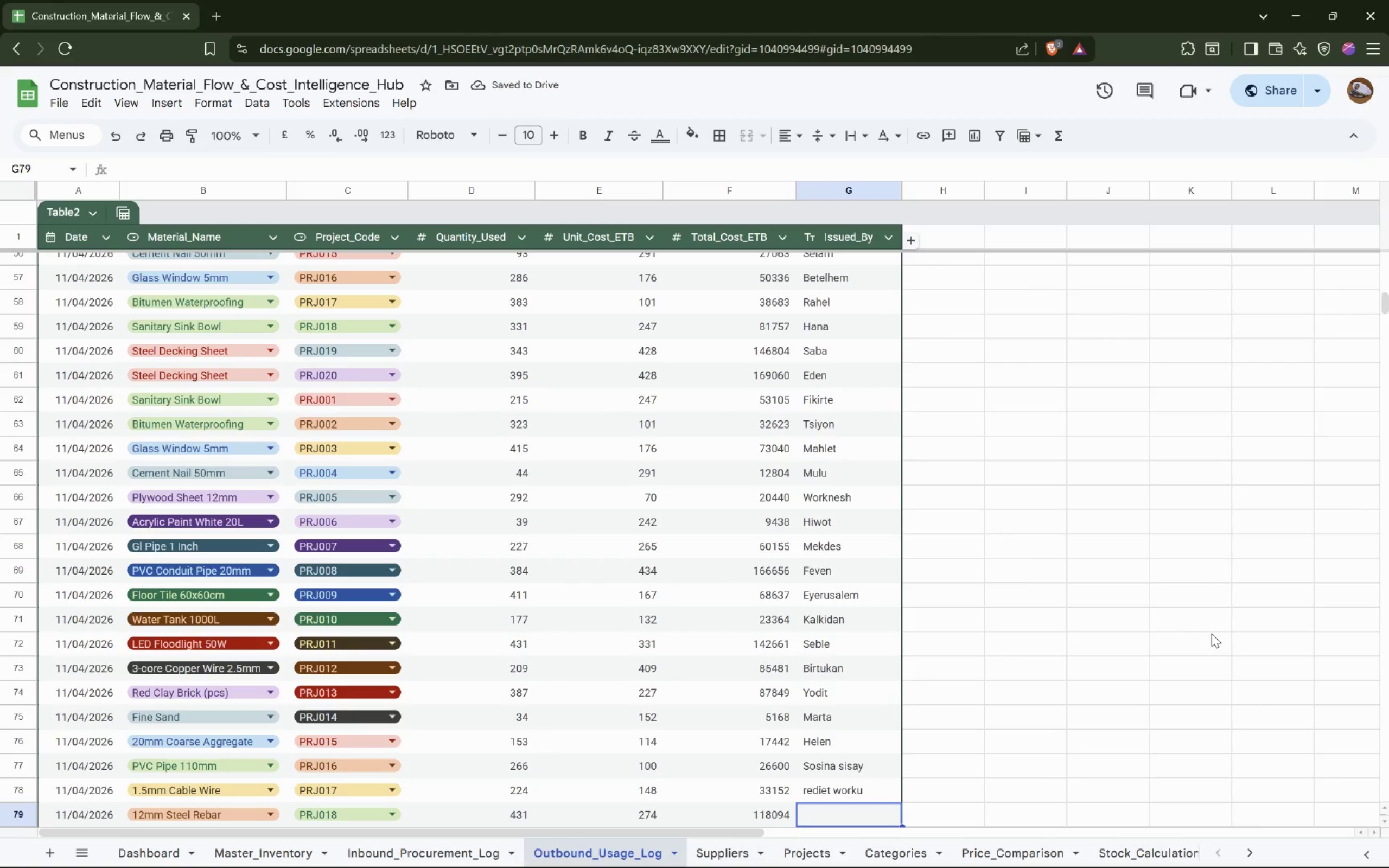 
wait(10.87)
 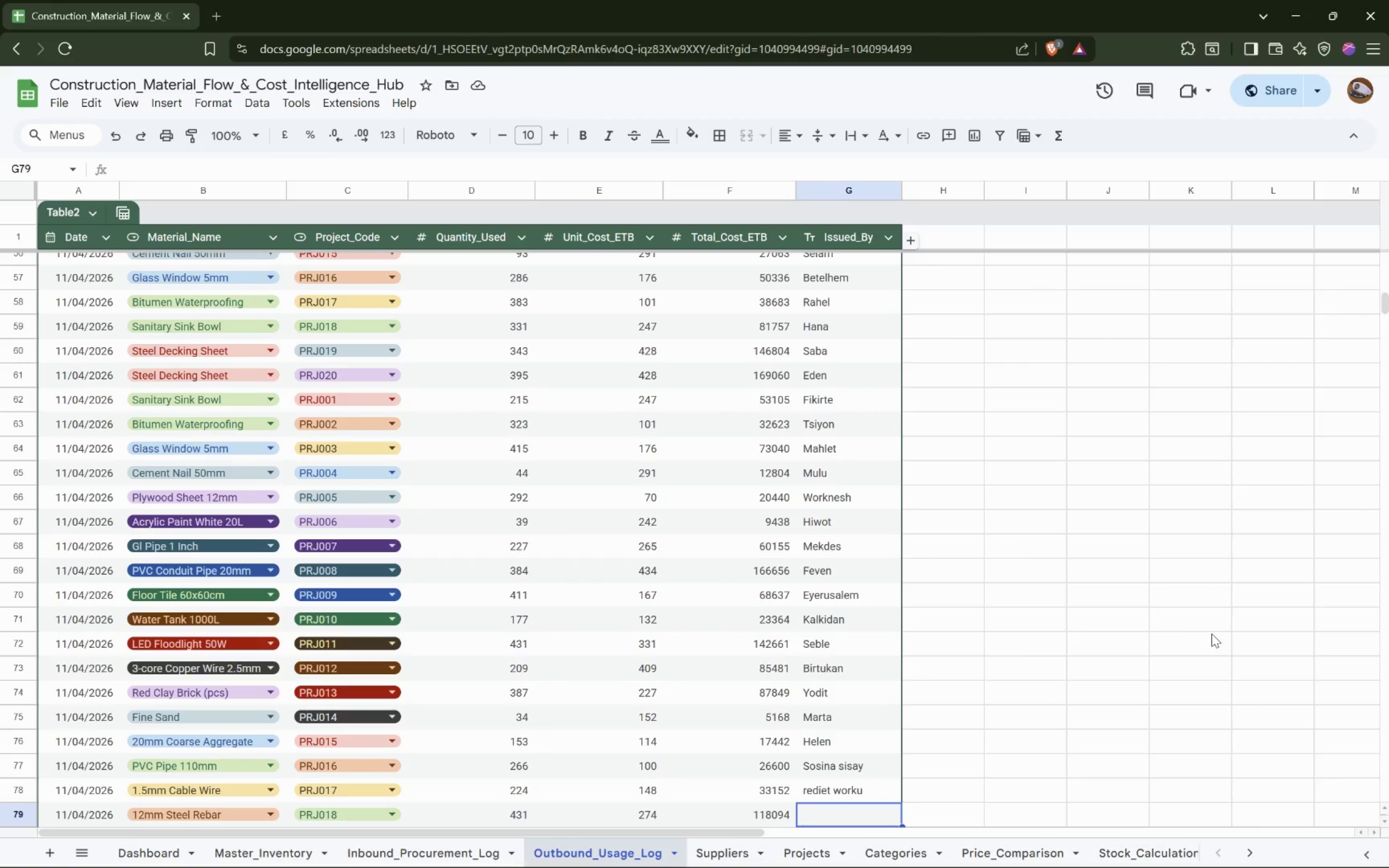 
type(Netsanet Melese)
 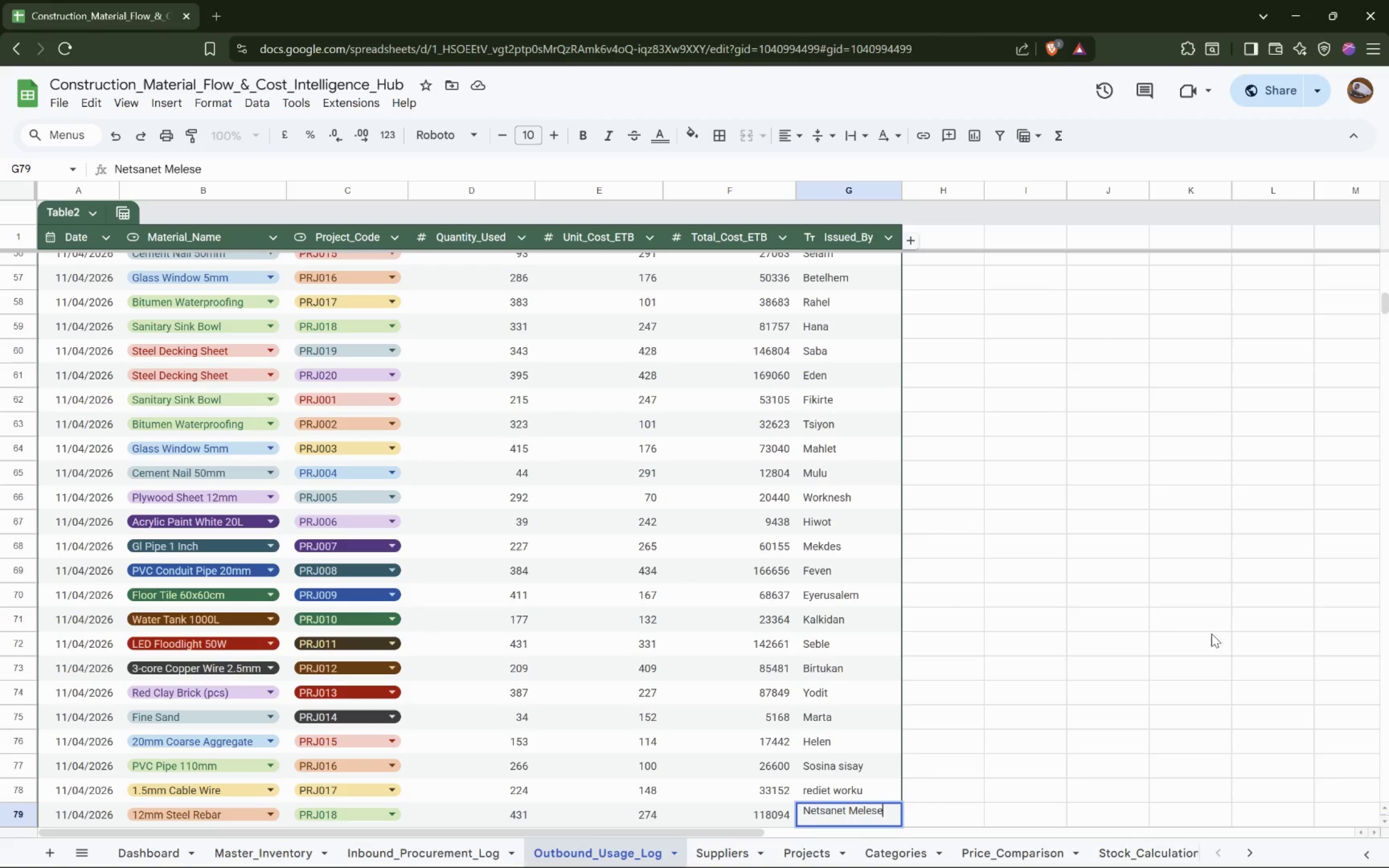 
left_click([812, 786])
 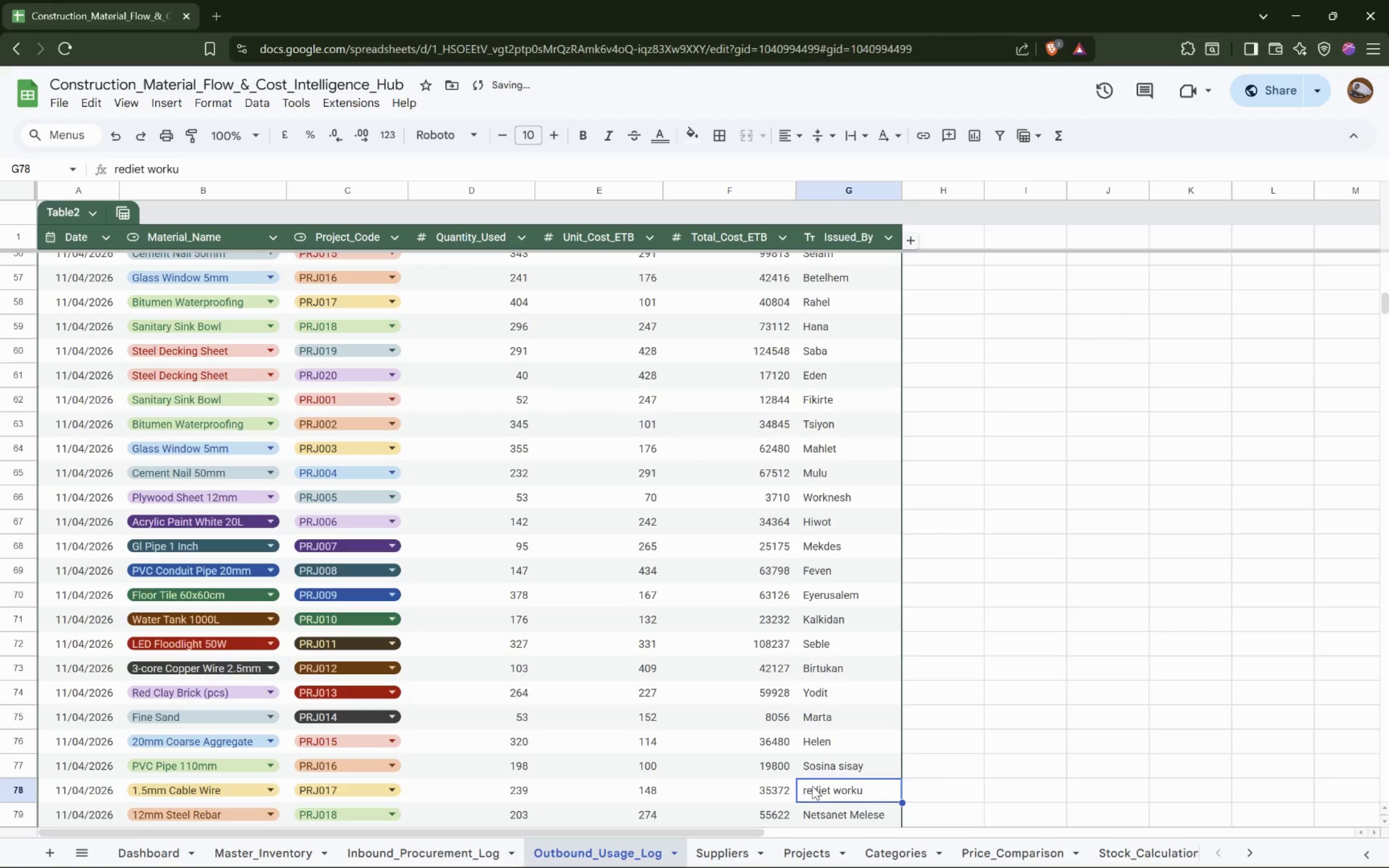 
left_click([812, 786])
 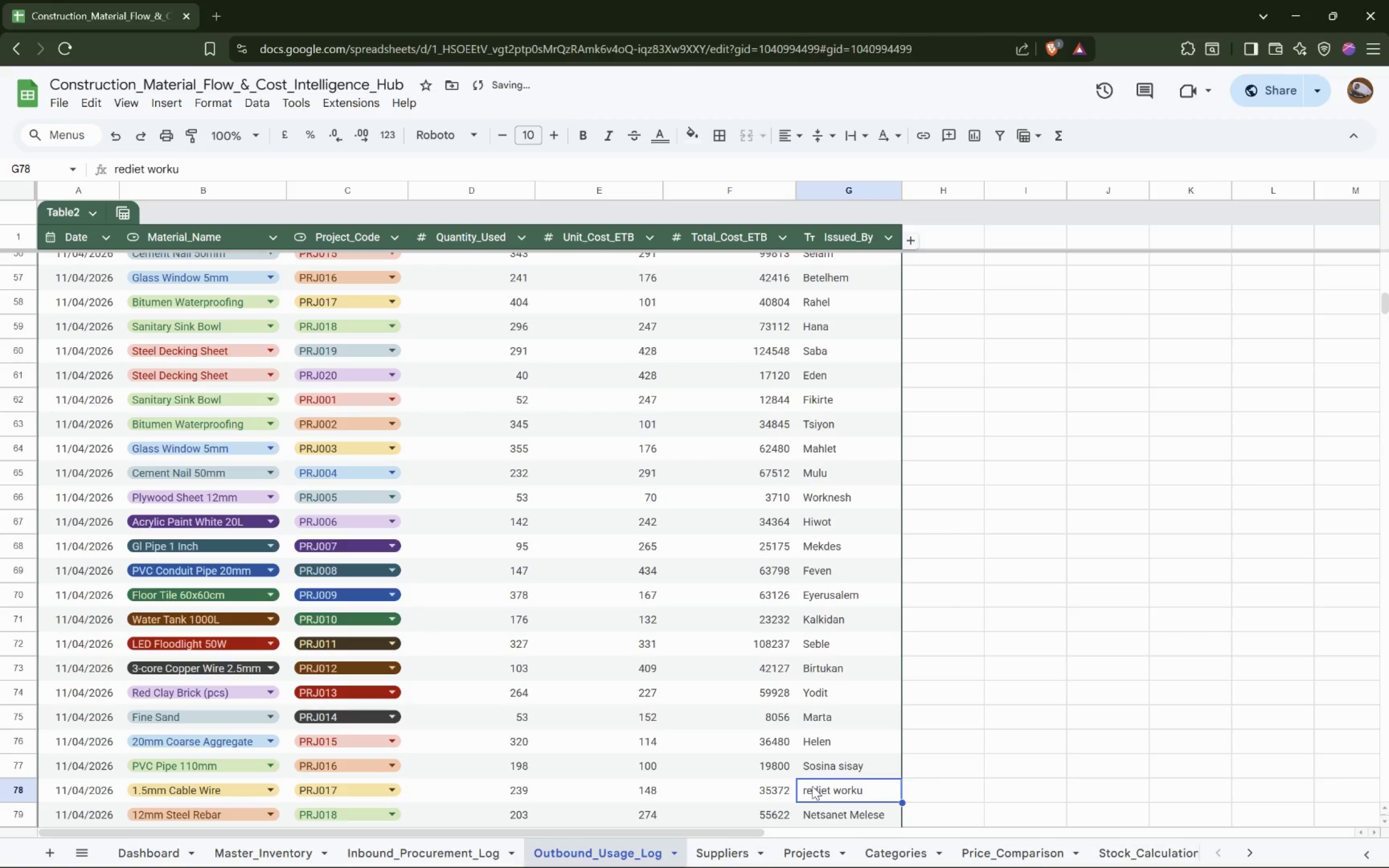 
key(Backspace)
type(r)
key(Backspace)
type(Red)
 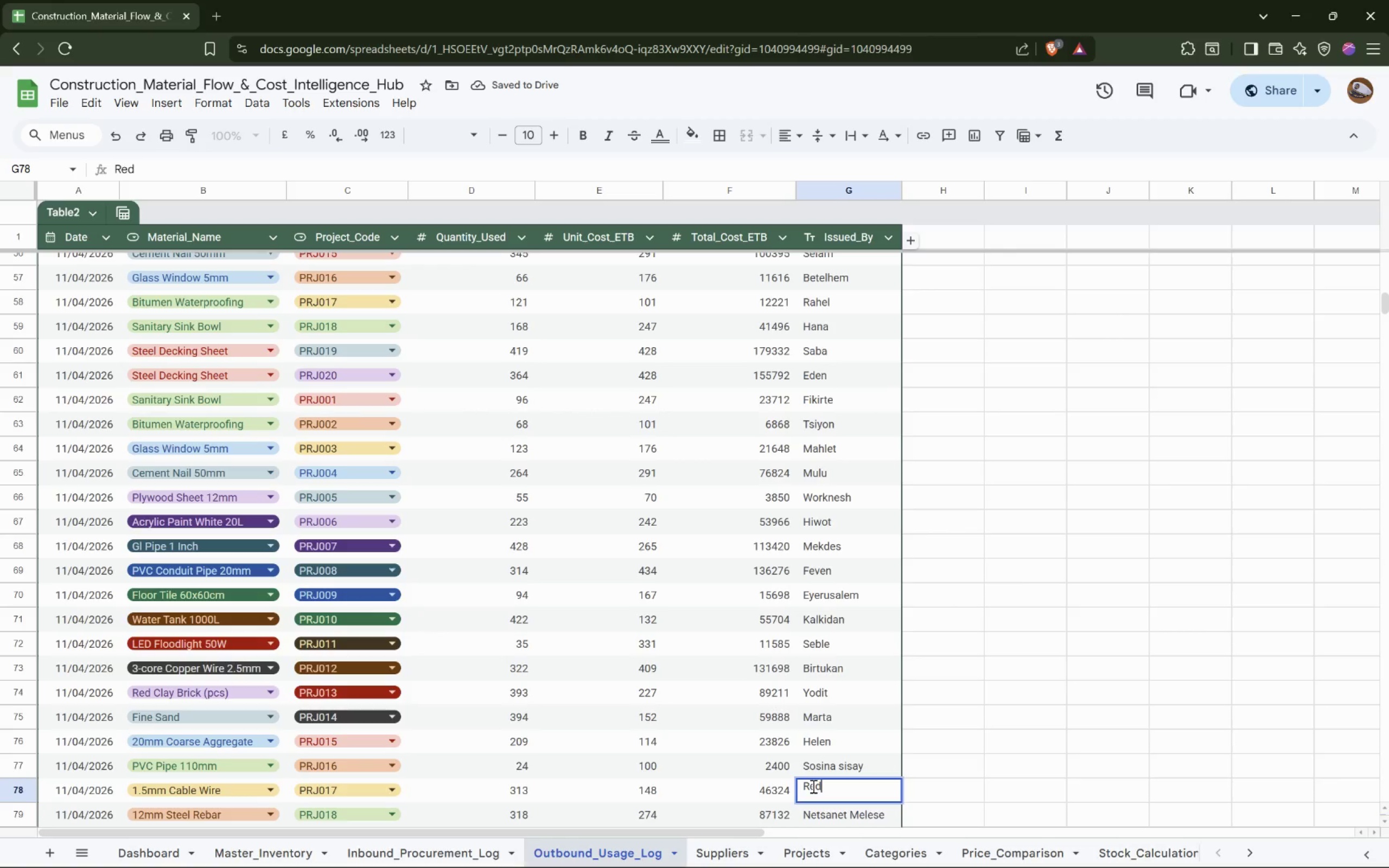 
type(iet )
 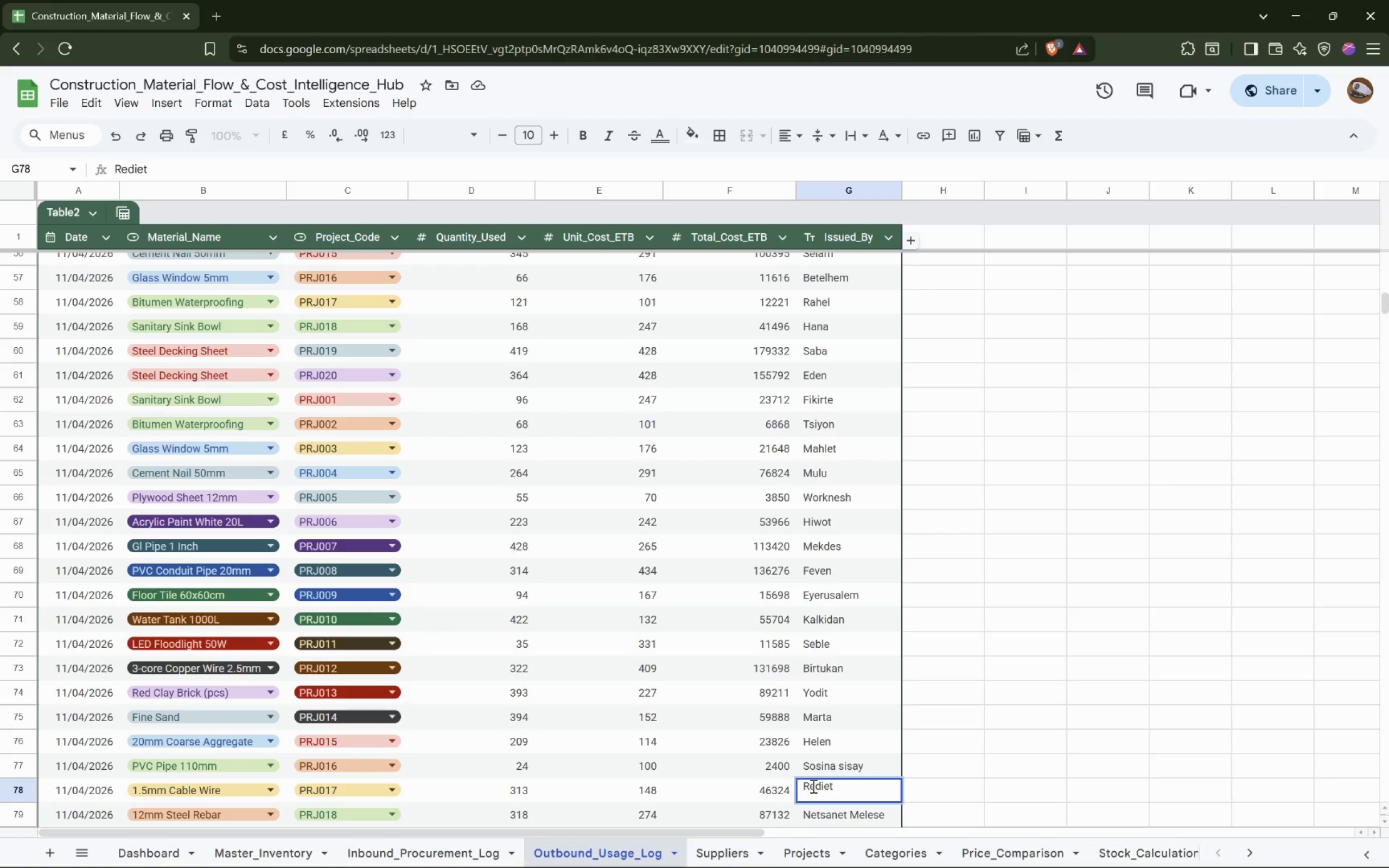 
type(workneh)
 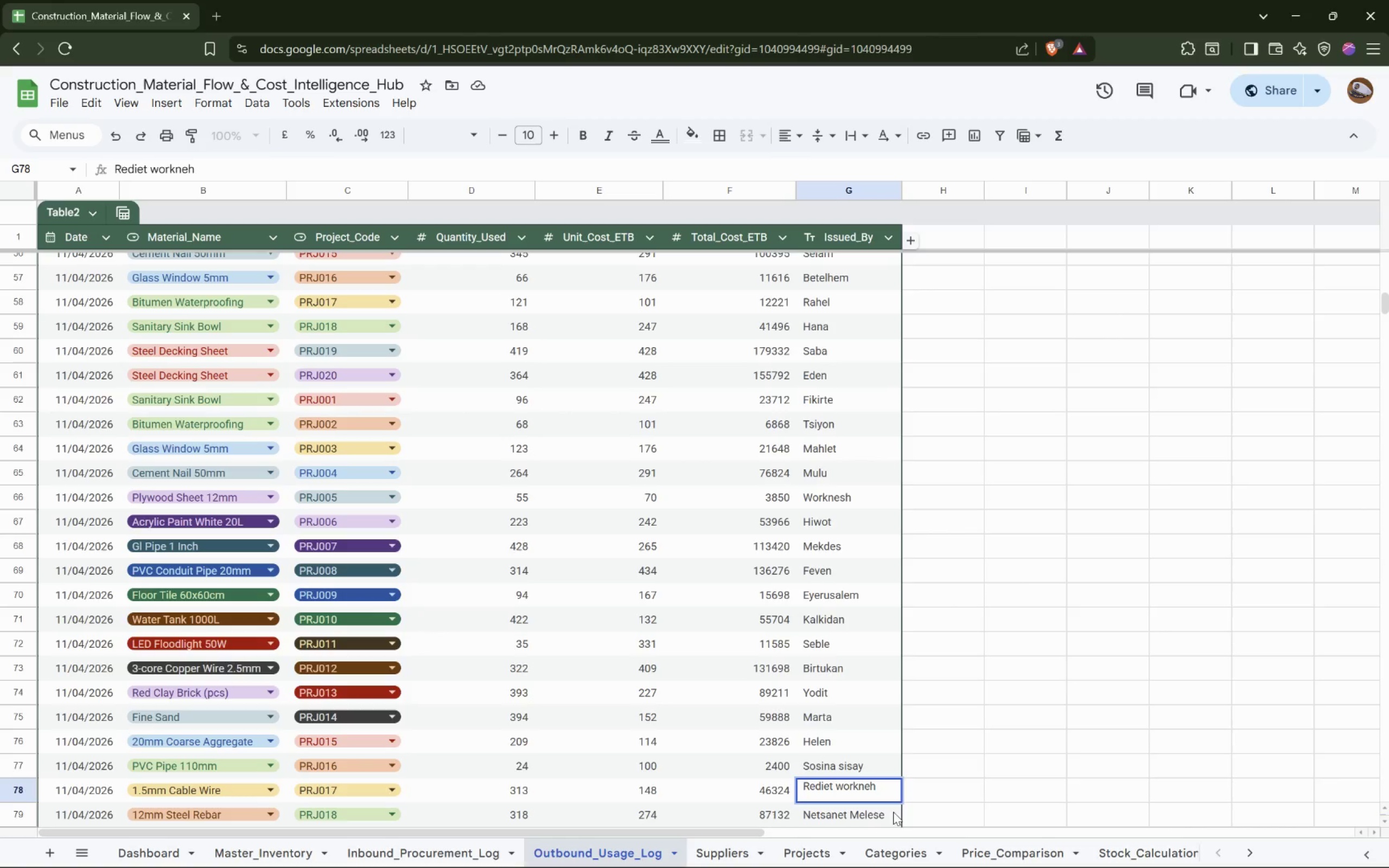 
left_click([891, 807])
 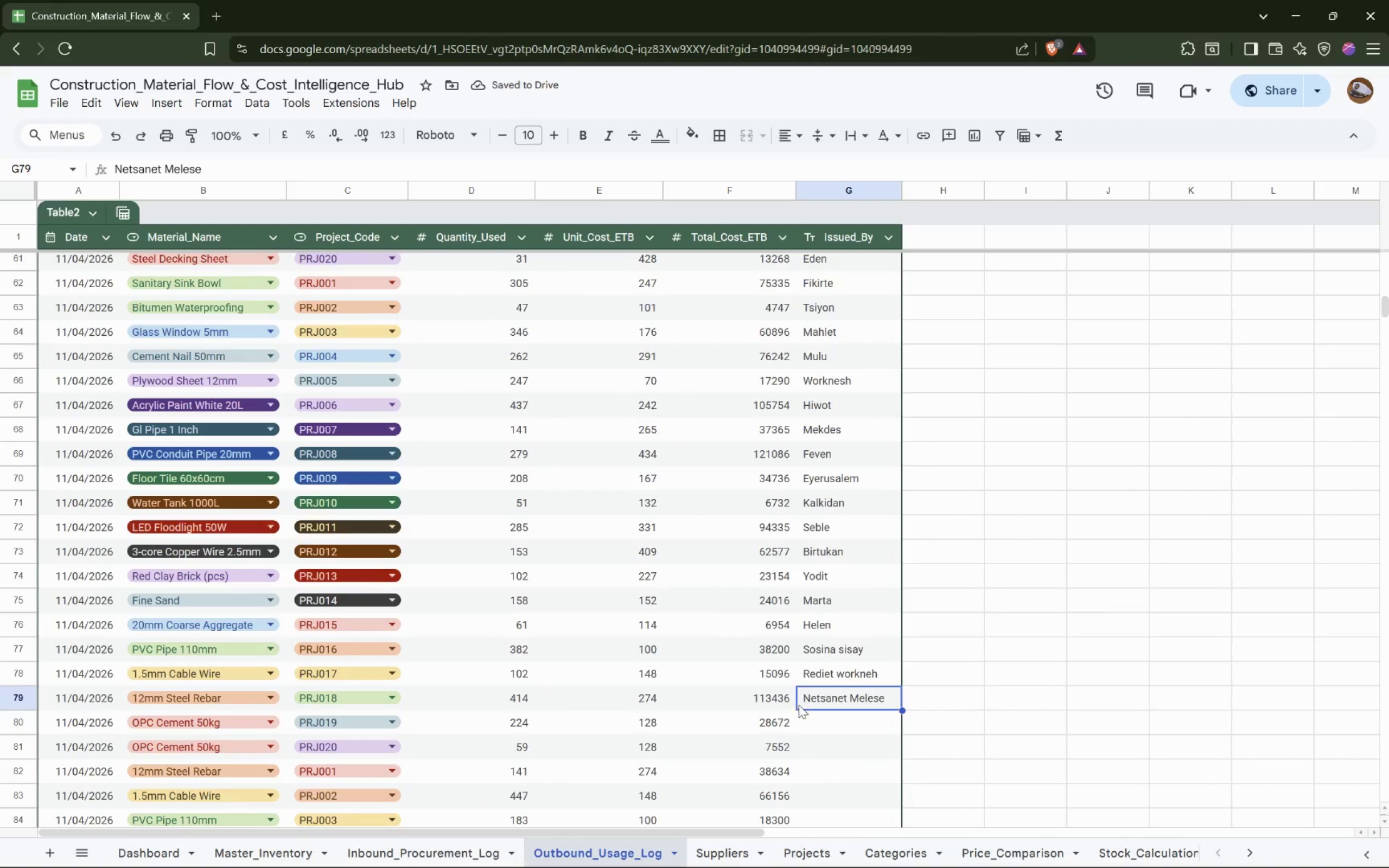 
wait(5.03)
 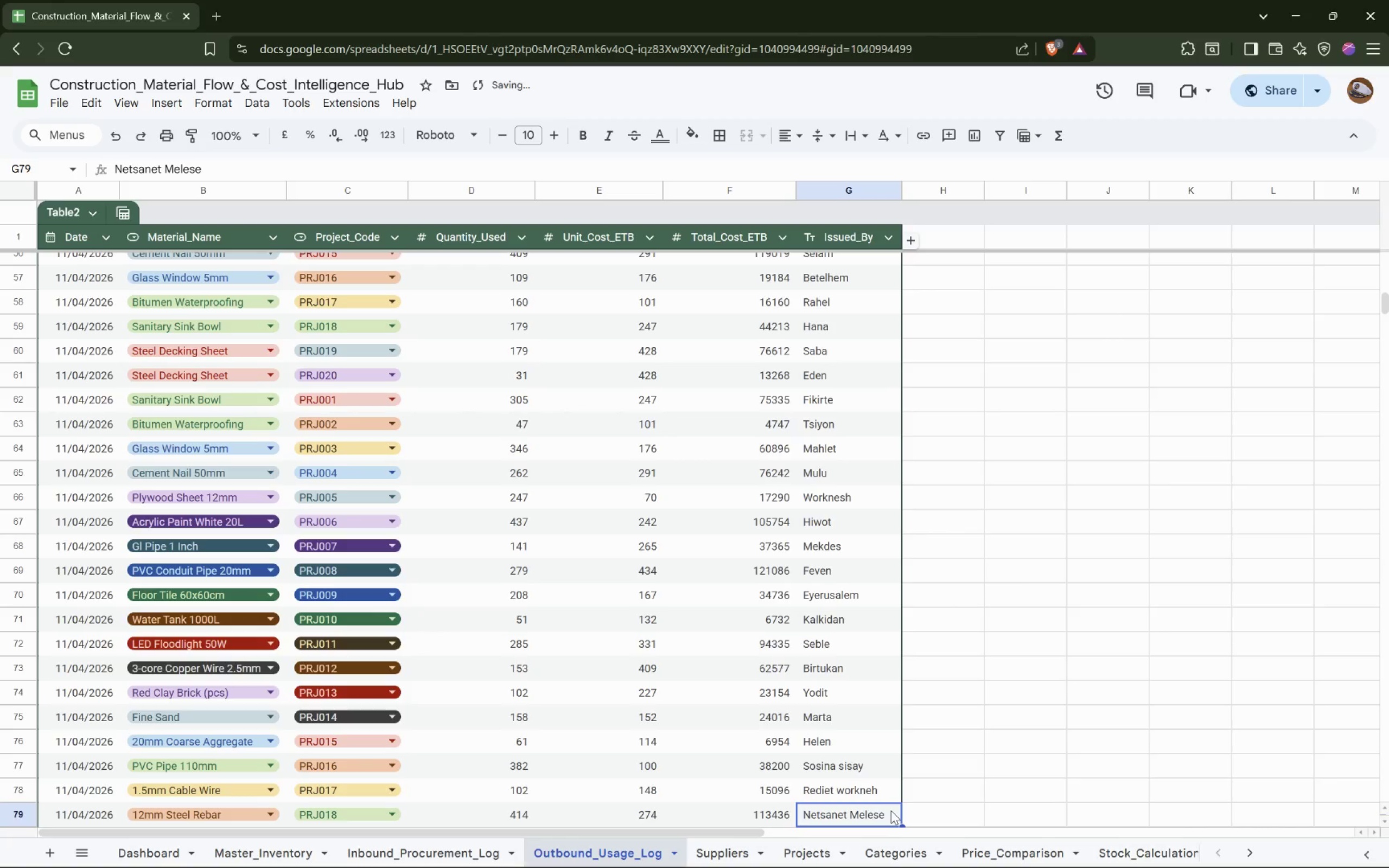 
key(ArrowDown)
 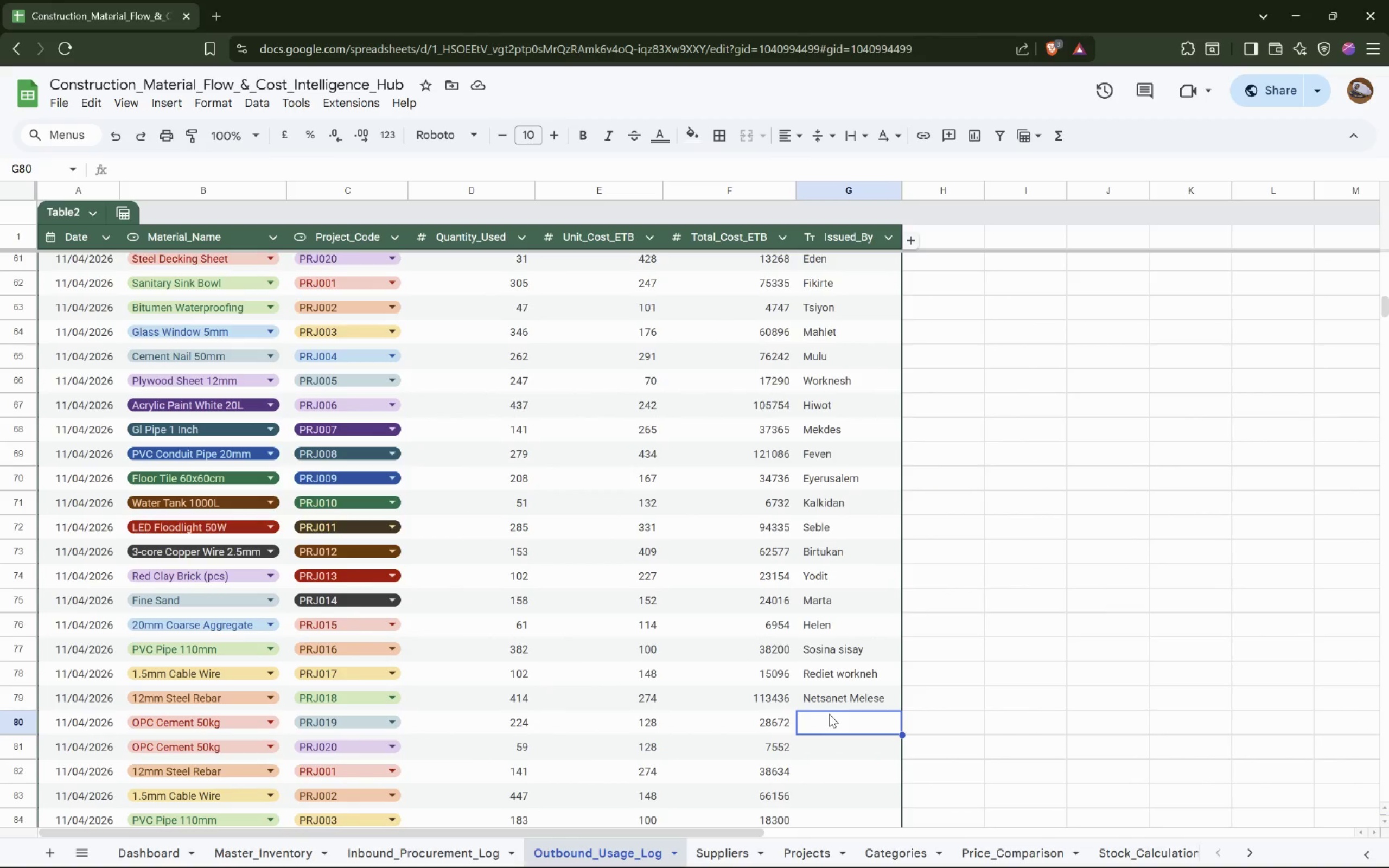 
wait(25.35)
 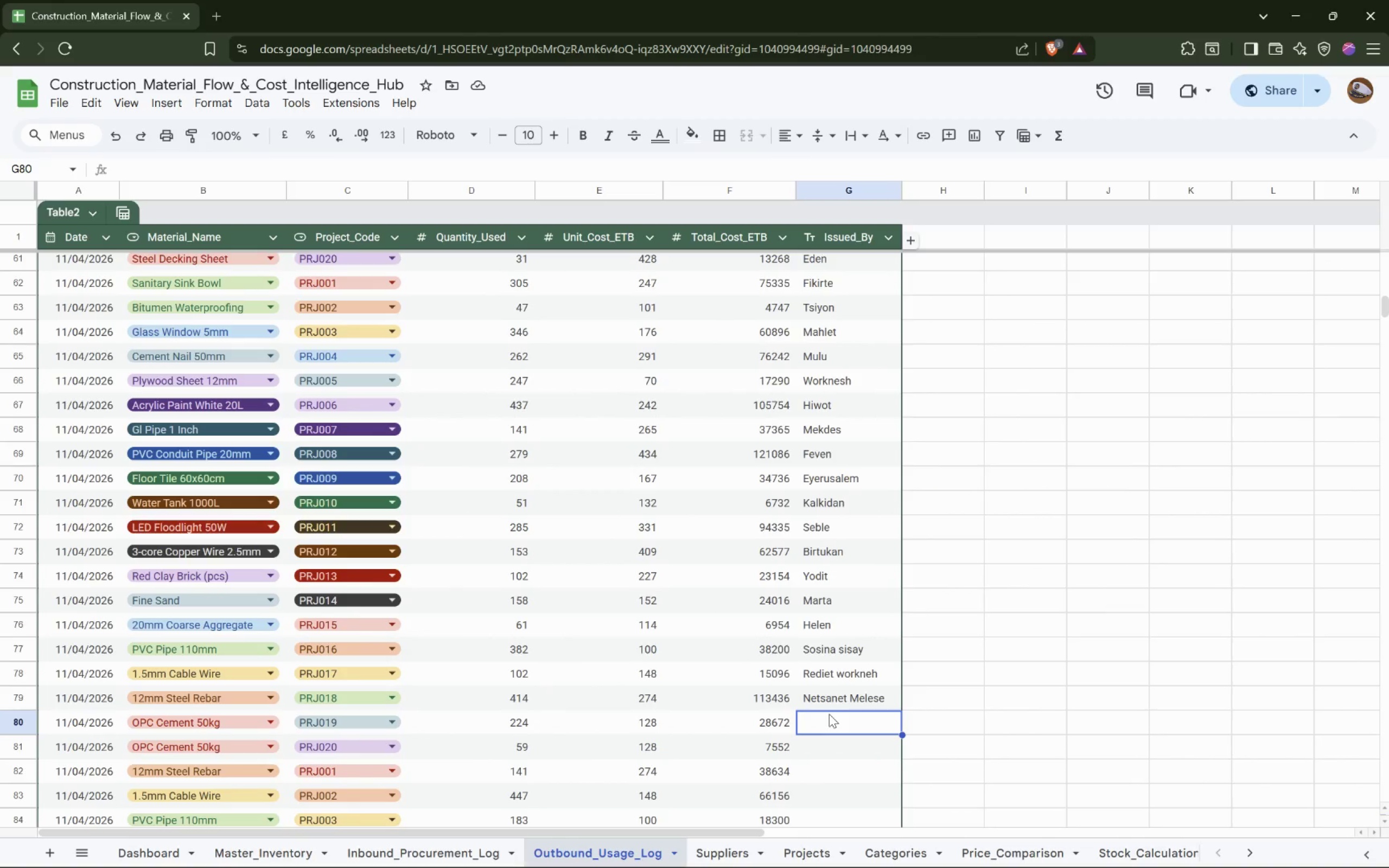 
key(Shift+F)
 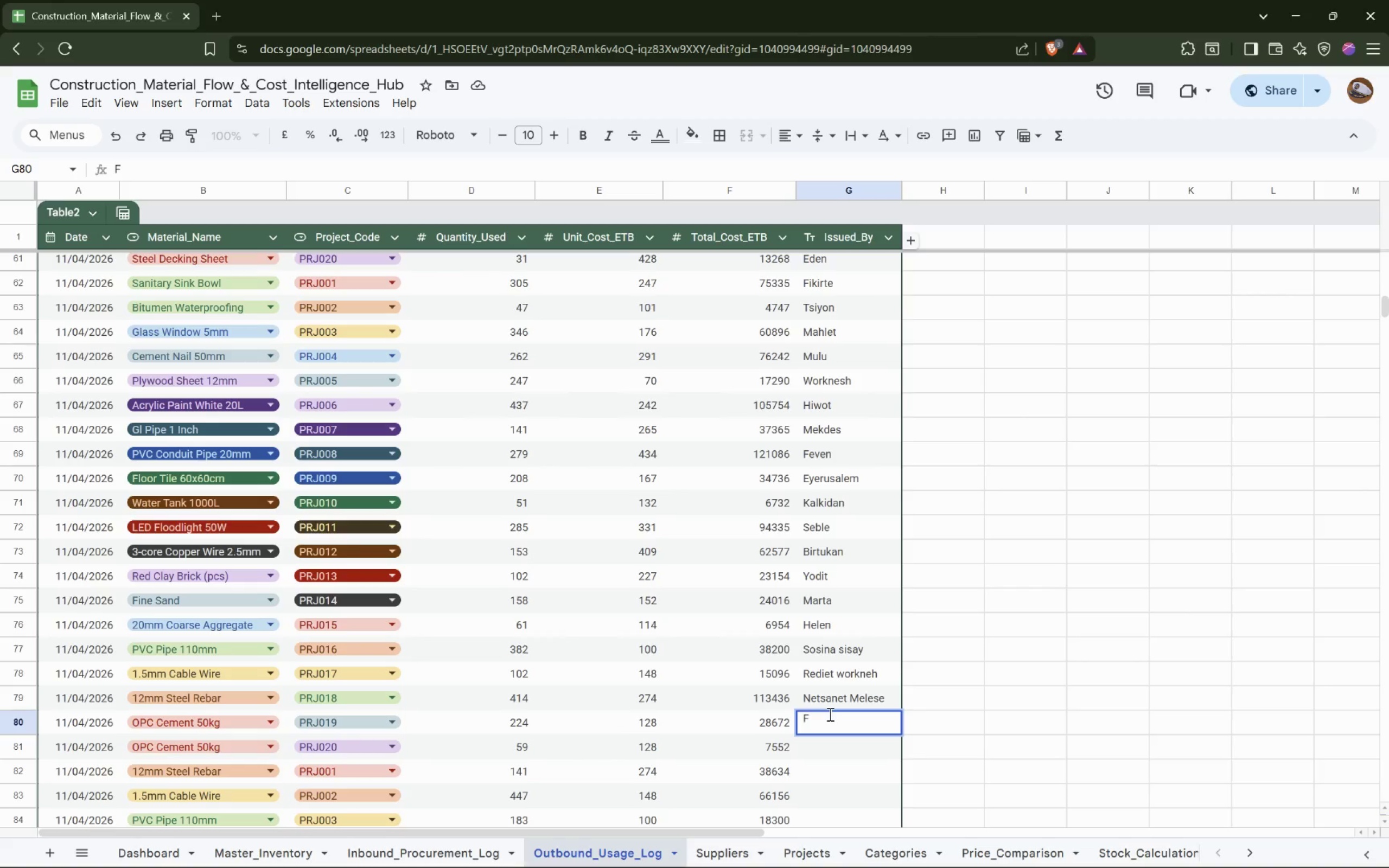 
wait(5.16)
 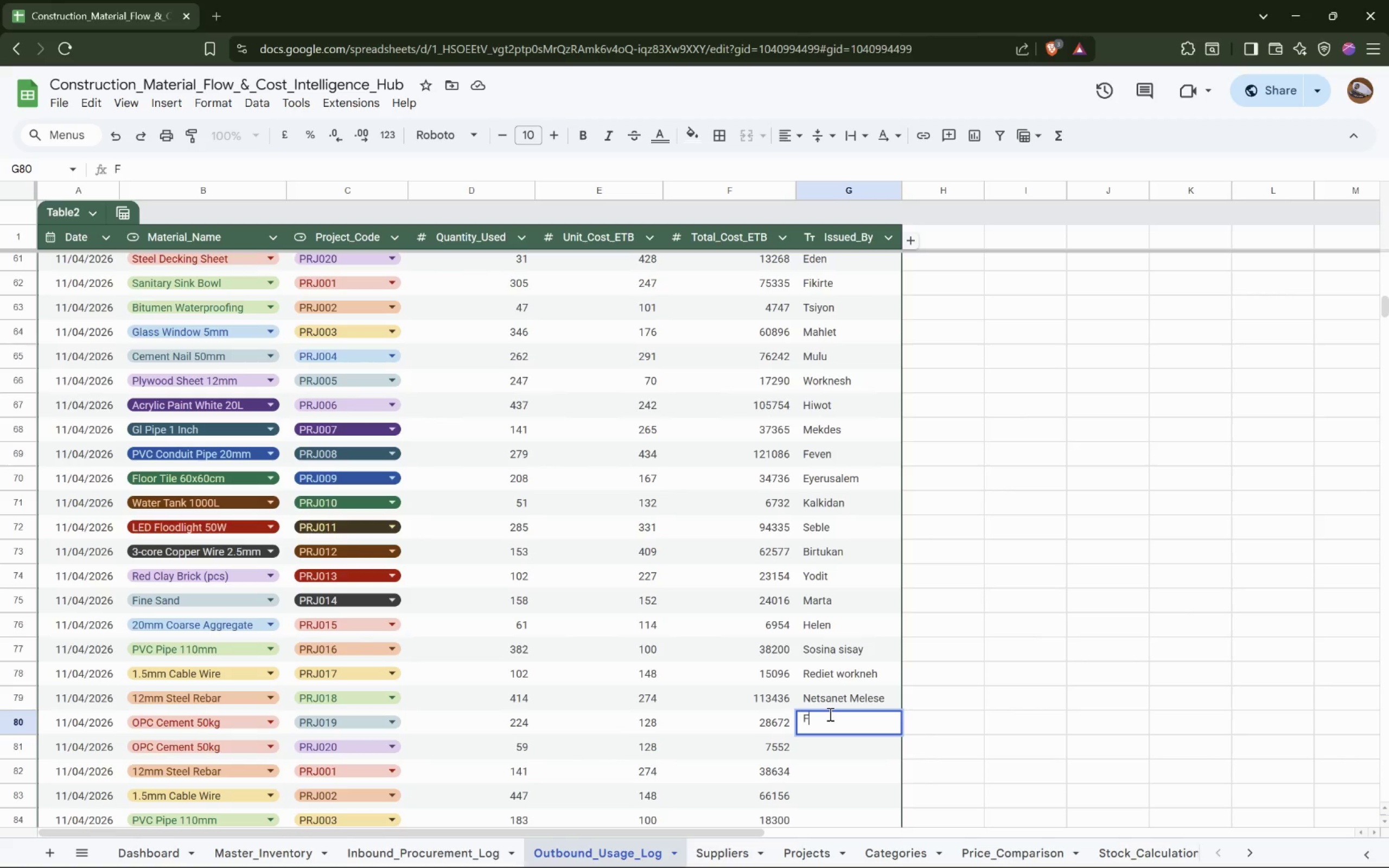 
type(ny=)
key(Backspace)
key(Backspace)
type(ue)
 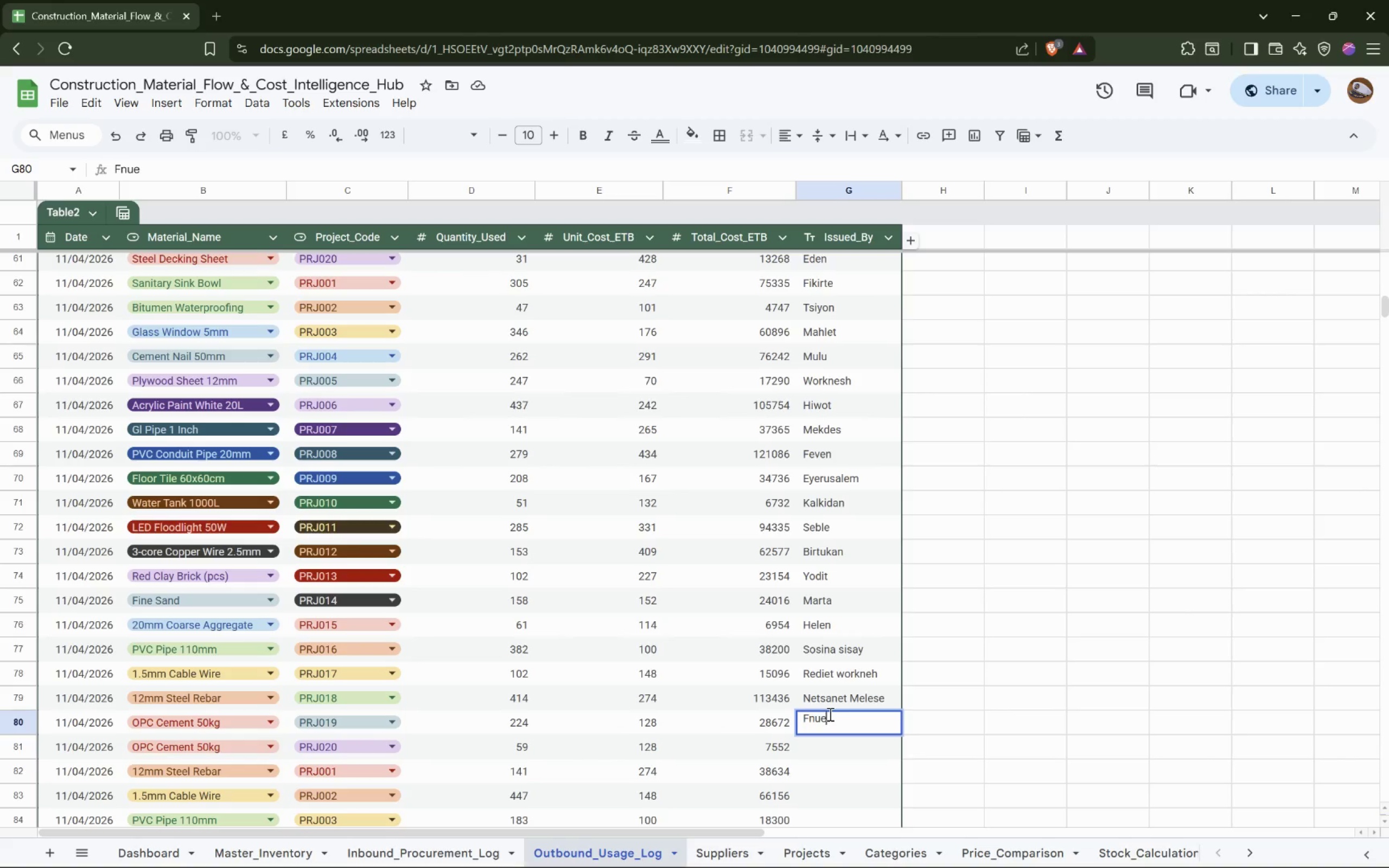 
key(L)
 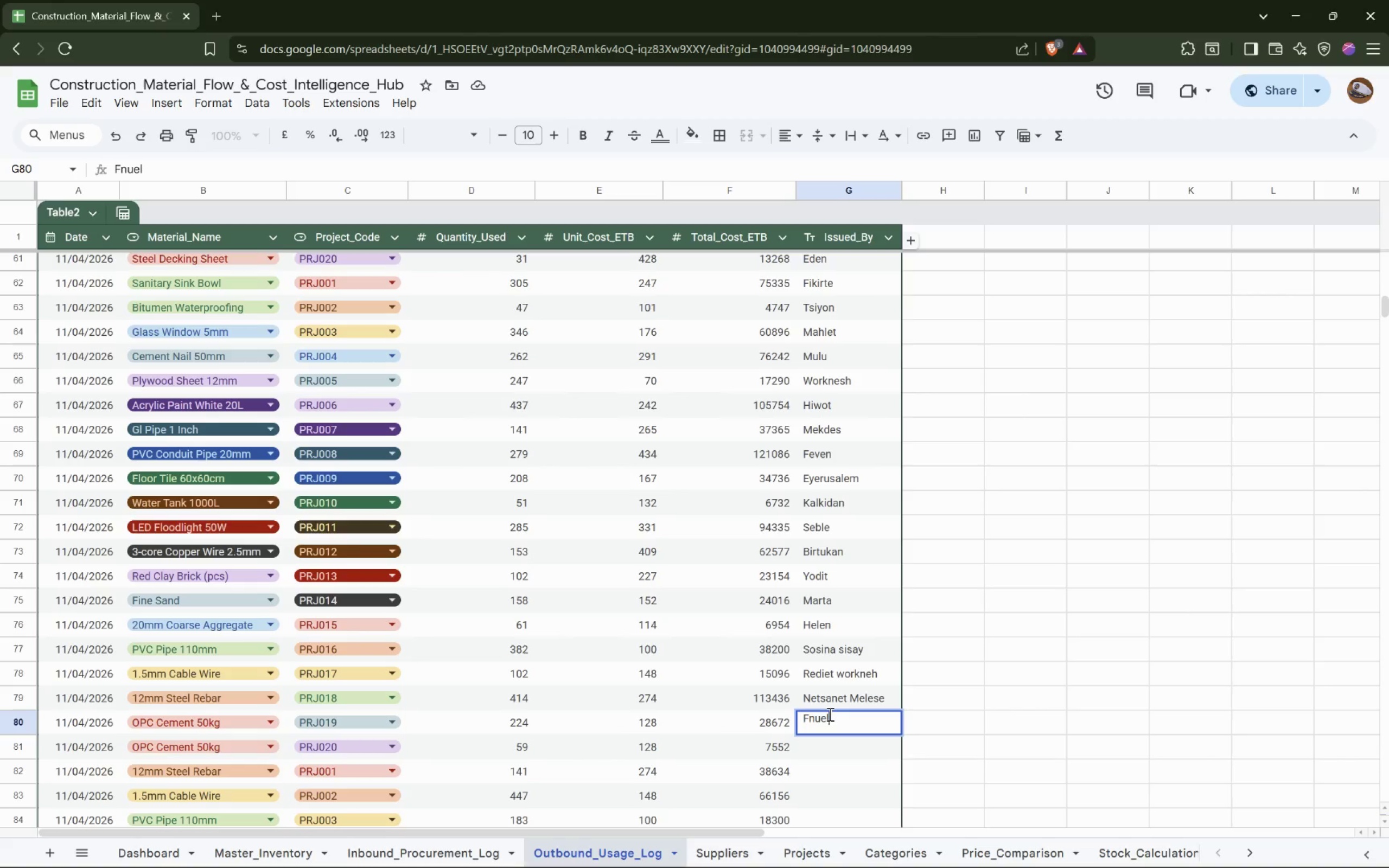 
key(Space)
 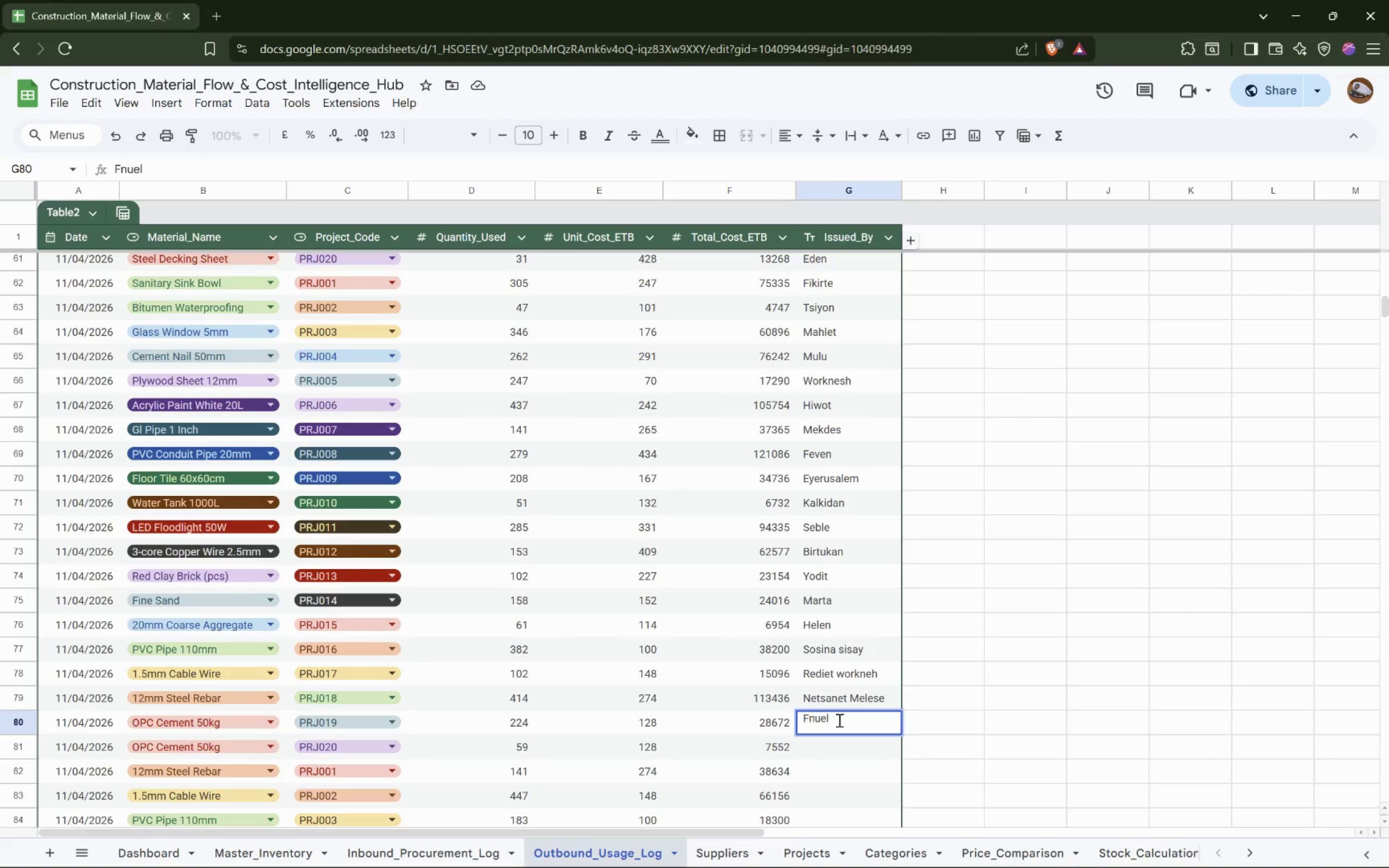 
type(Alemneh)
 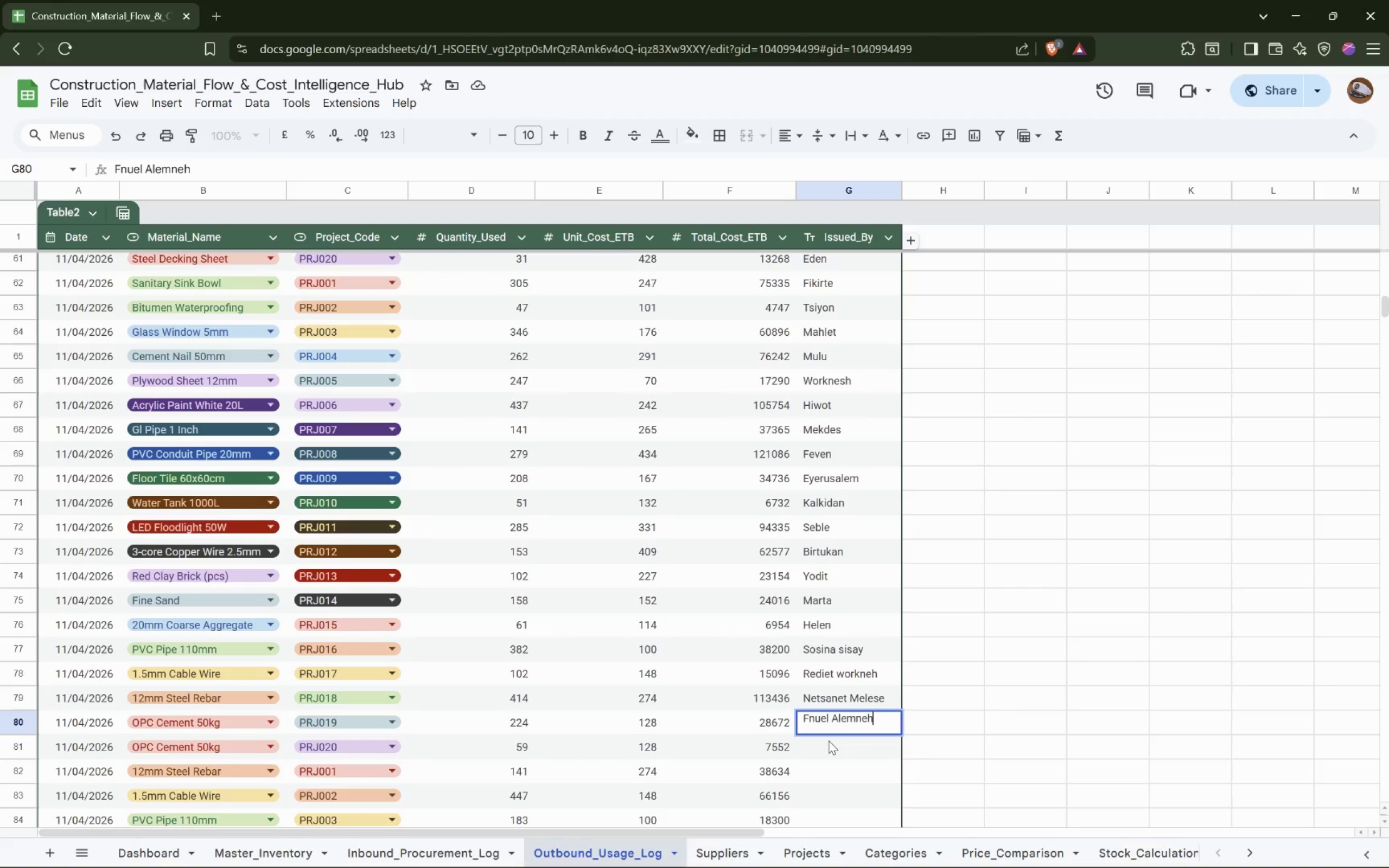 
key(ArrowDown)
 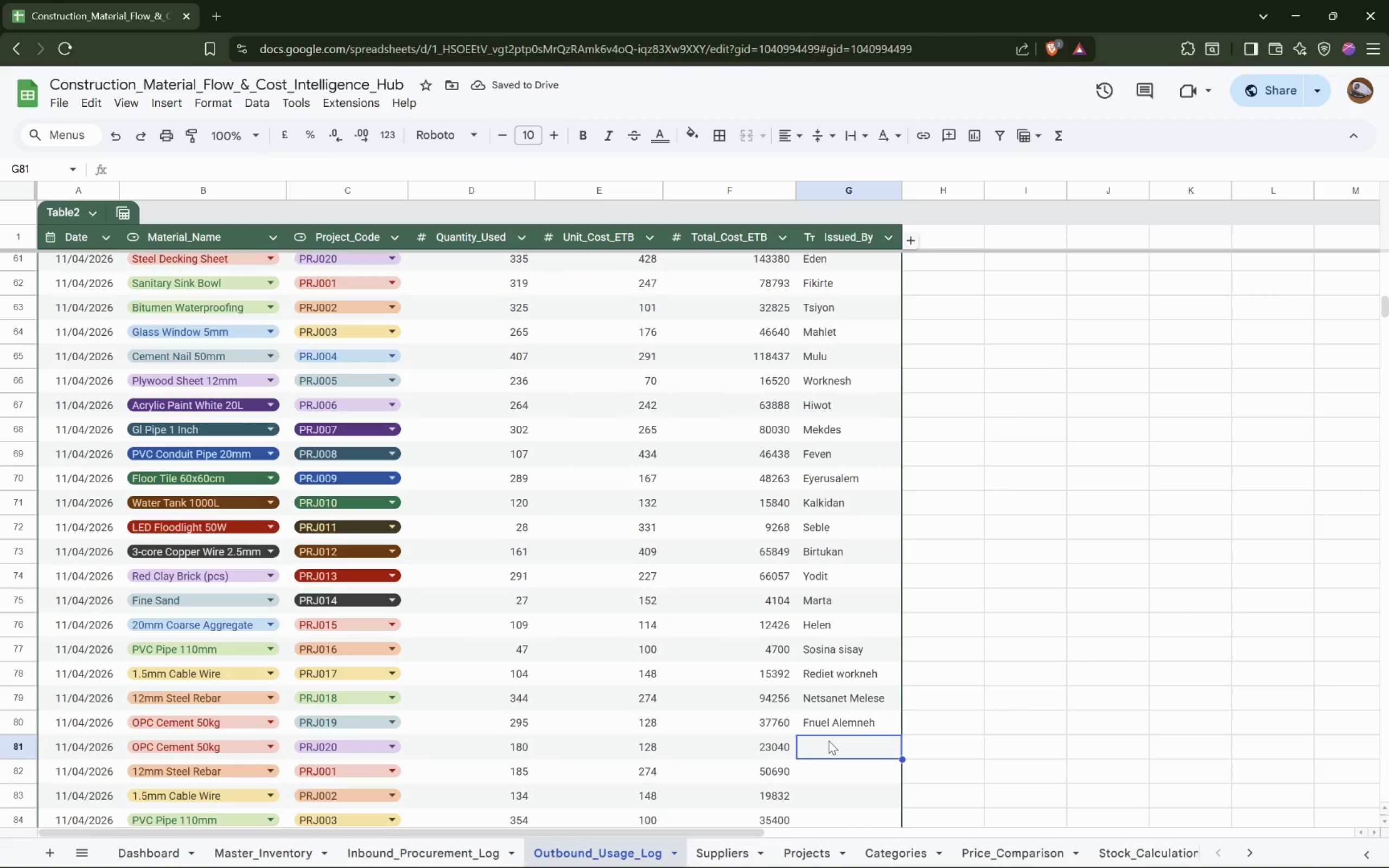 
wait(8.67)
 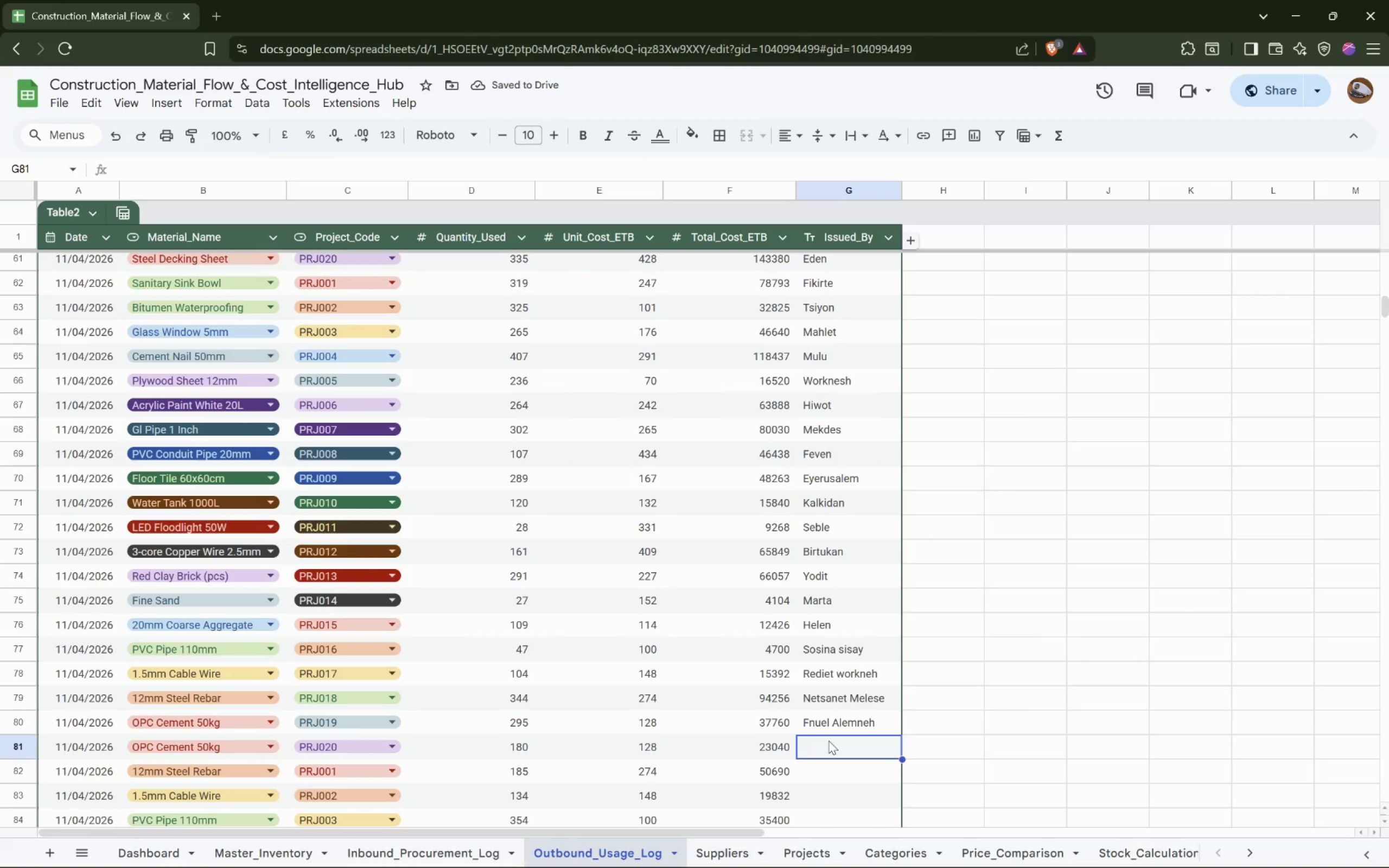 
type(lidia mebratu)
 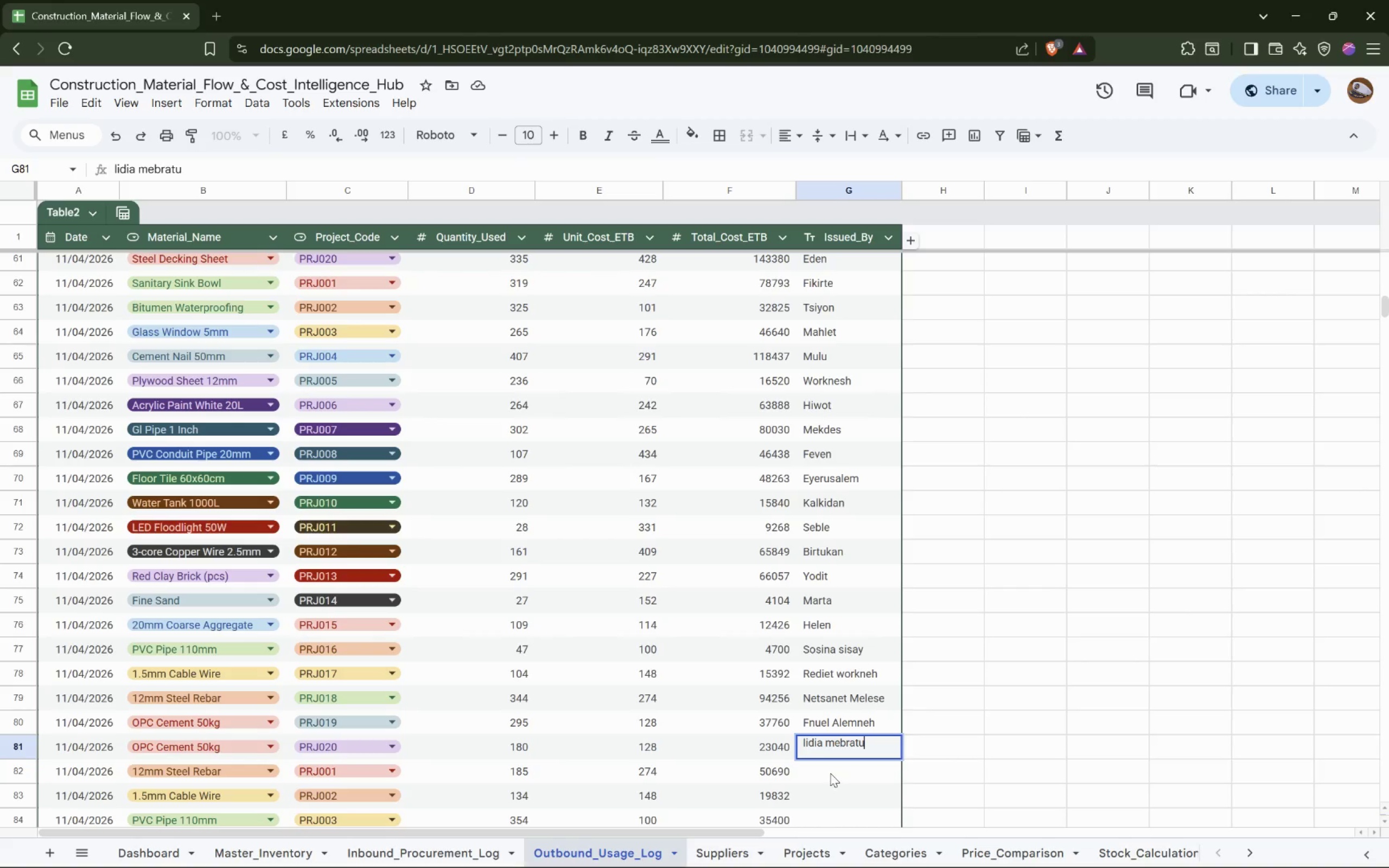 
left_click([826, 763])
 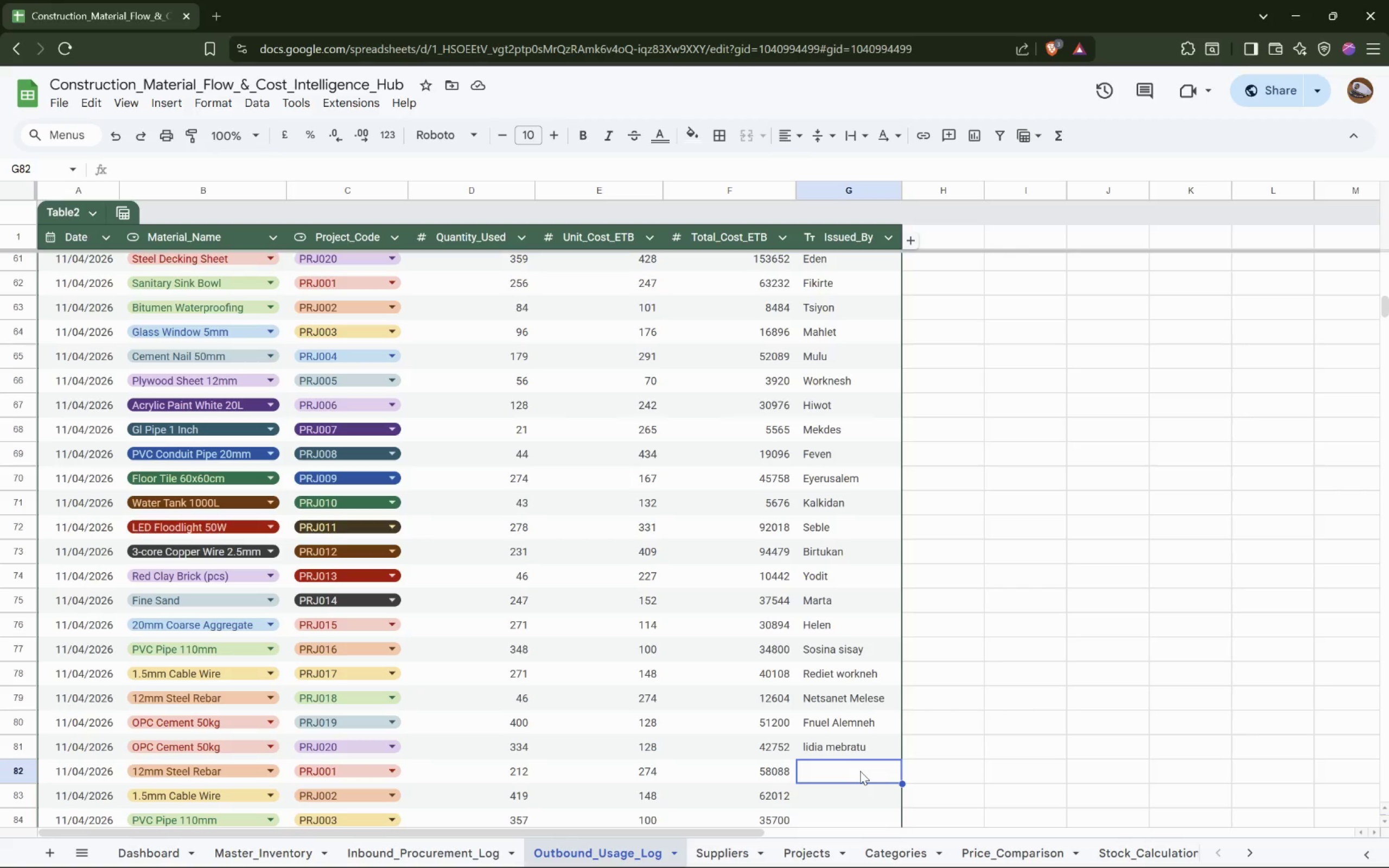 
wait(7.67)
 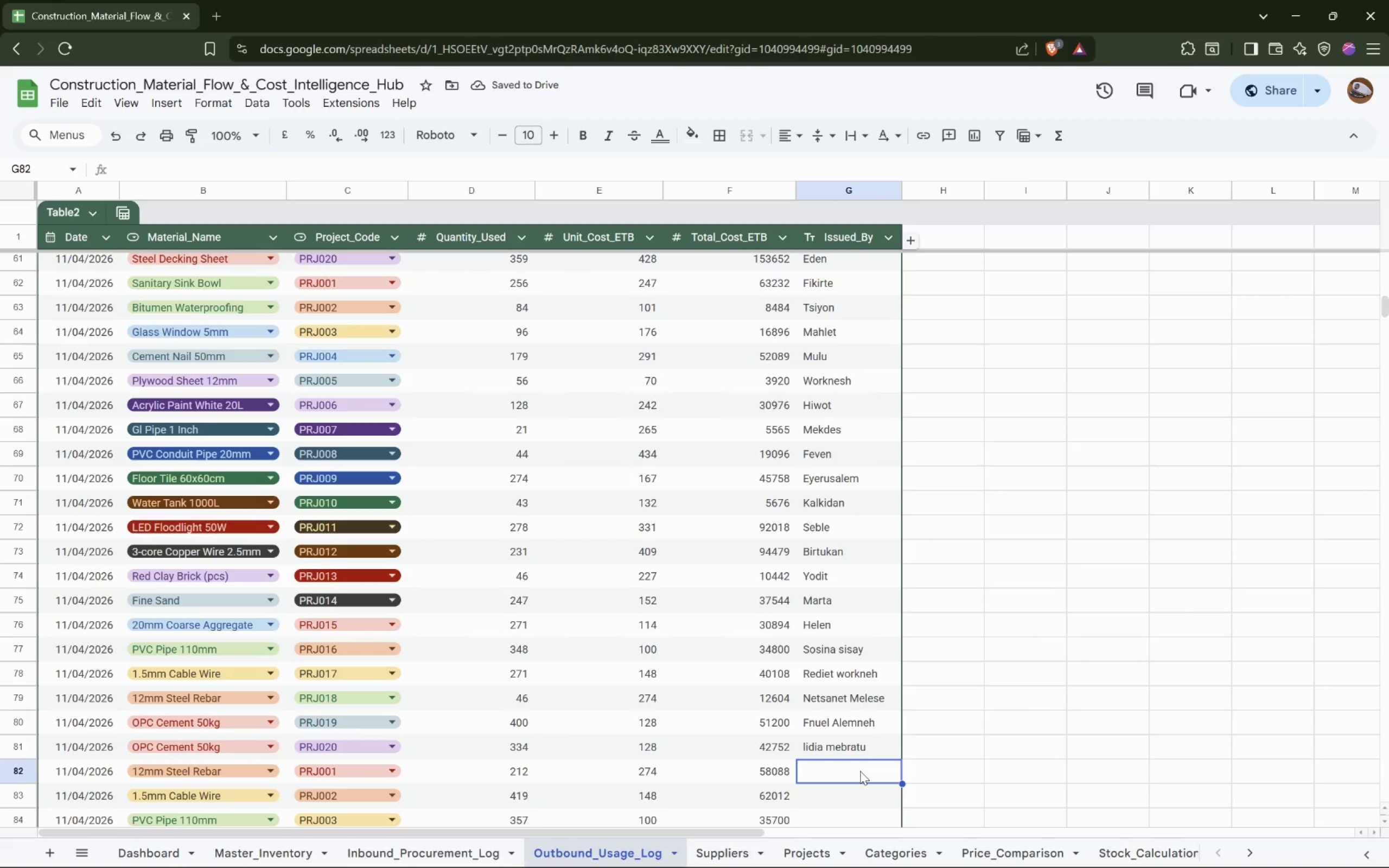 
type(Mi)
 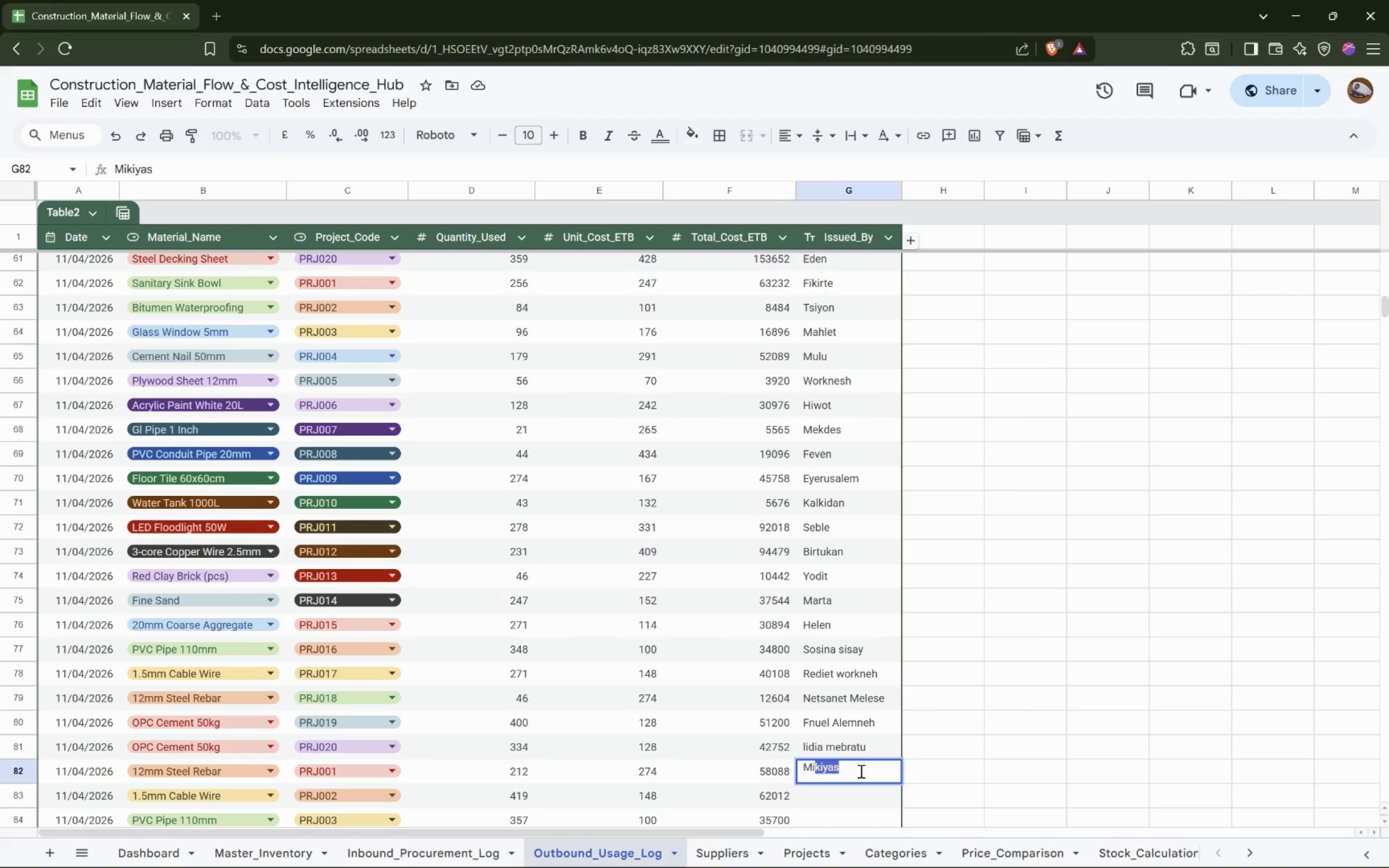 
type(ni)
 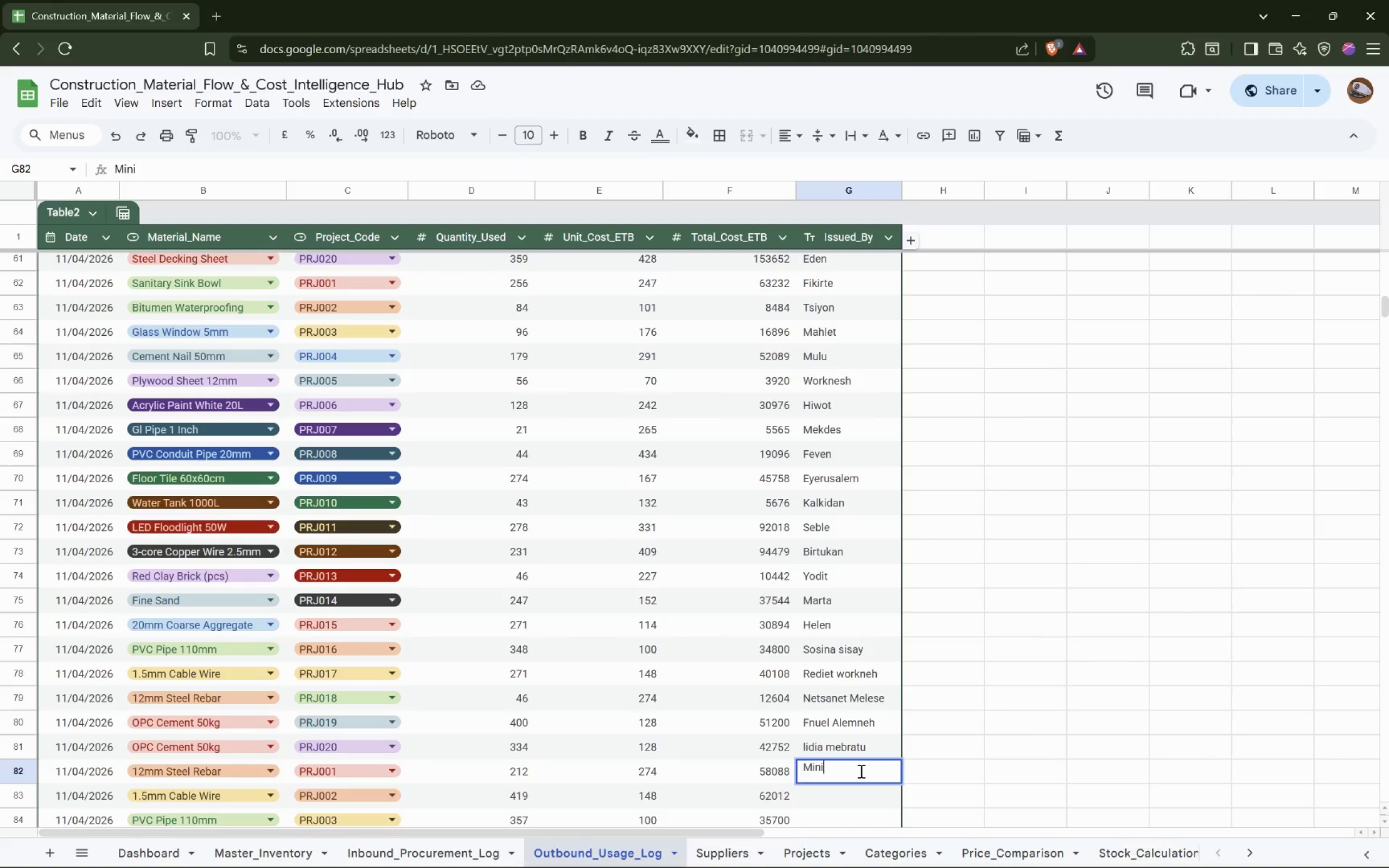 
type( habtamu)
 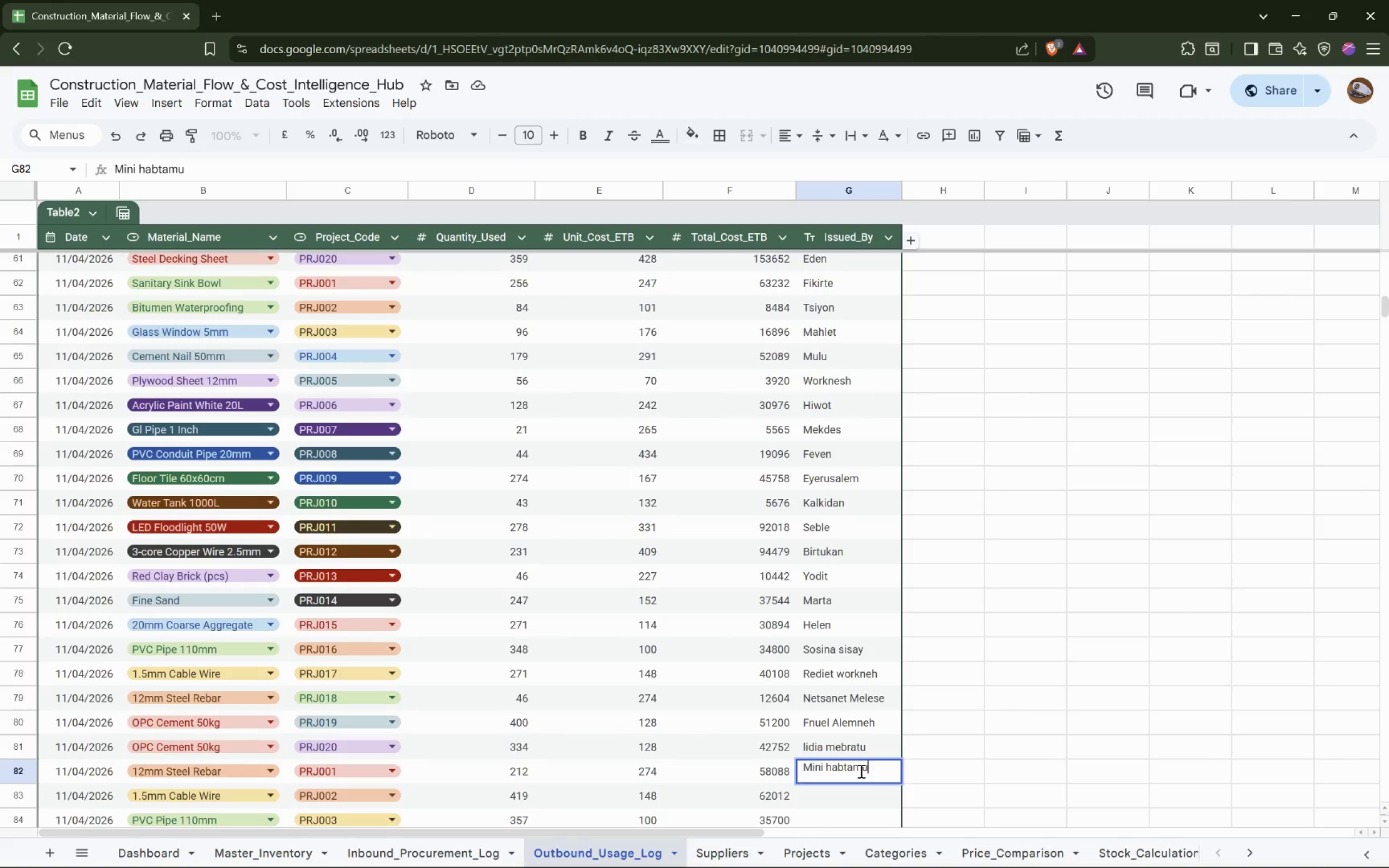 
key(ArrowDown)
 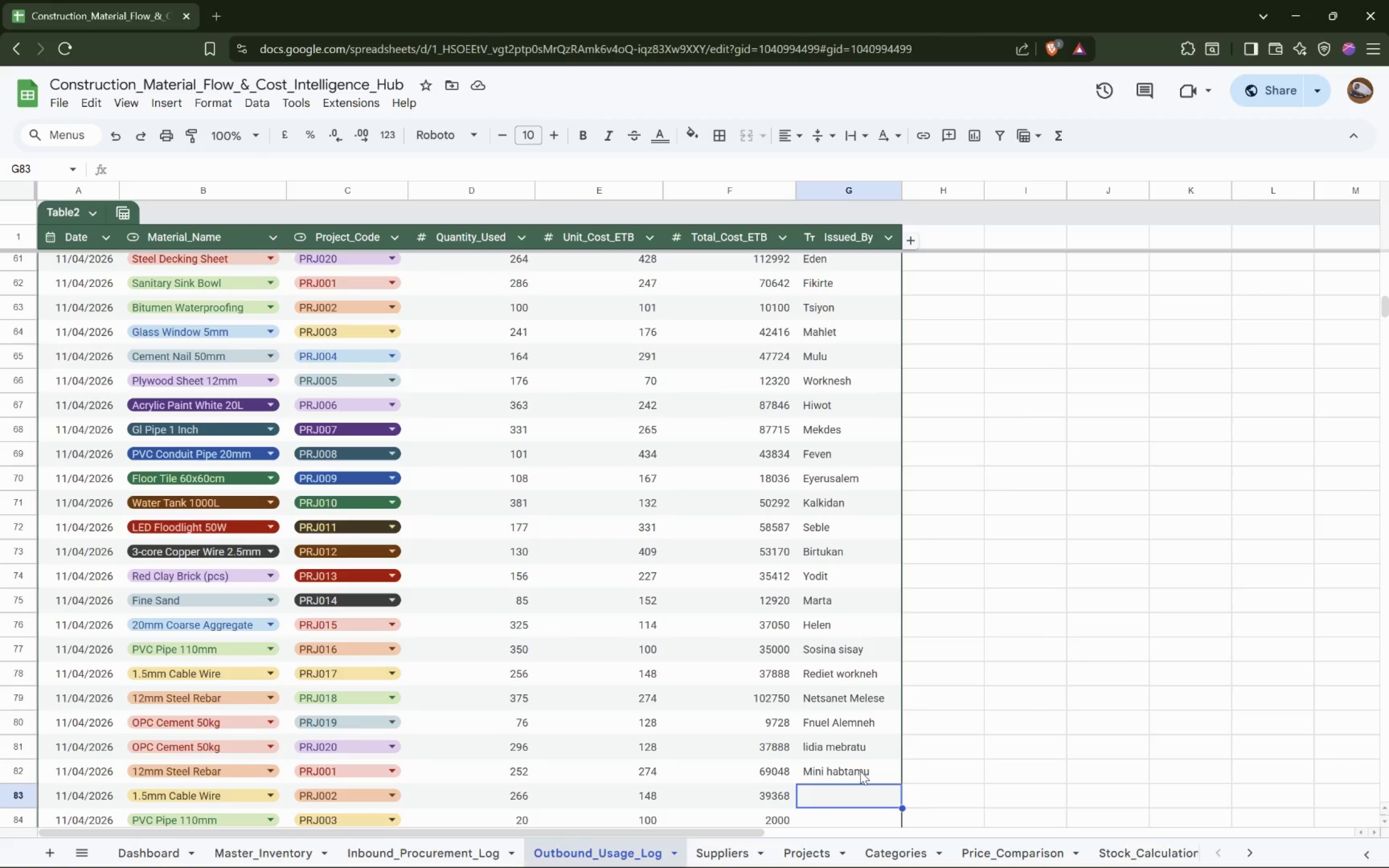 
wait(15.51)
 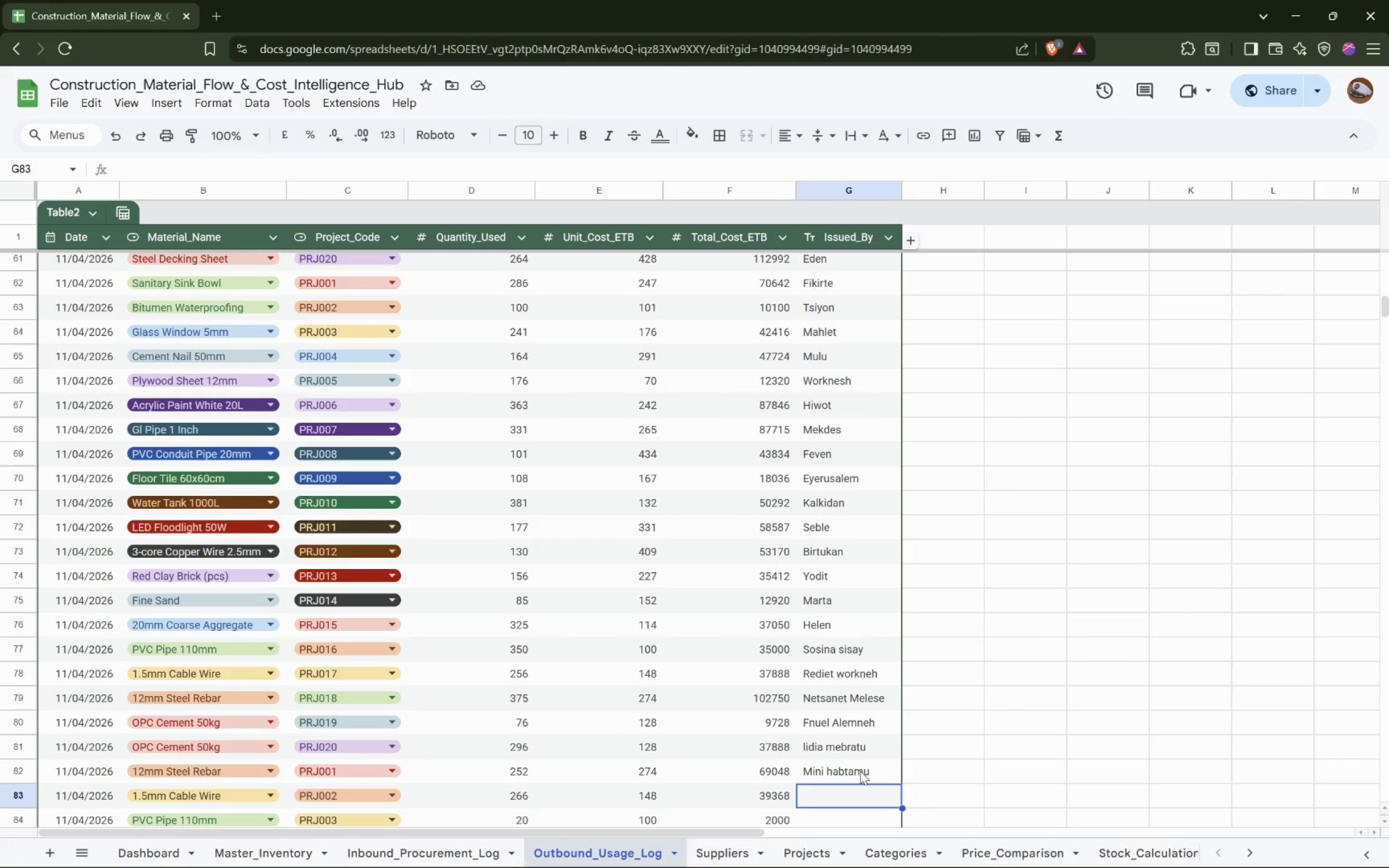 
type(Azeb alemayehu)
 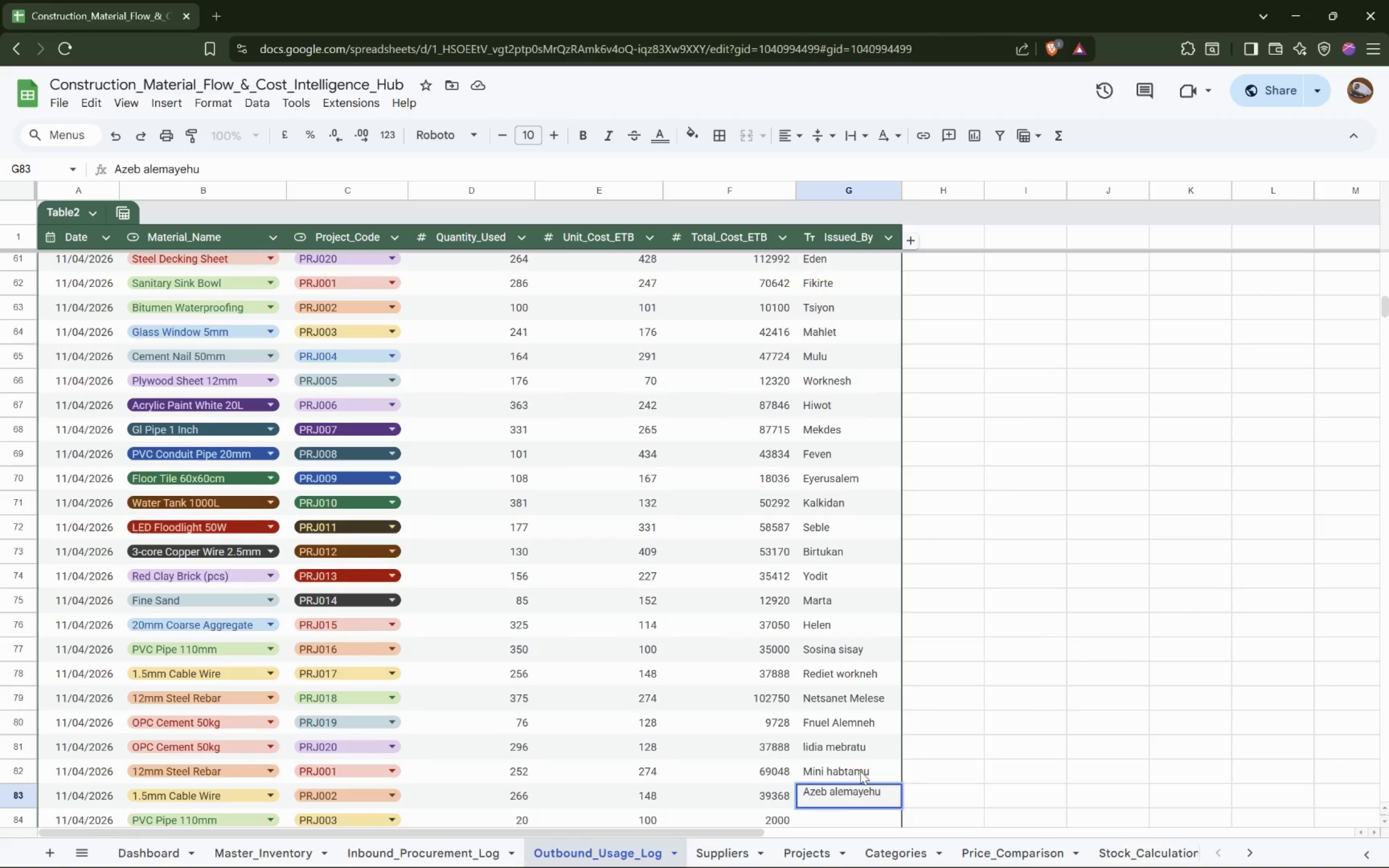 
key(ArrowDown)
 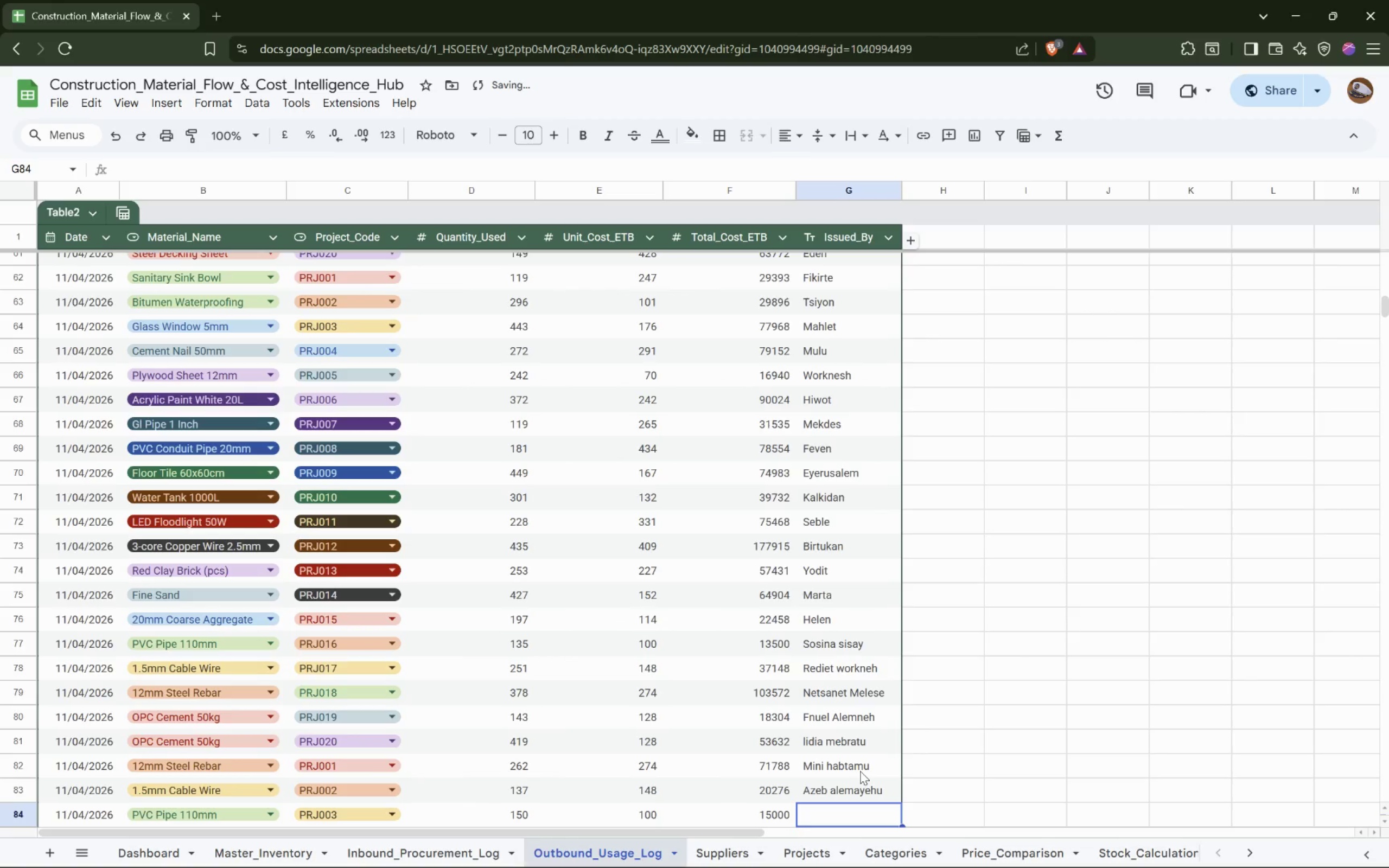 
key(ArrowUp)
 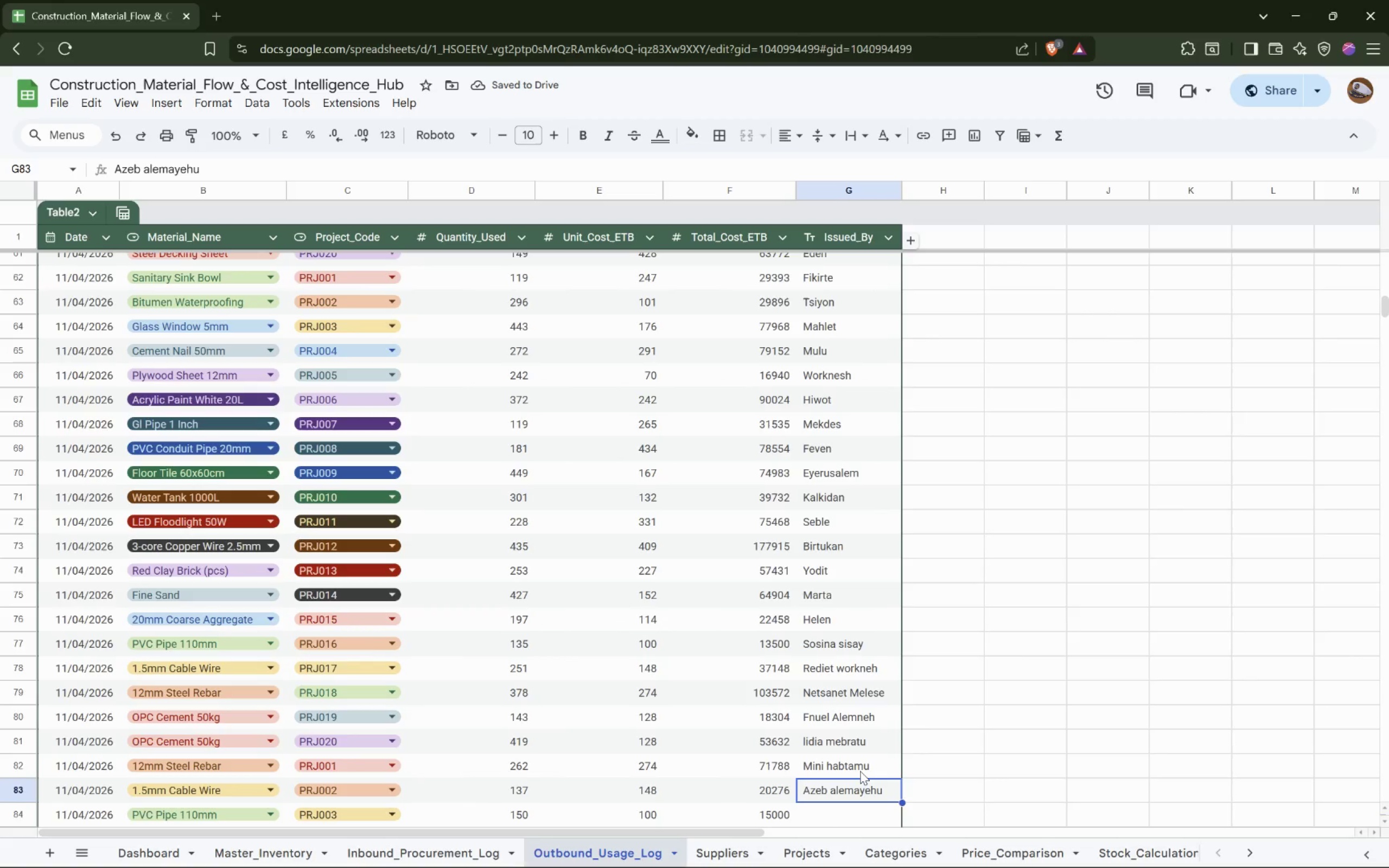 
key(ArrowDown)
 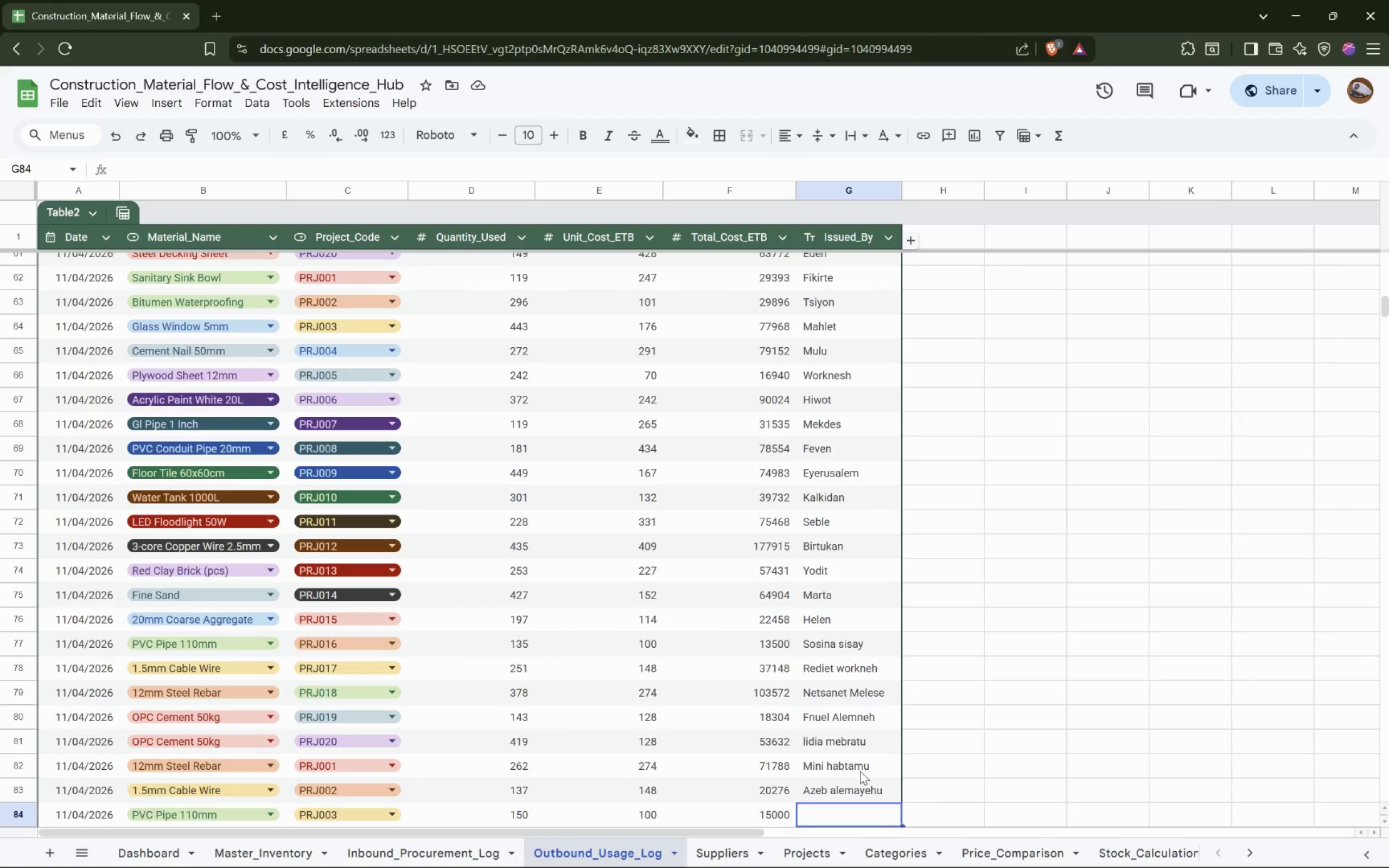 
wait(7.25)
 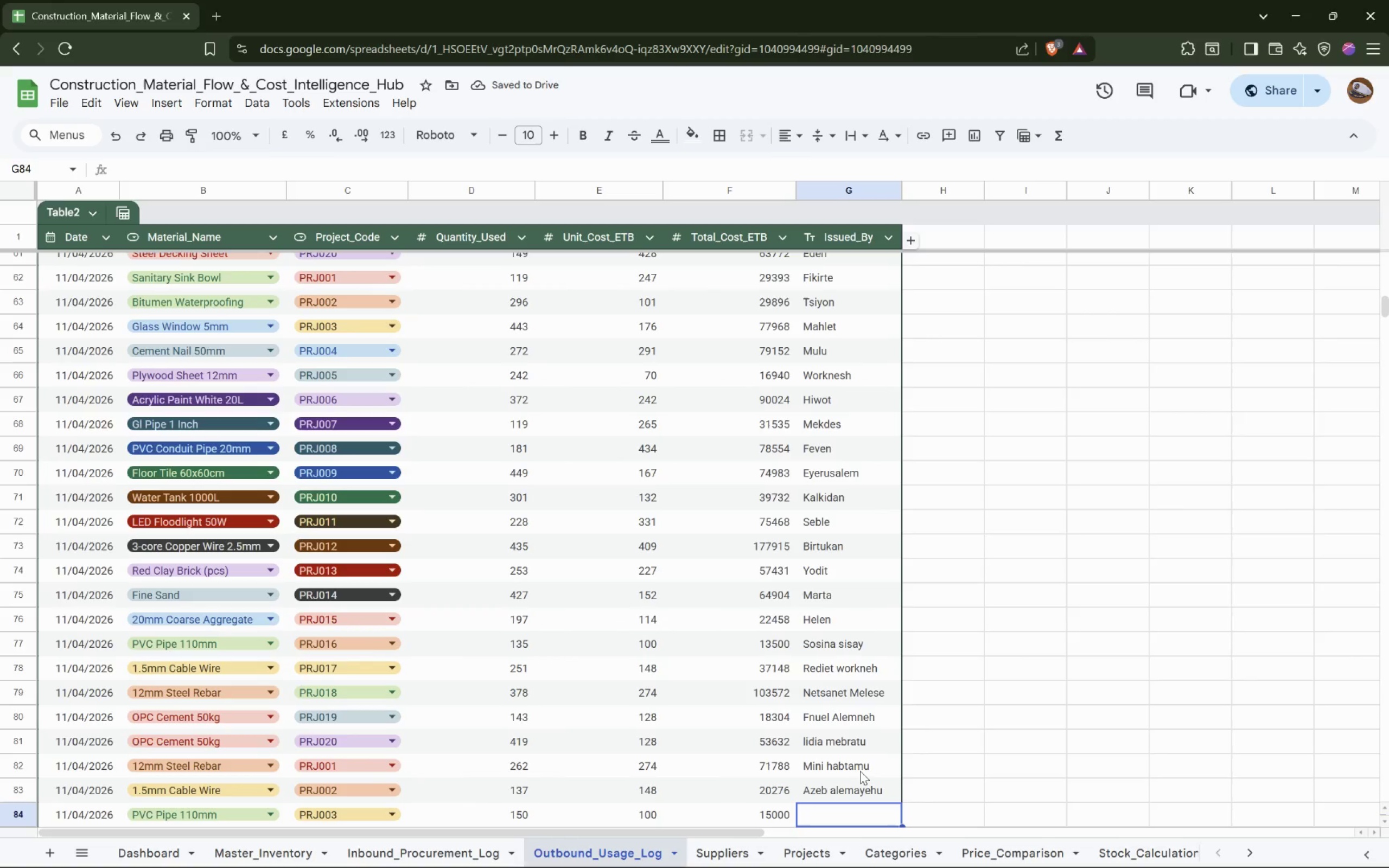 
left_click_drag(start_coordinate=[860, 771], to_coordinate=[957, 665])
 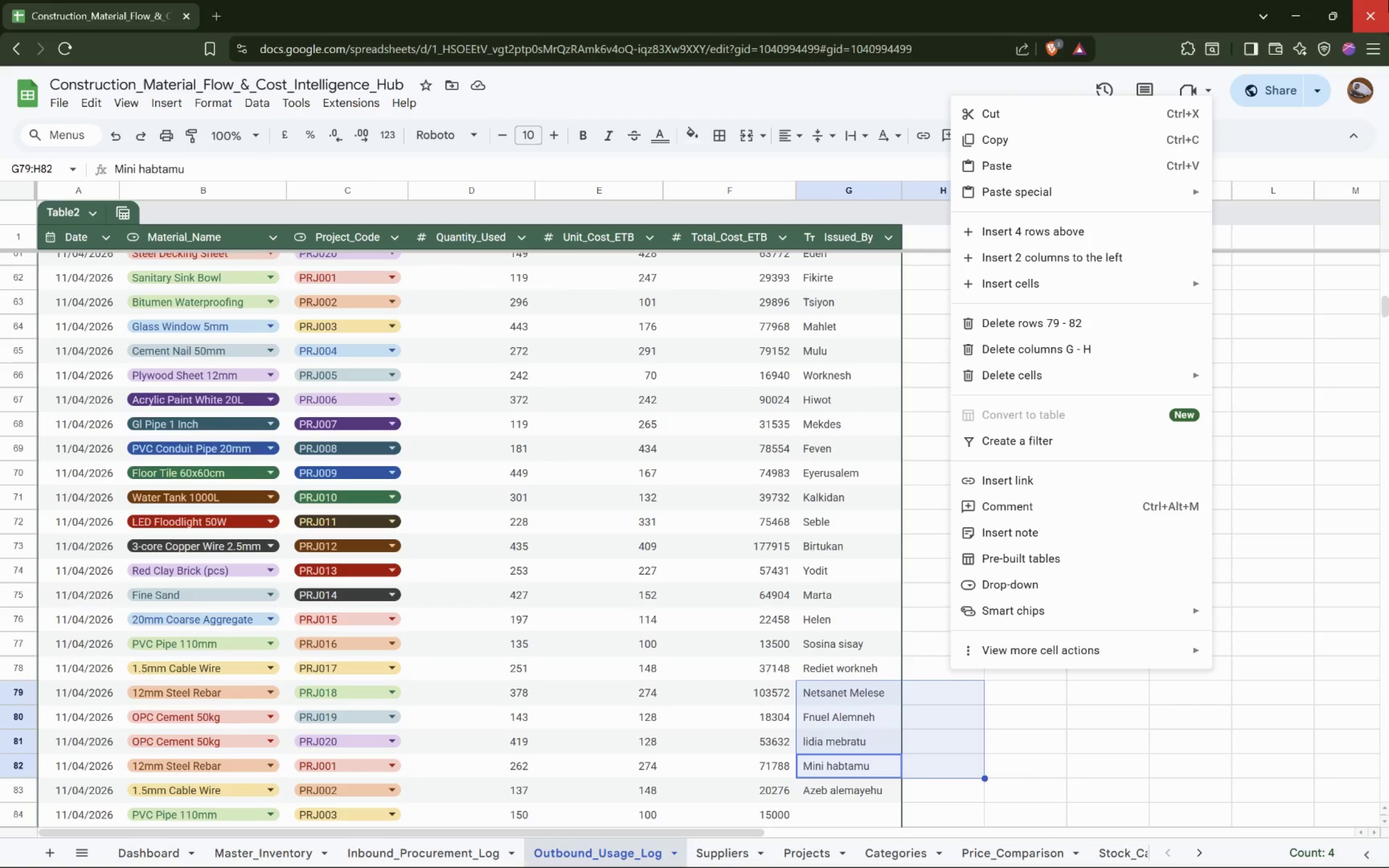 
mouse_move([1387, 39])
 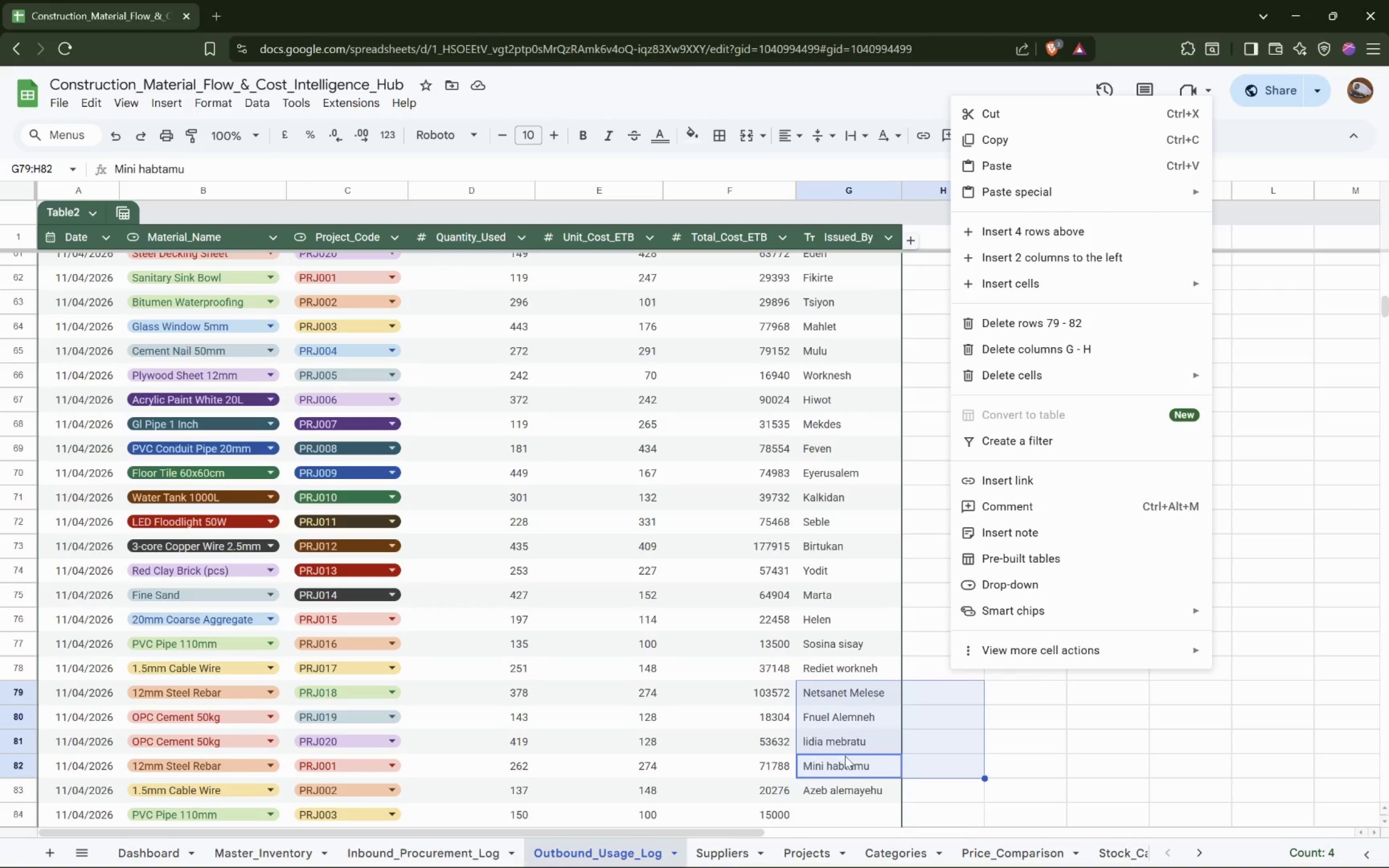 
double_click([842, 756])
 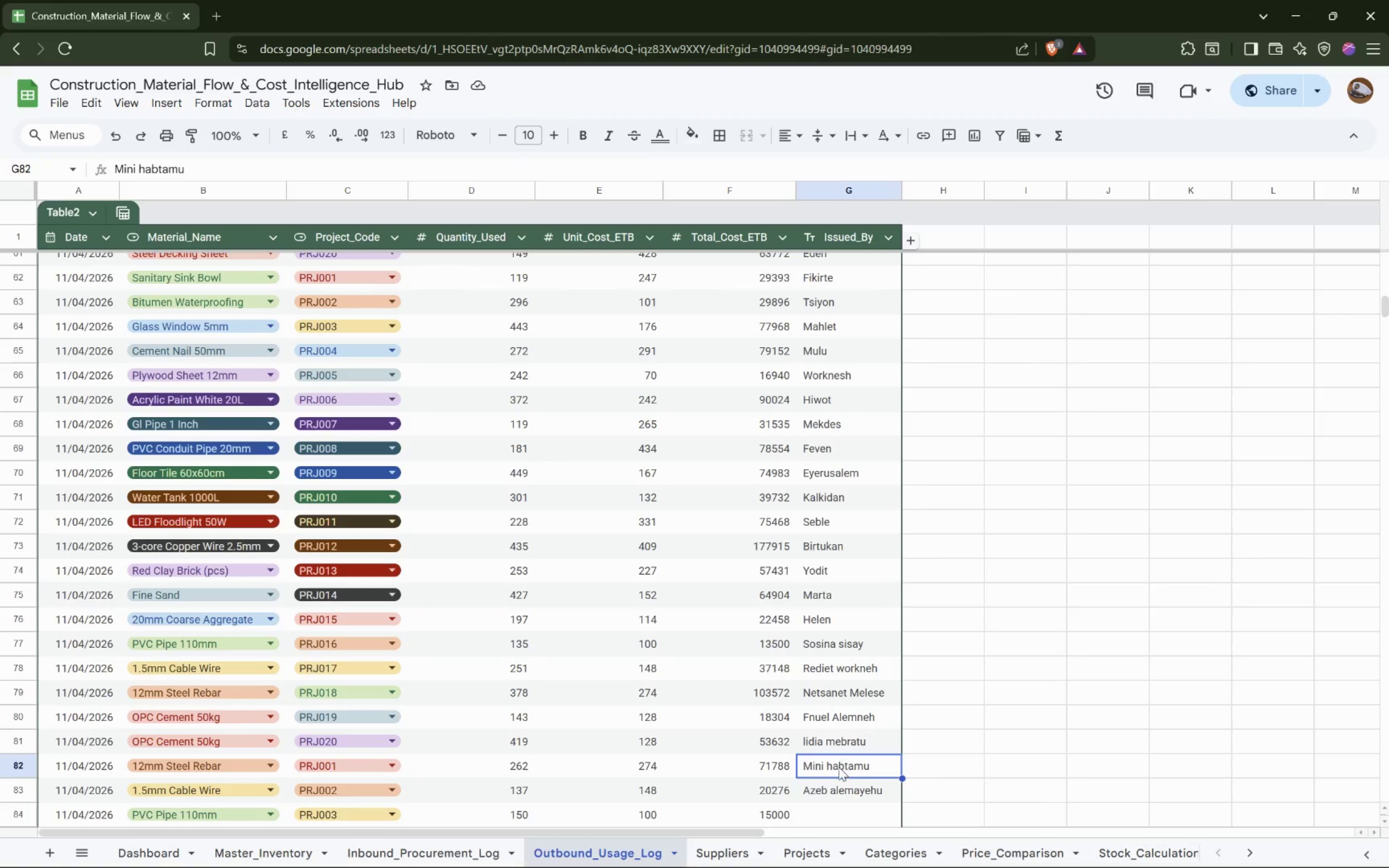 
double_click([836, 765])
 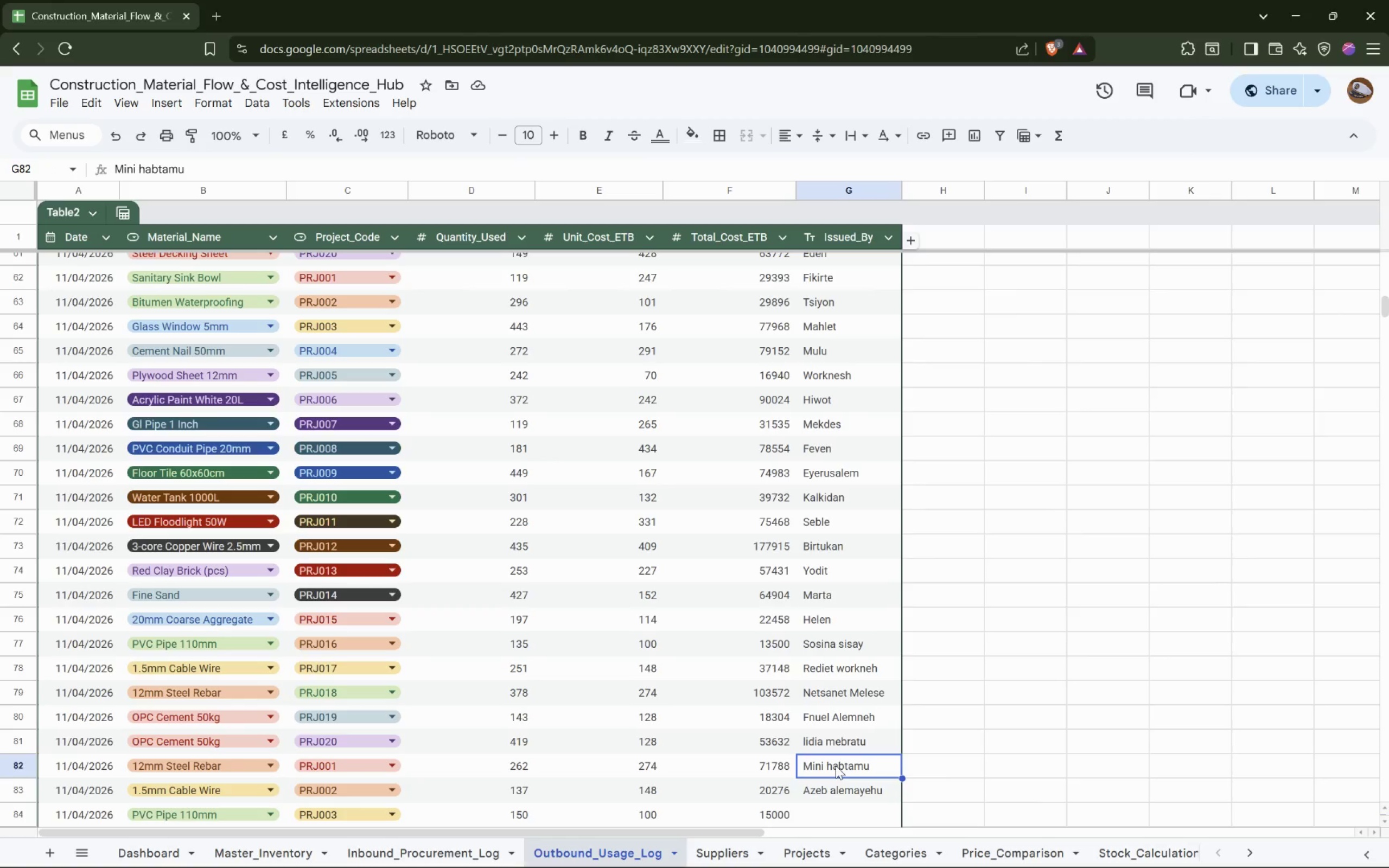 
triple_click([836, 765])
 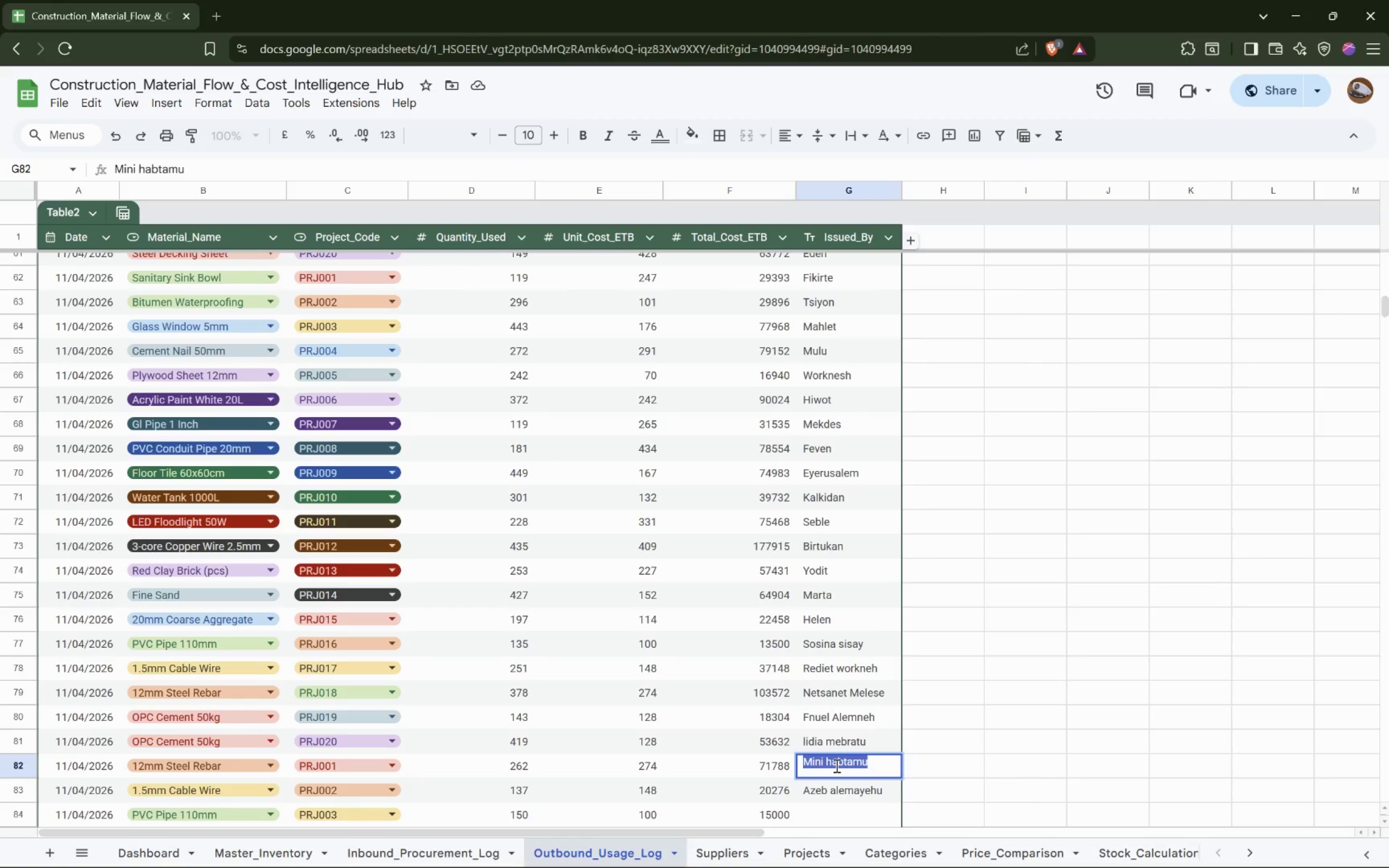 
key(ArrowLeft)
 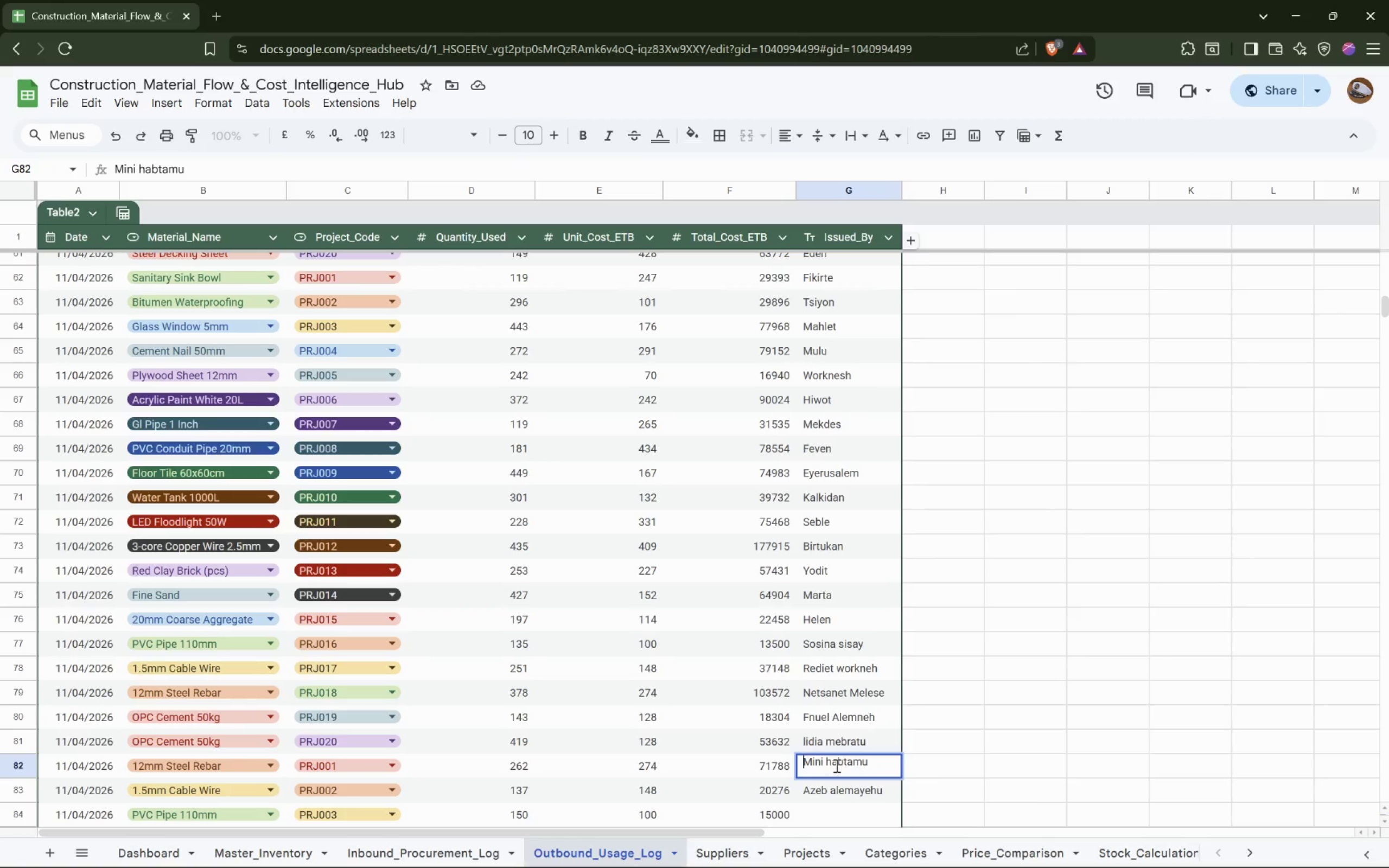 
key(ArrowRight)
 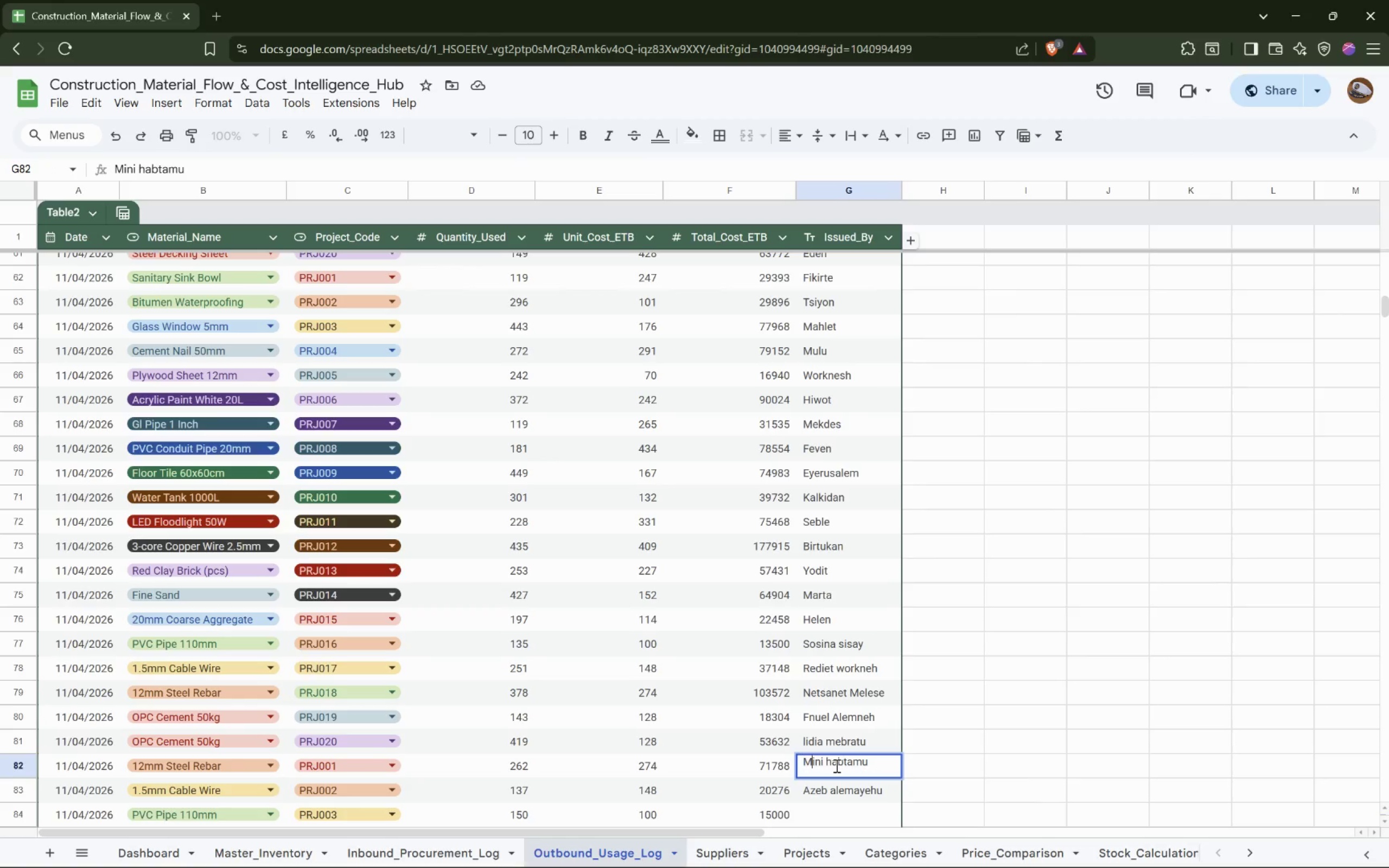 
key(ArrowRight)
 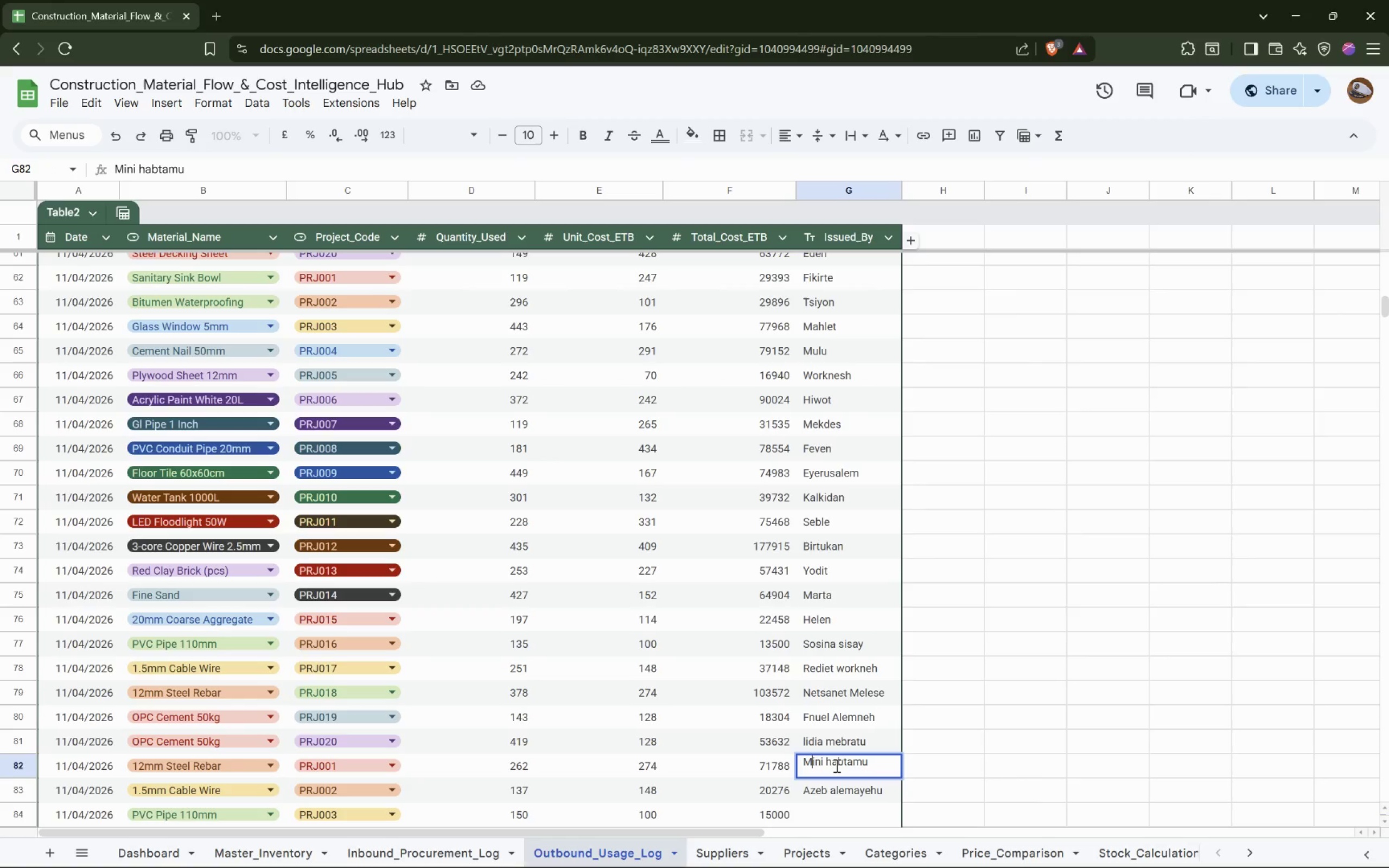 
key(ArrowRight)
 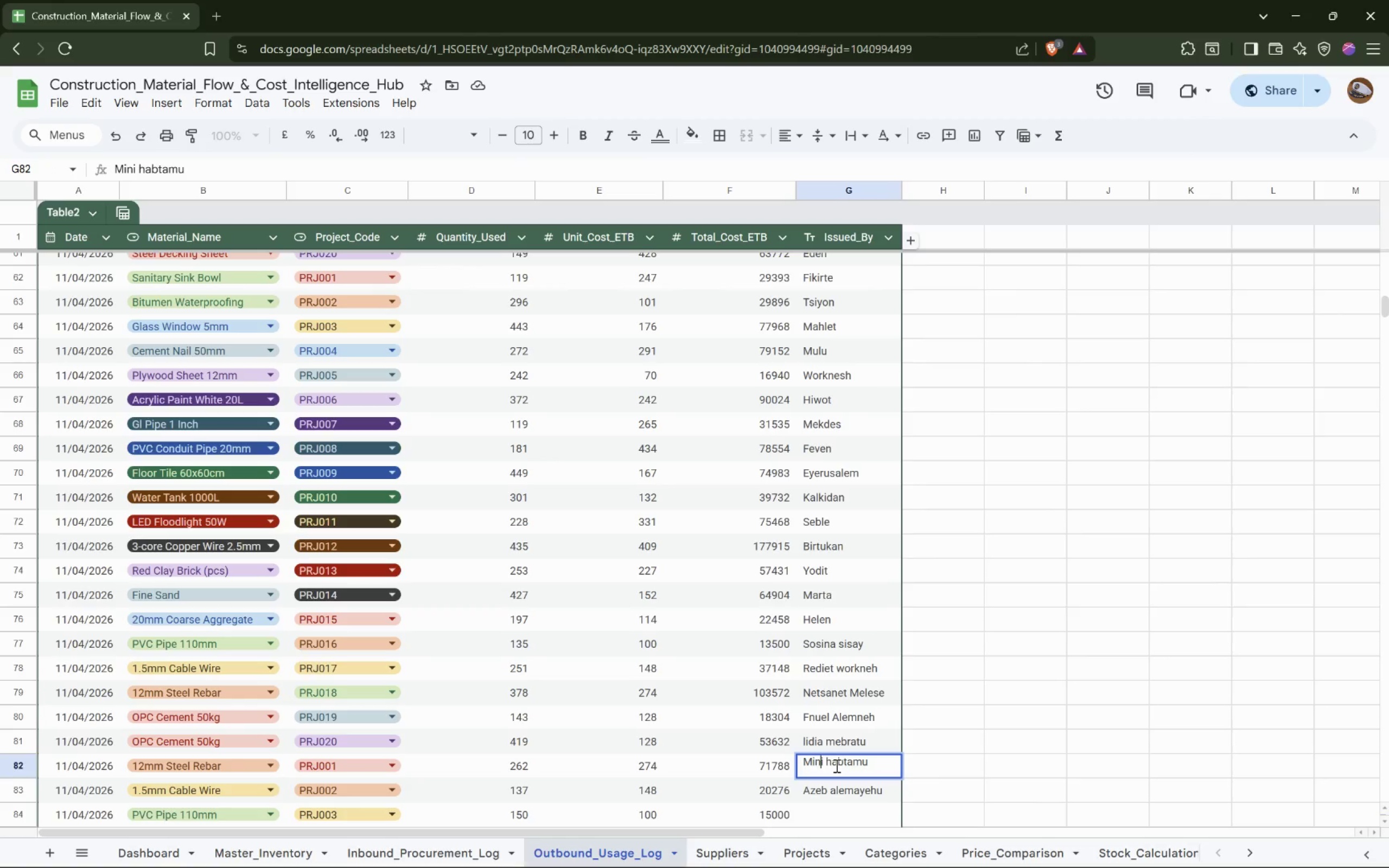 
key(ArrowRight)
 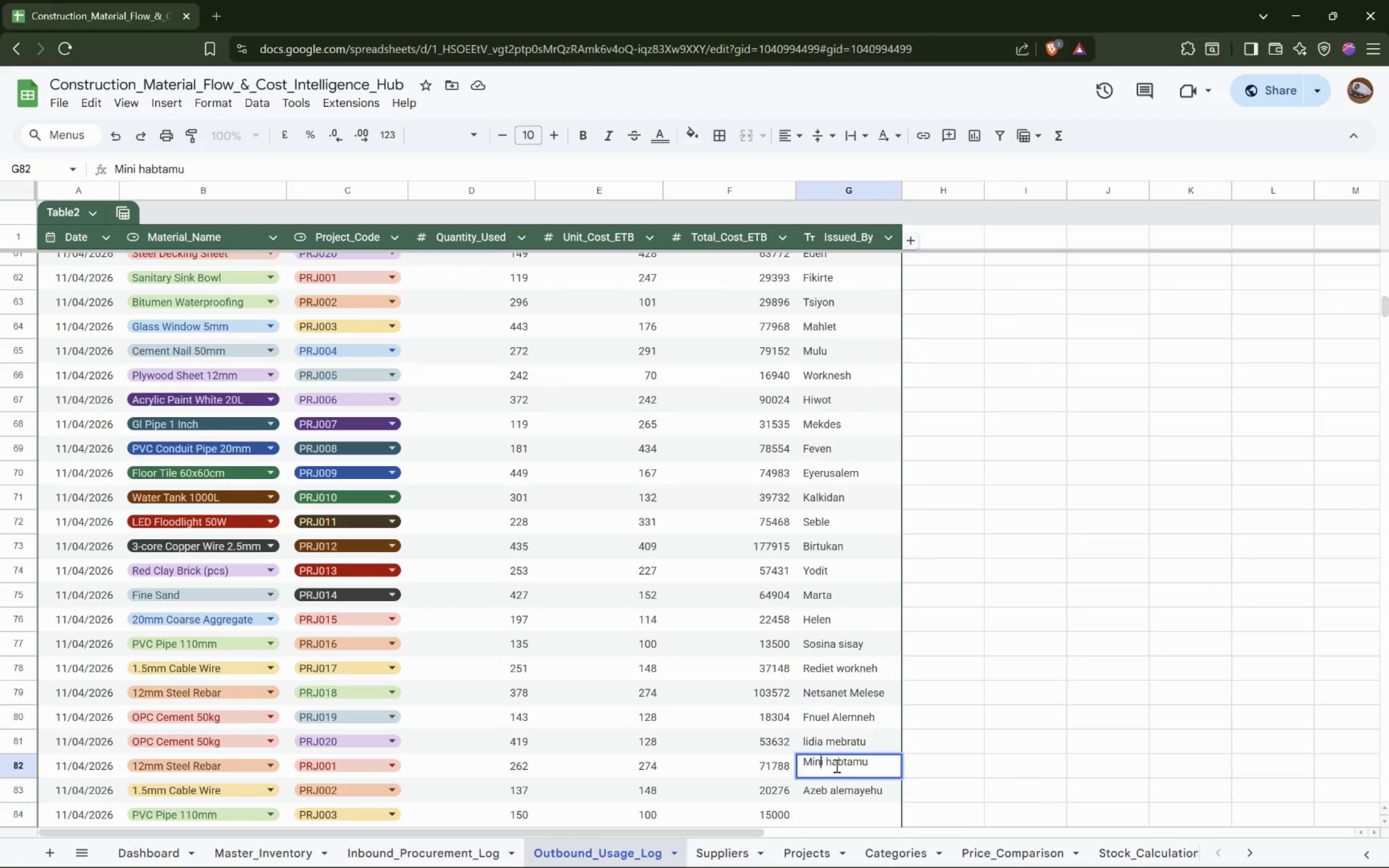 
key(ArrowRight)
 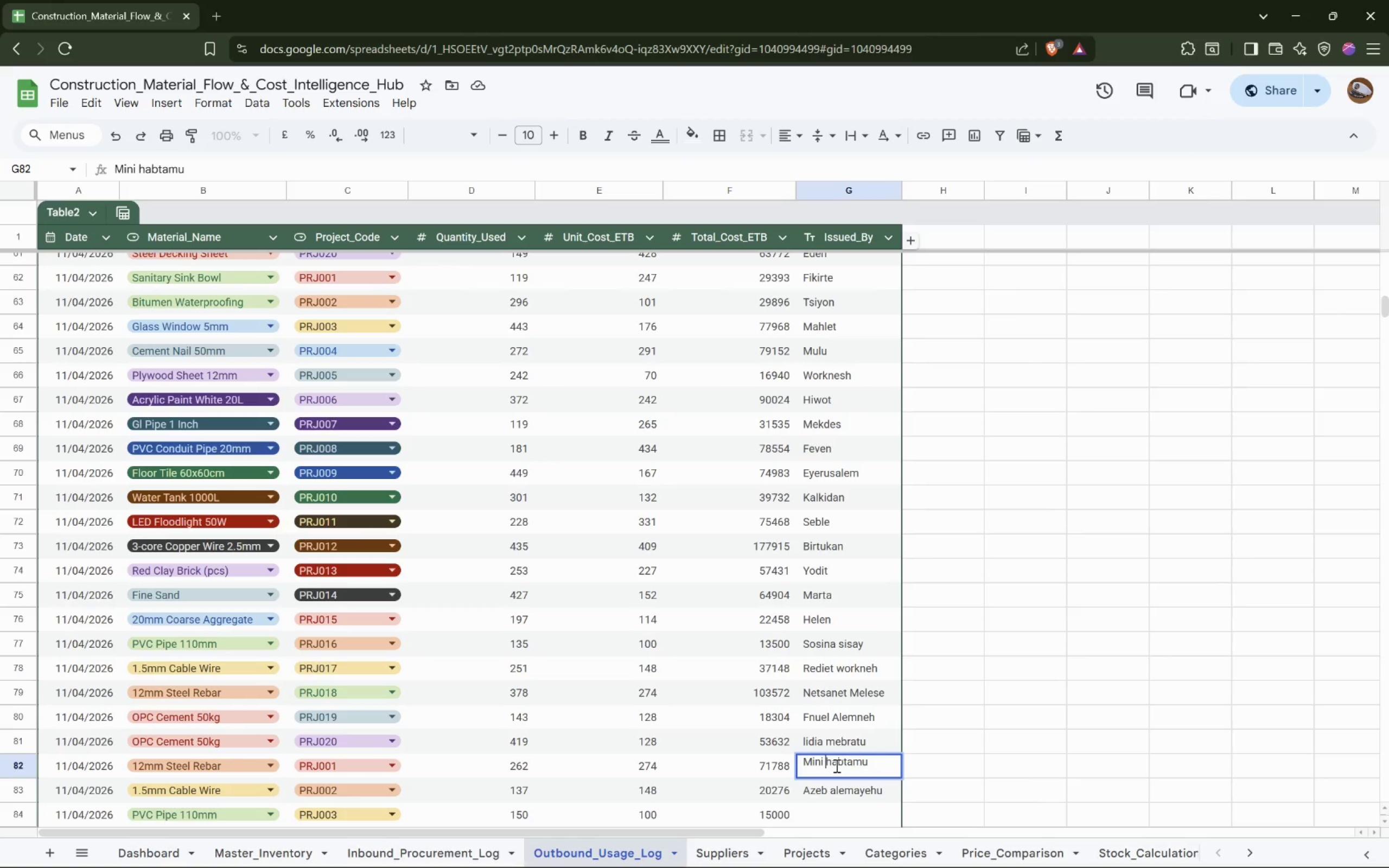 
key(ArrowRight)
 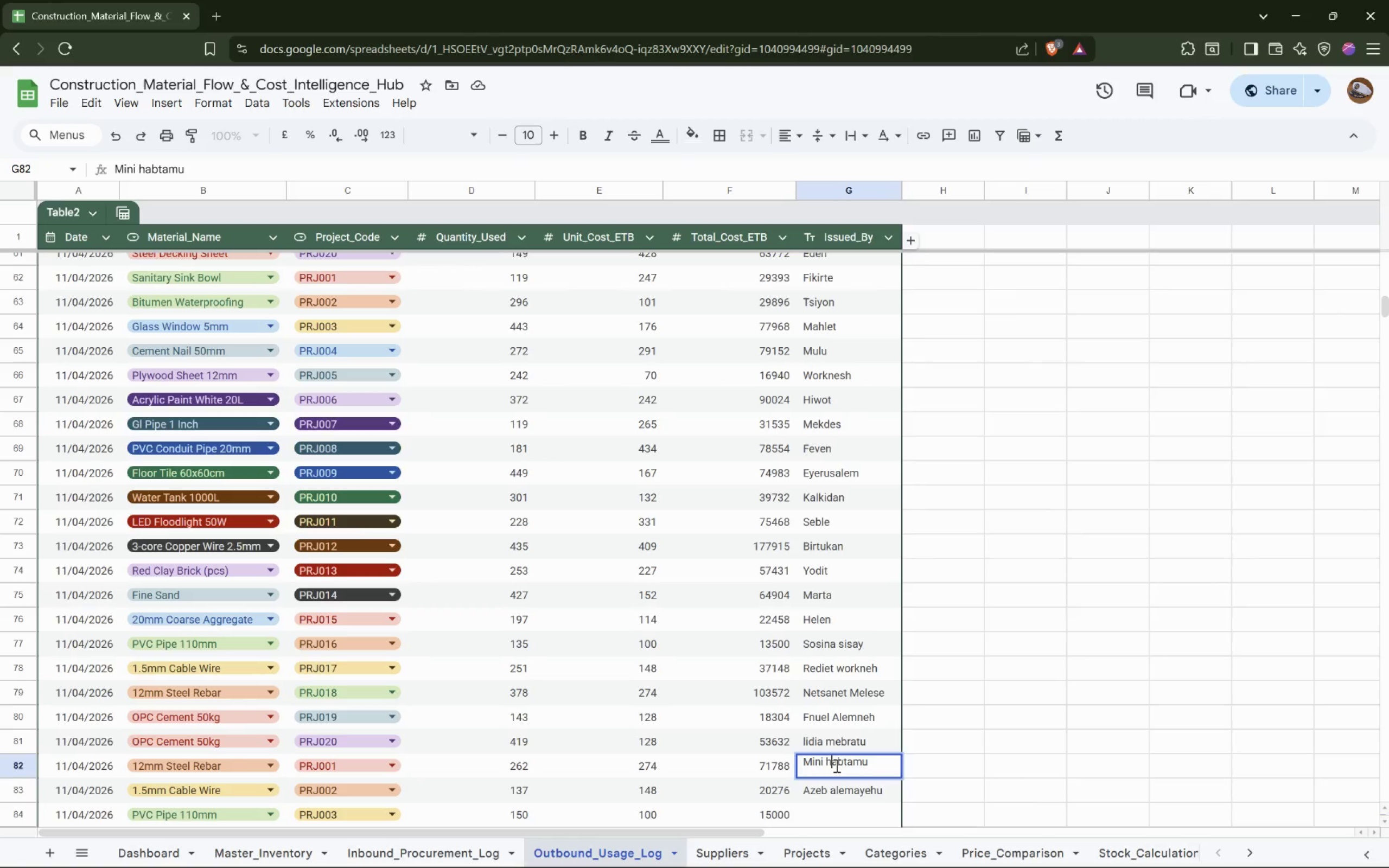 
key(Backspace)
 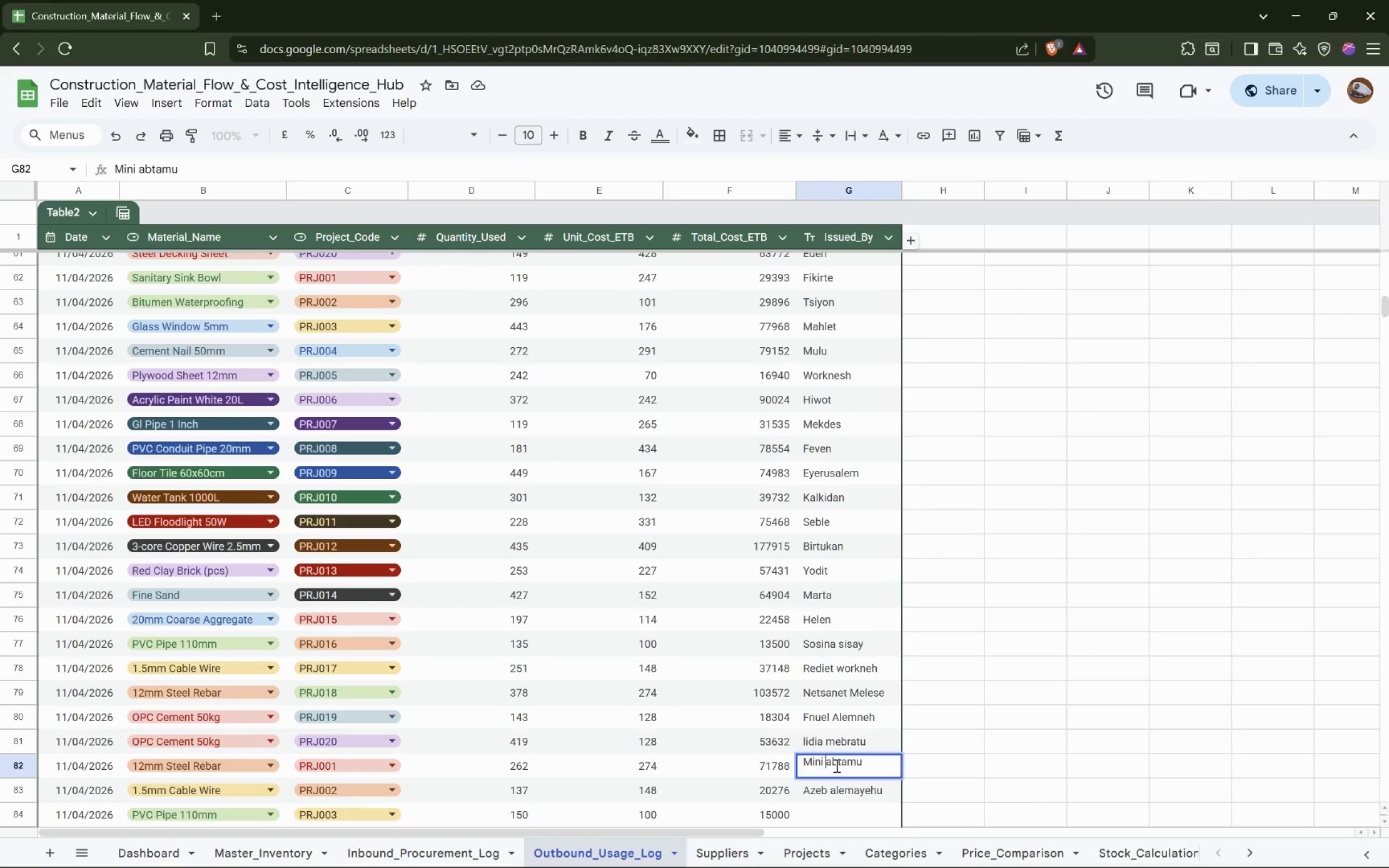 
key(Shift+ShiftLeft)
 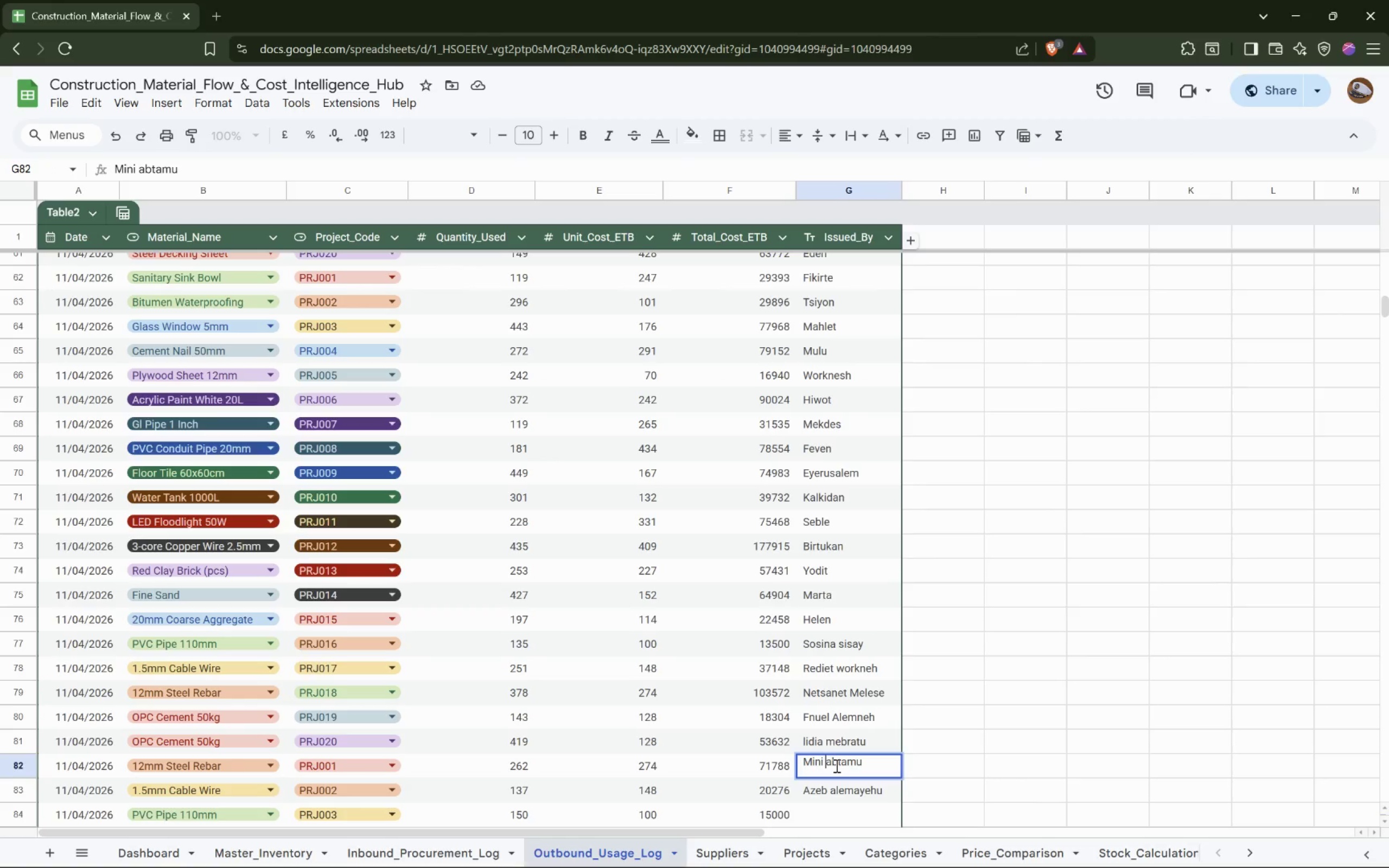 
key(Shift+H)
 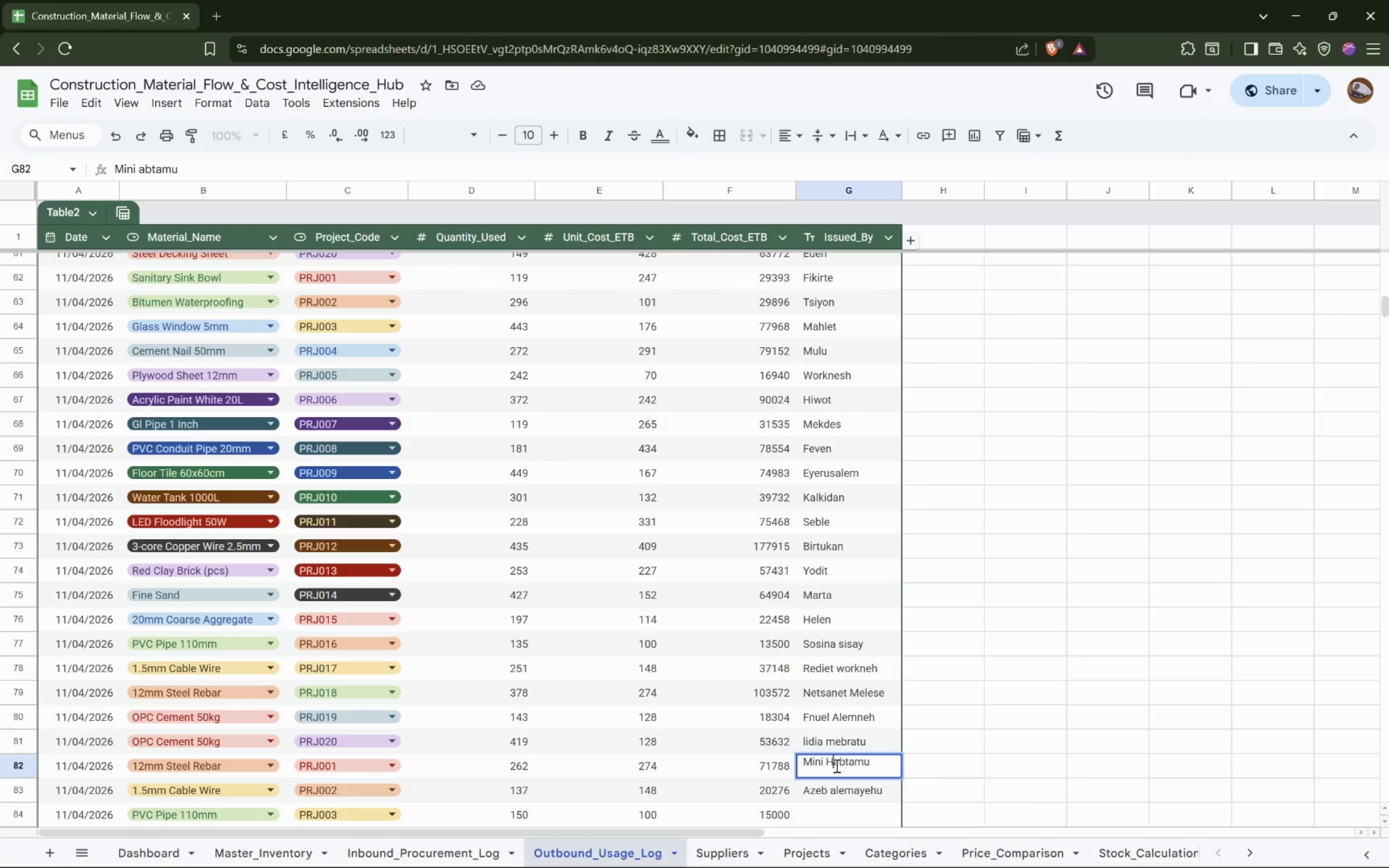 
key(Enter)
 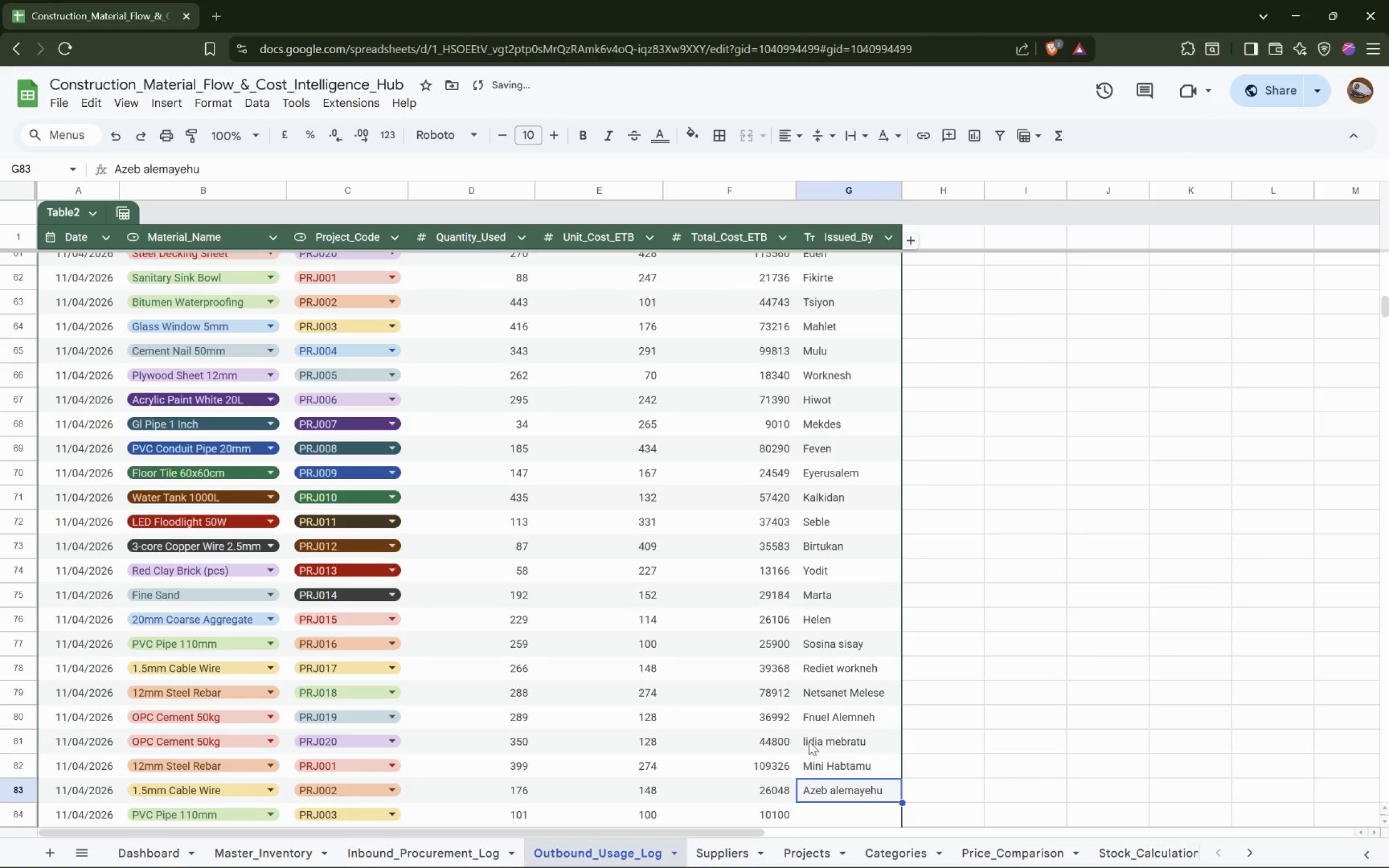 
double_click([808, 741])
 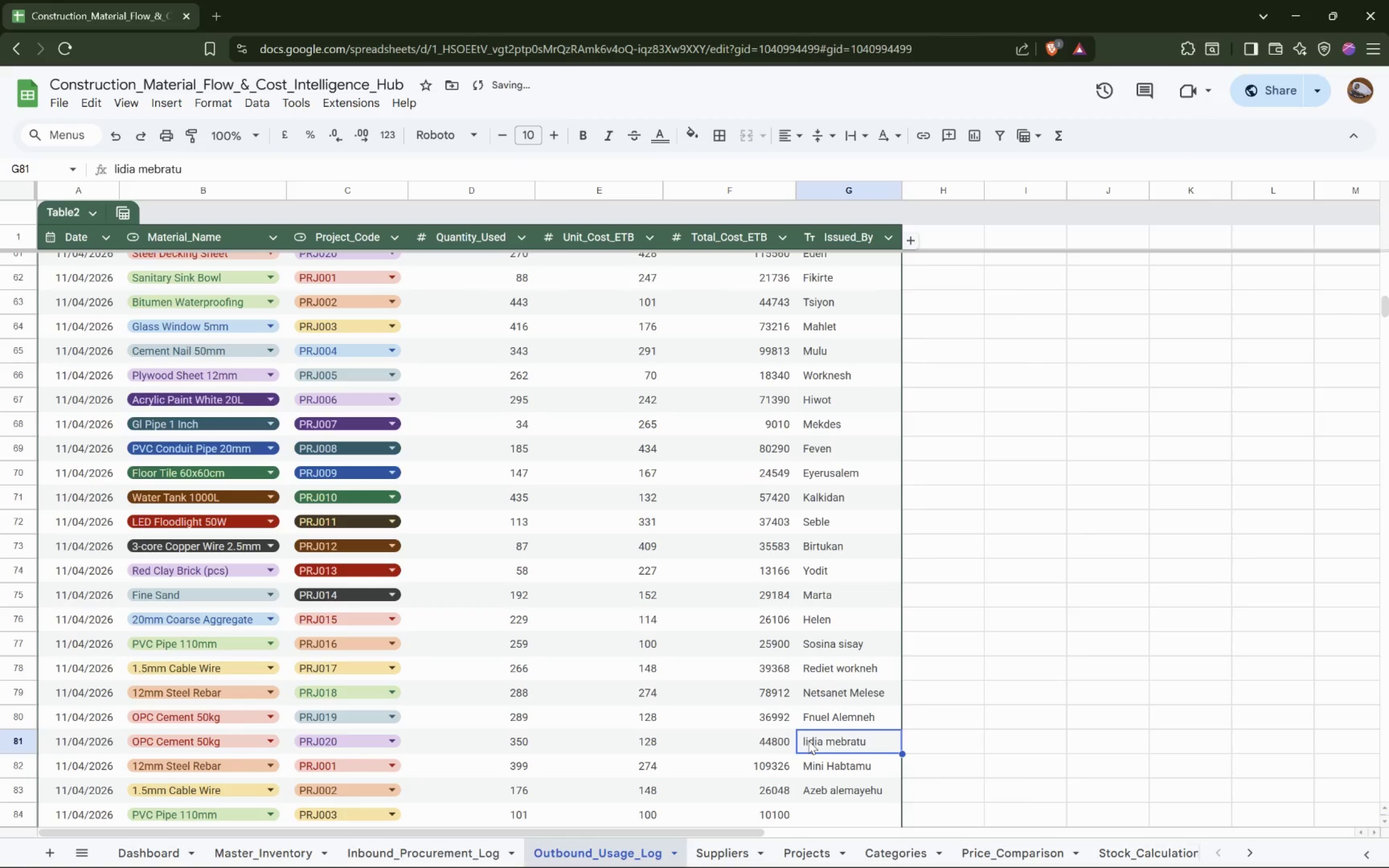 
triple_click([808, 741])
 